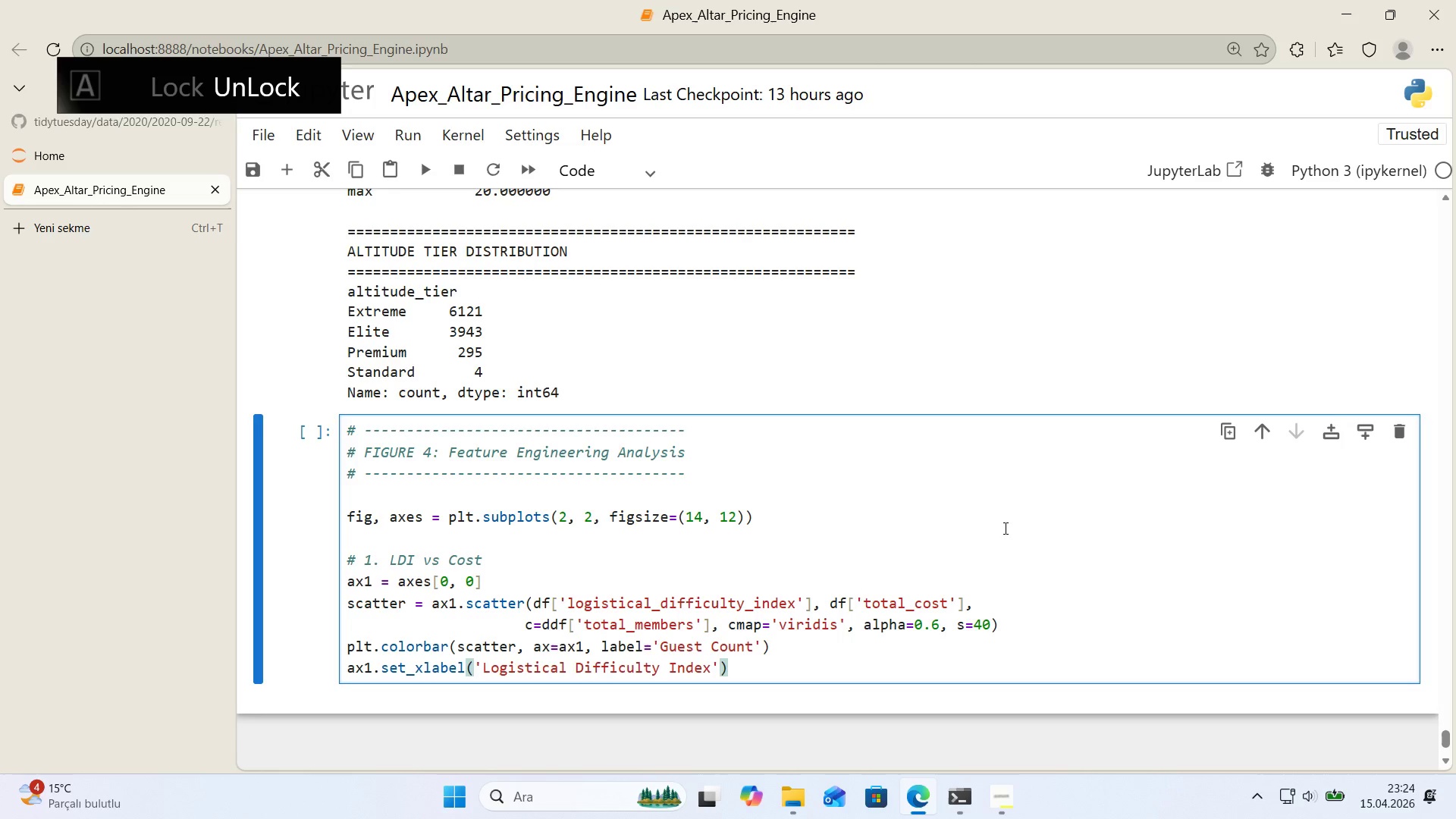 
type(, fonts'ze)11)
 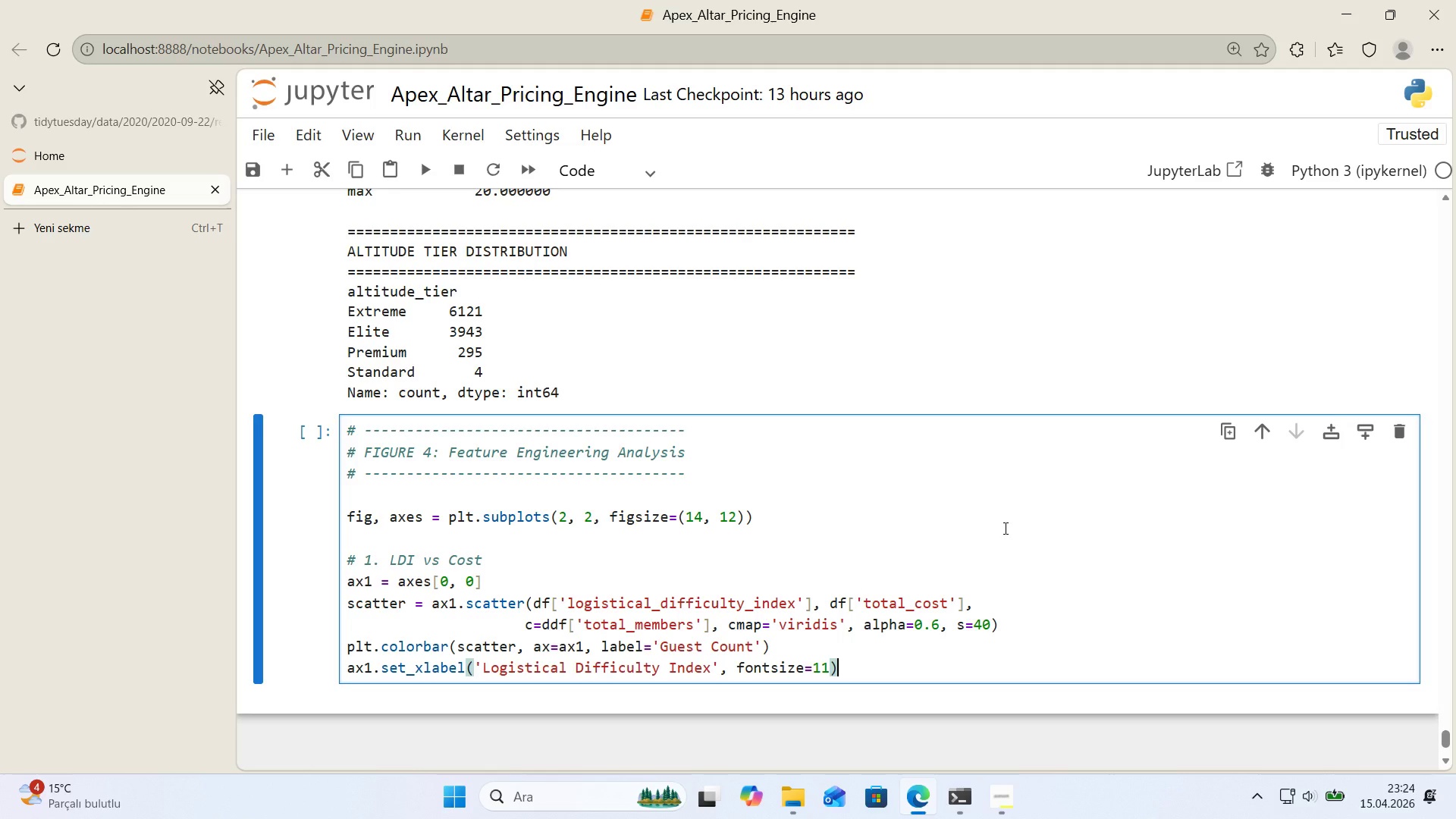 
 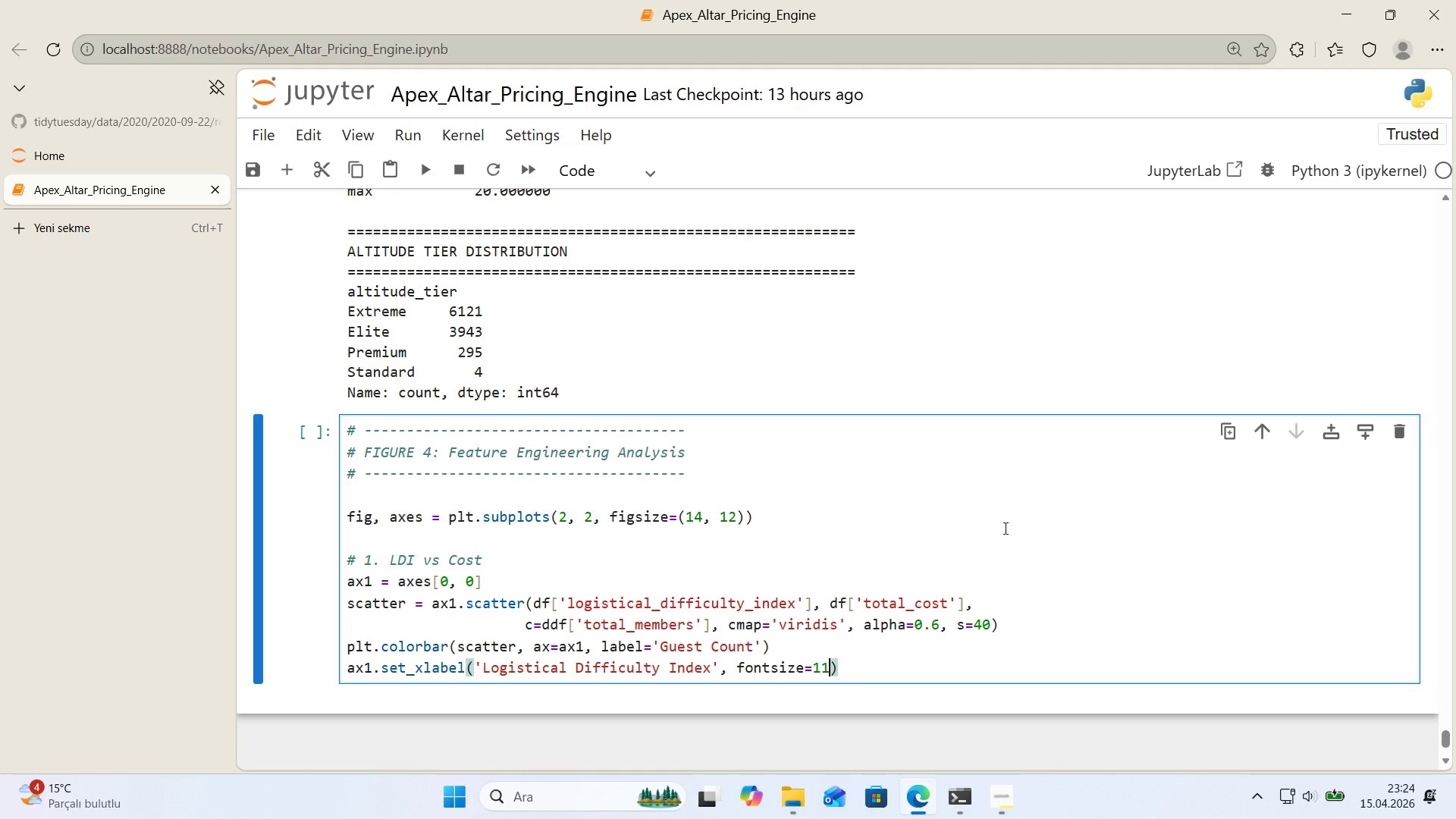 
key(ArrowRight)
 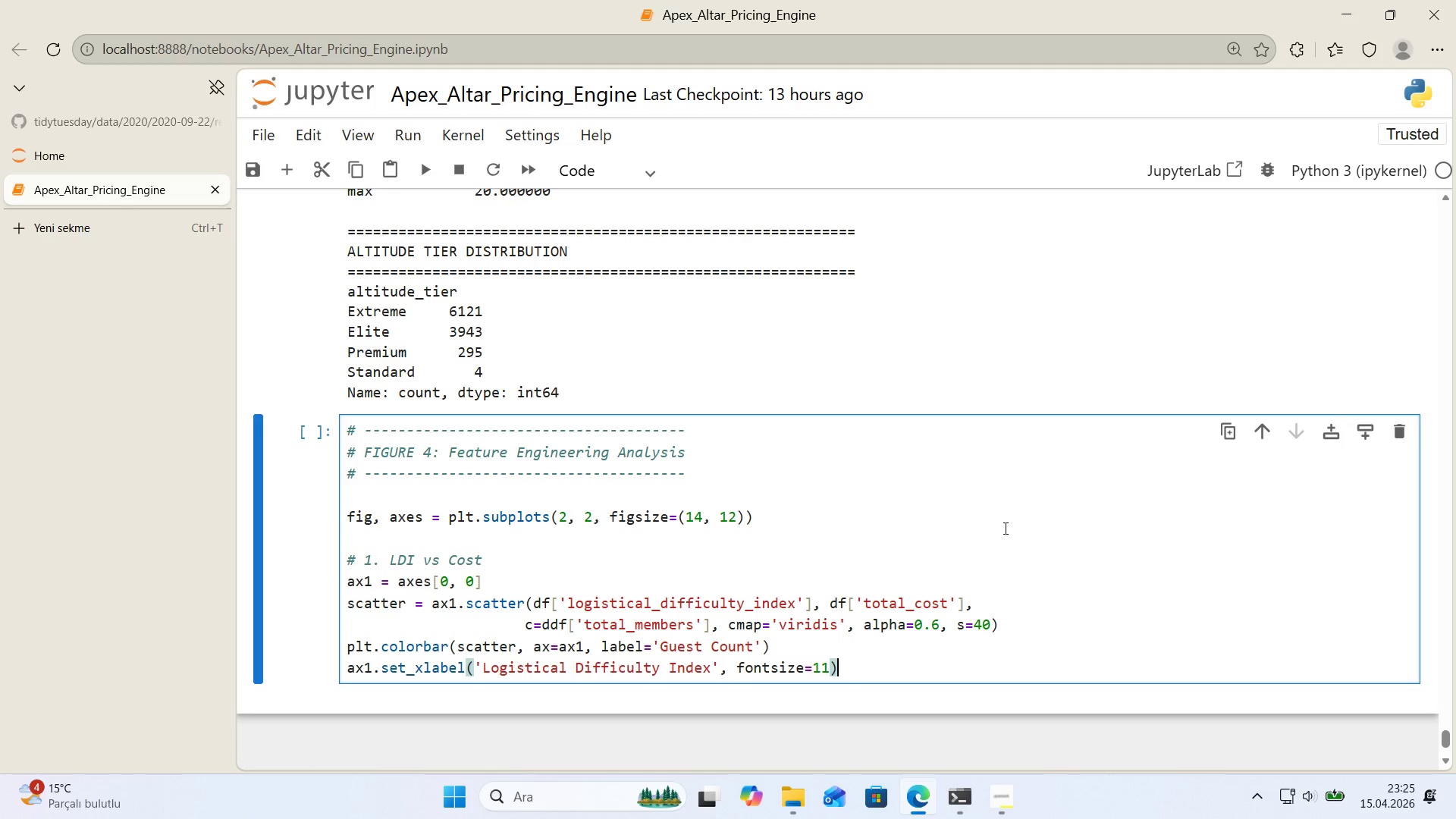 
key(Enter)
 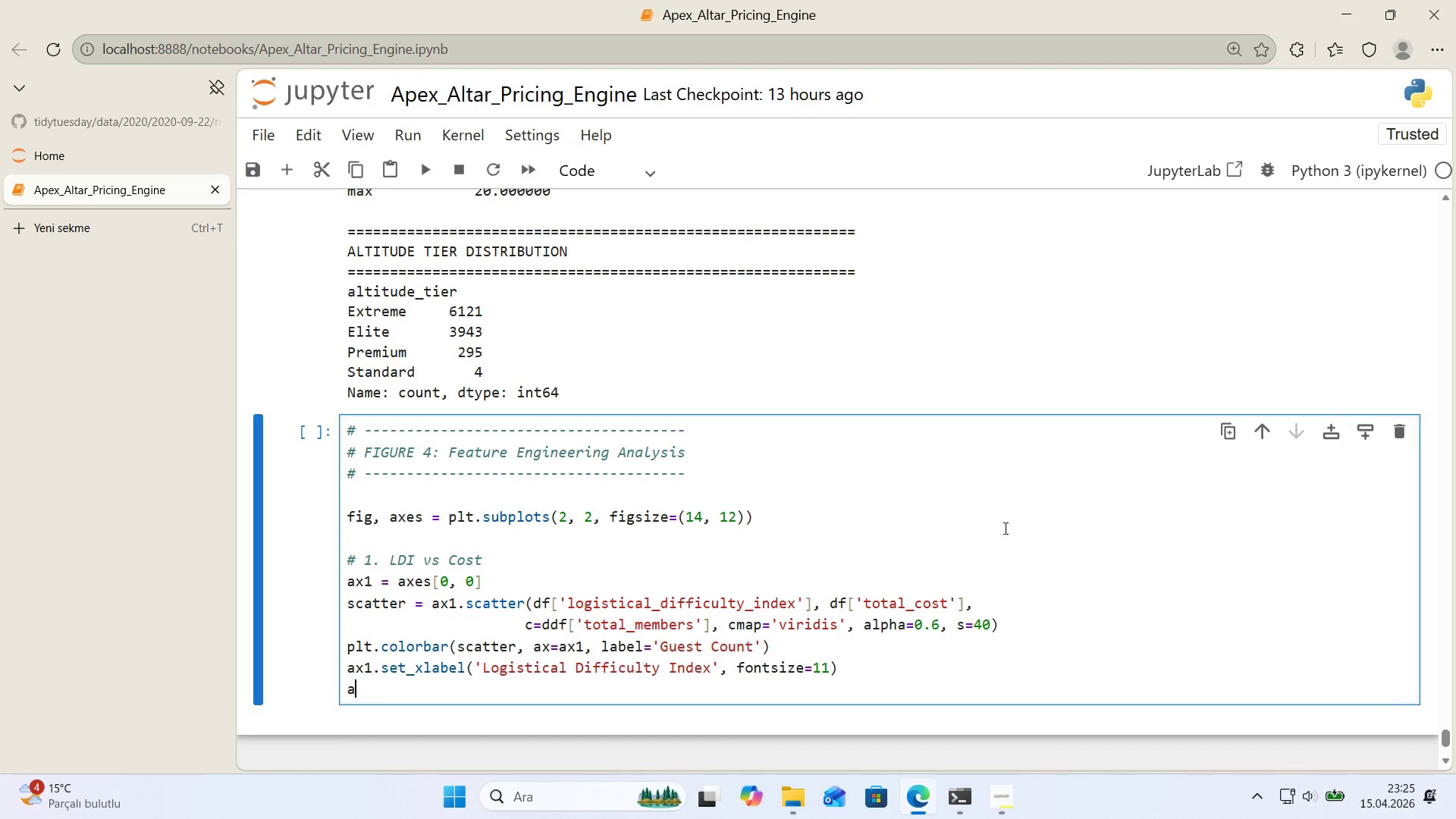 
type(ax1.set_ylabel*()
 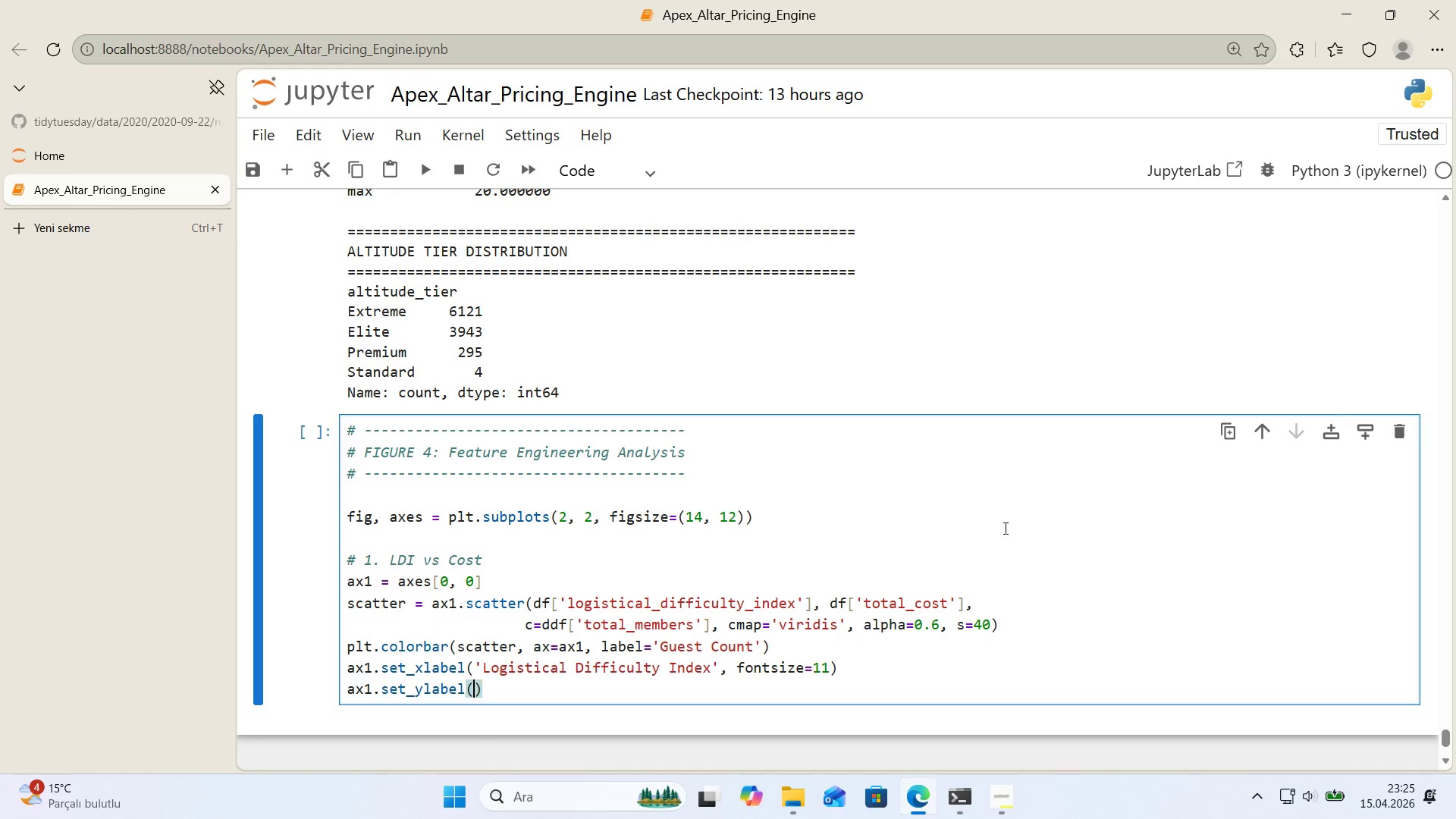 
 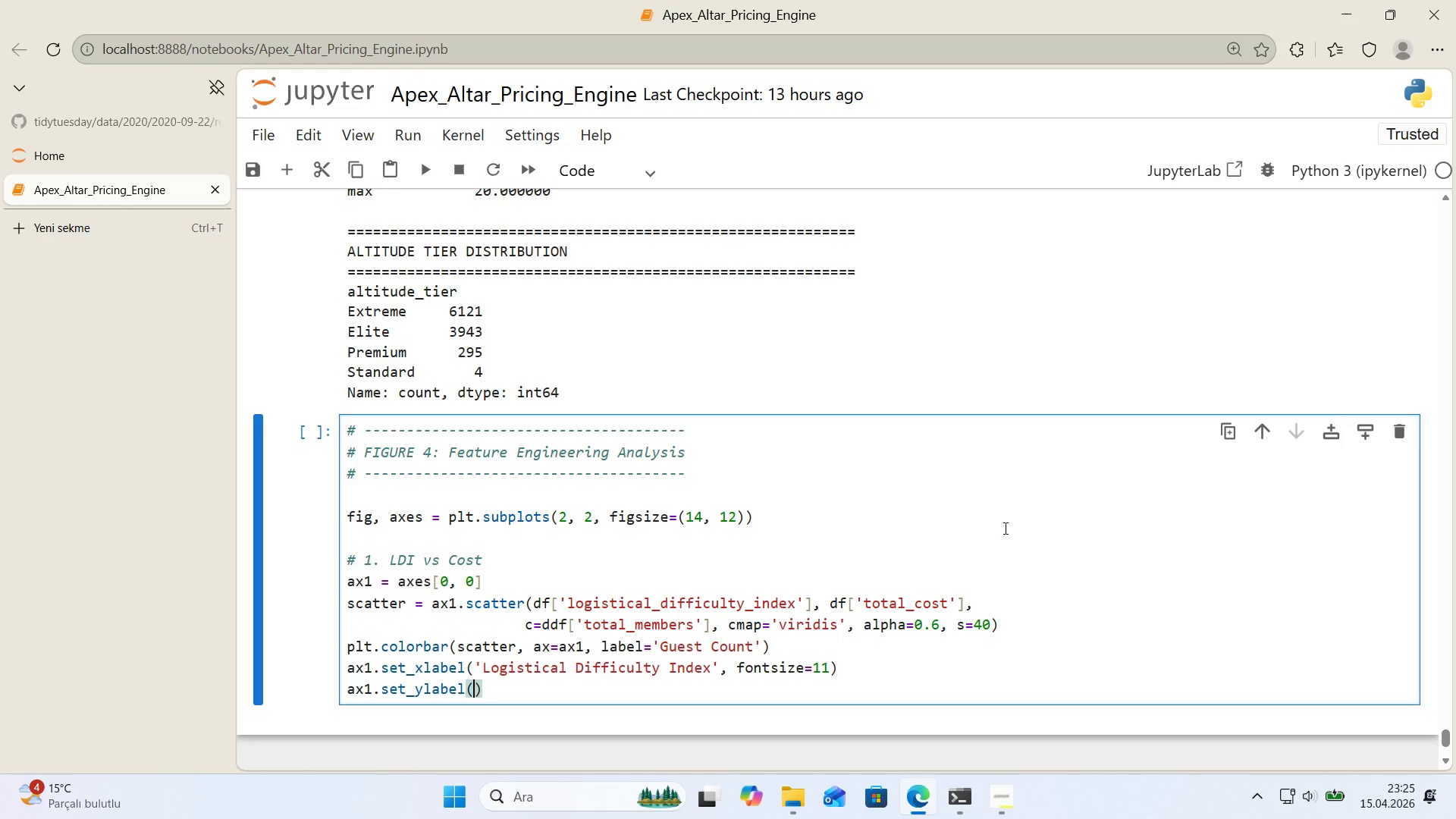 
key(ArrowLeft)
 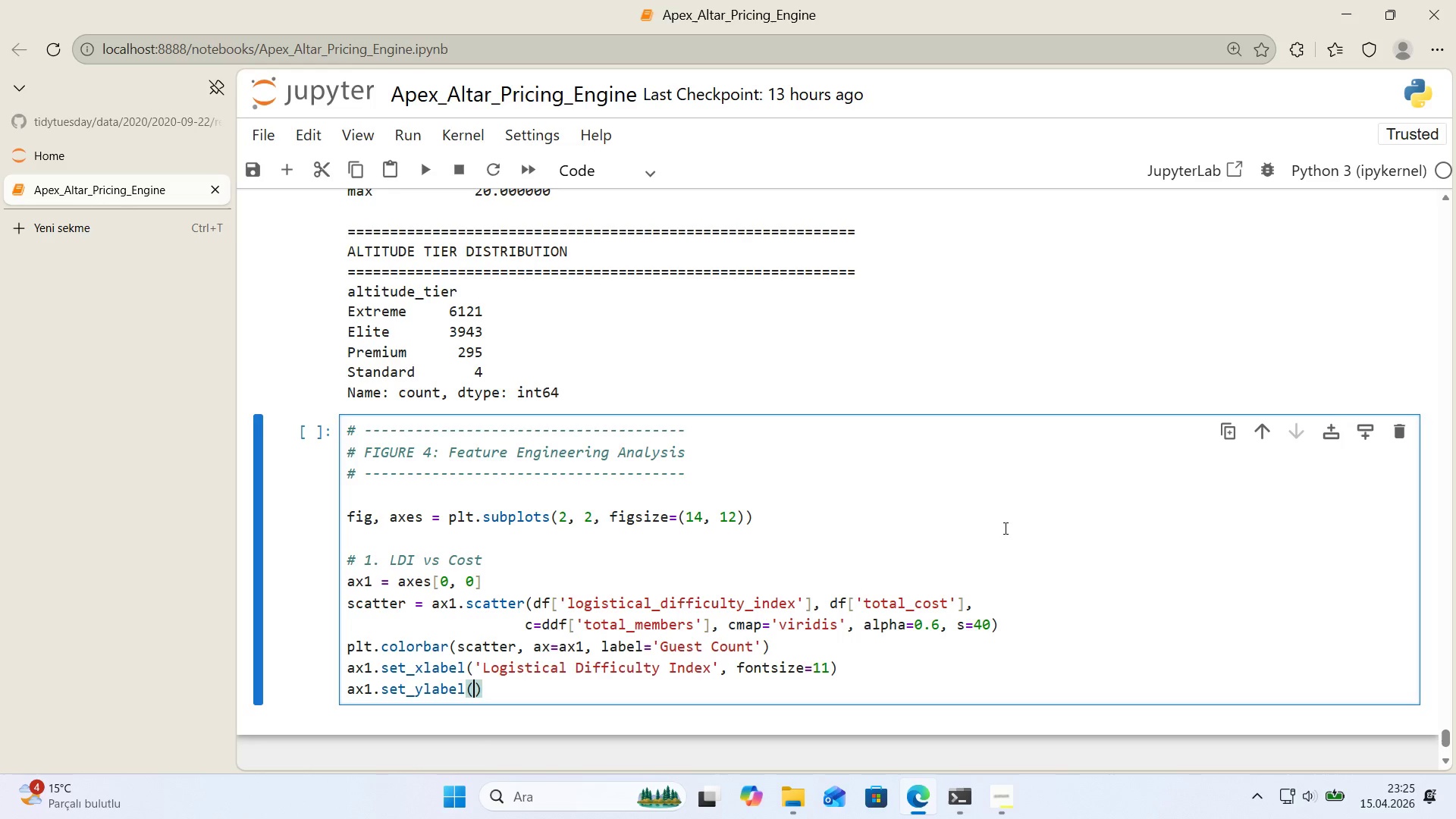 
type(@@)
 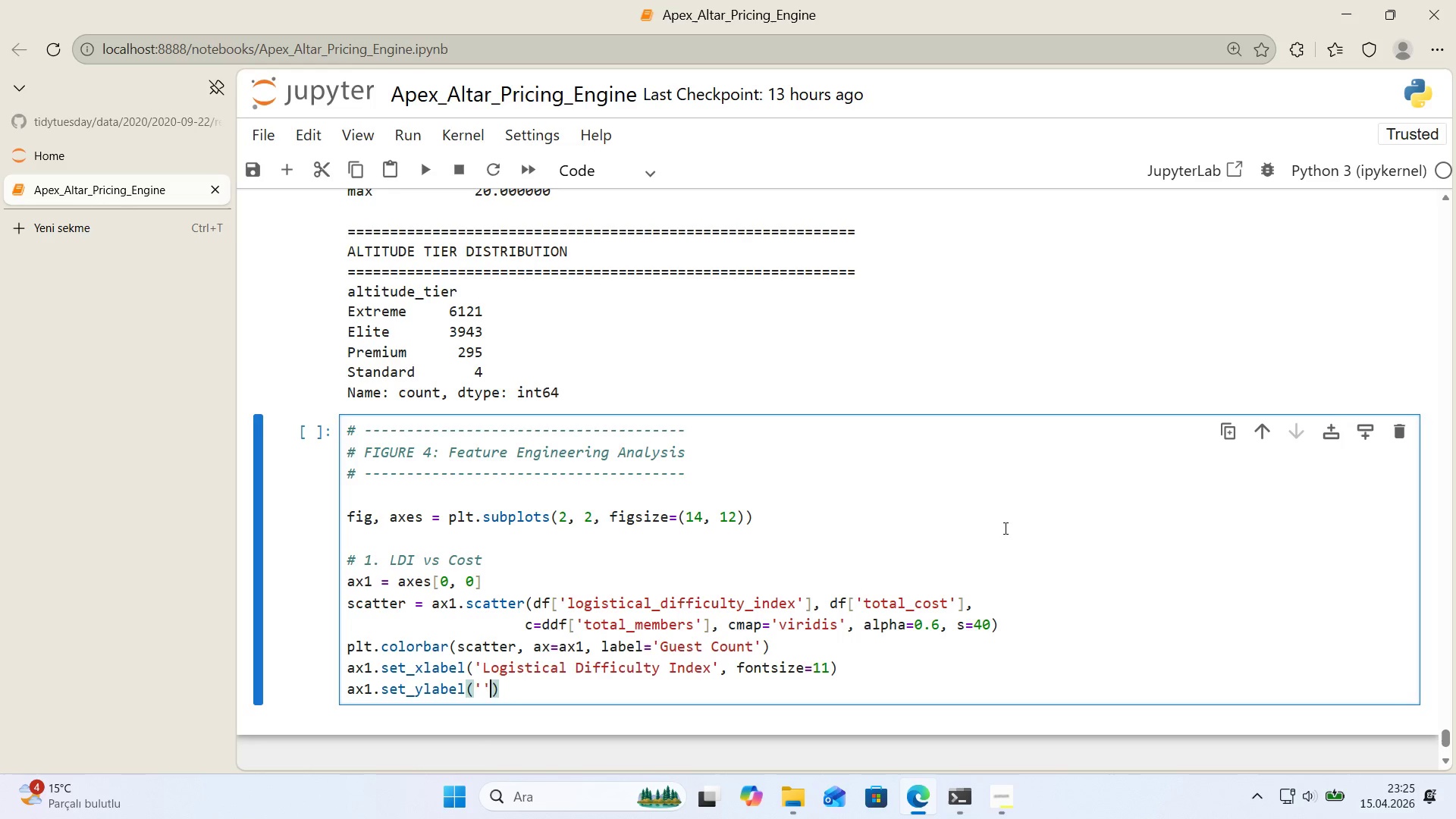 
key(ArrowLeft)
 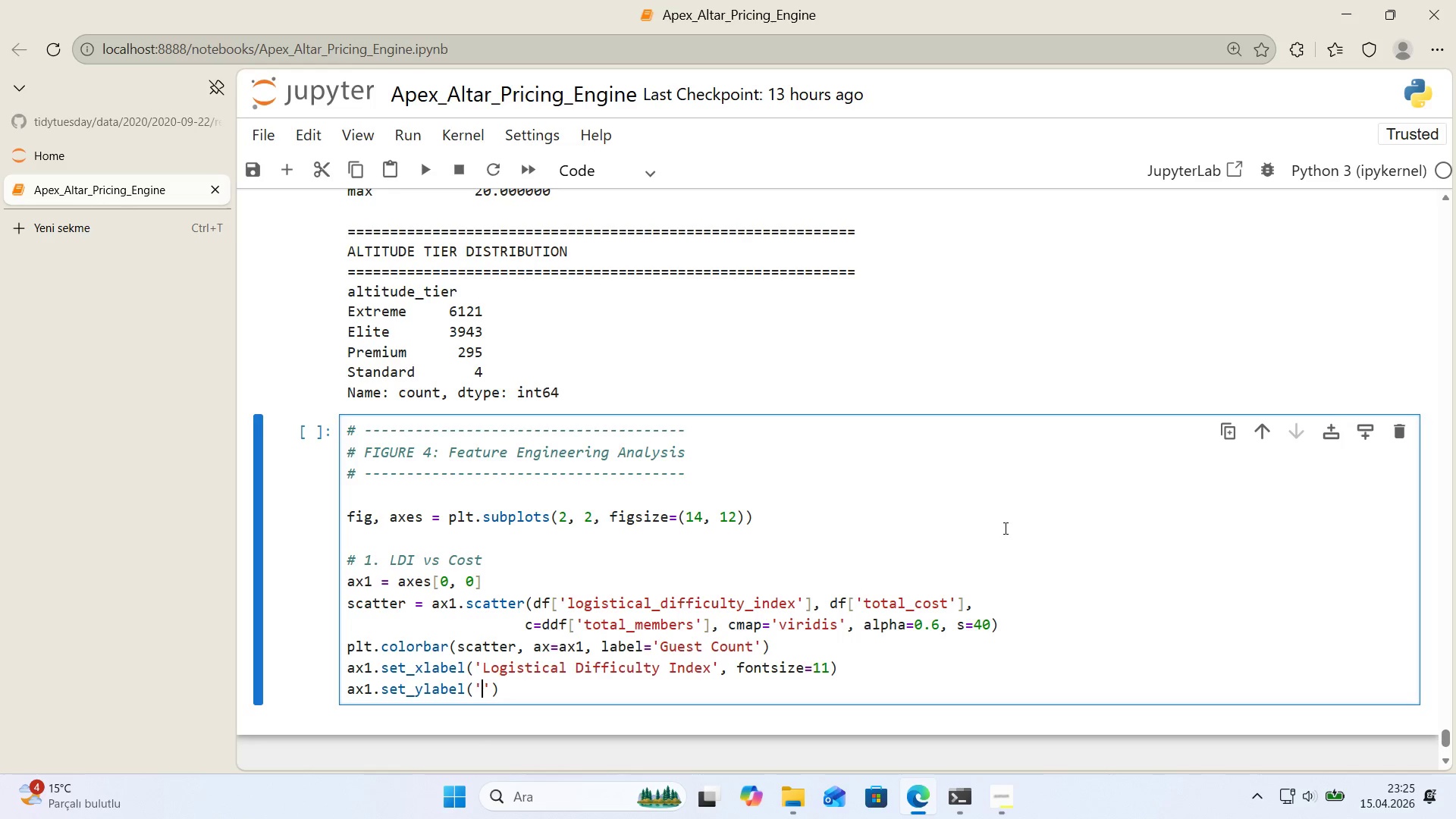 
wait(31.45)
 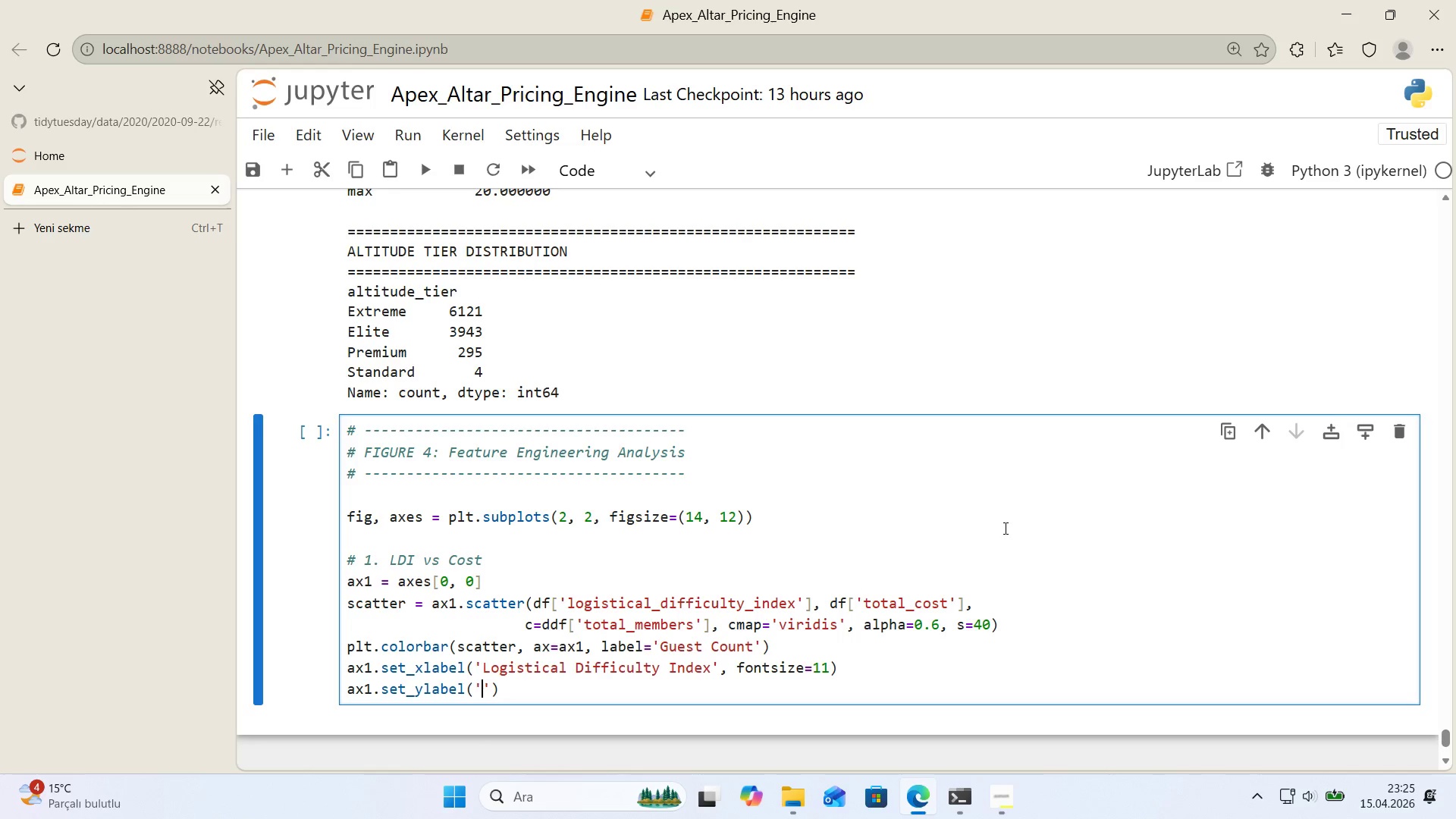 
type(Total Cost *()
 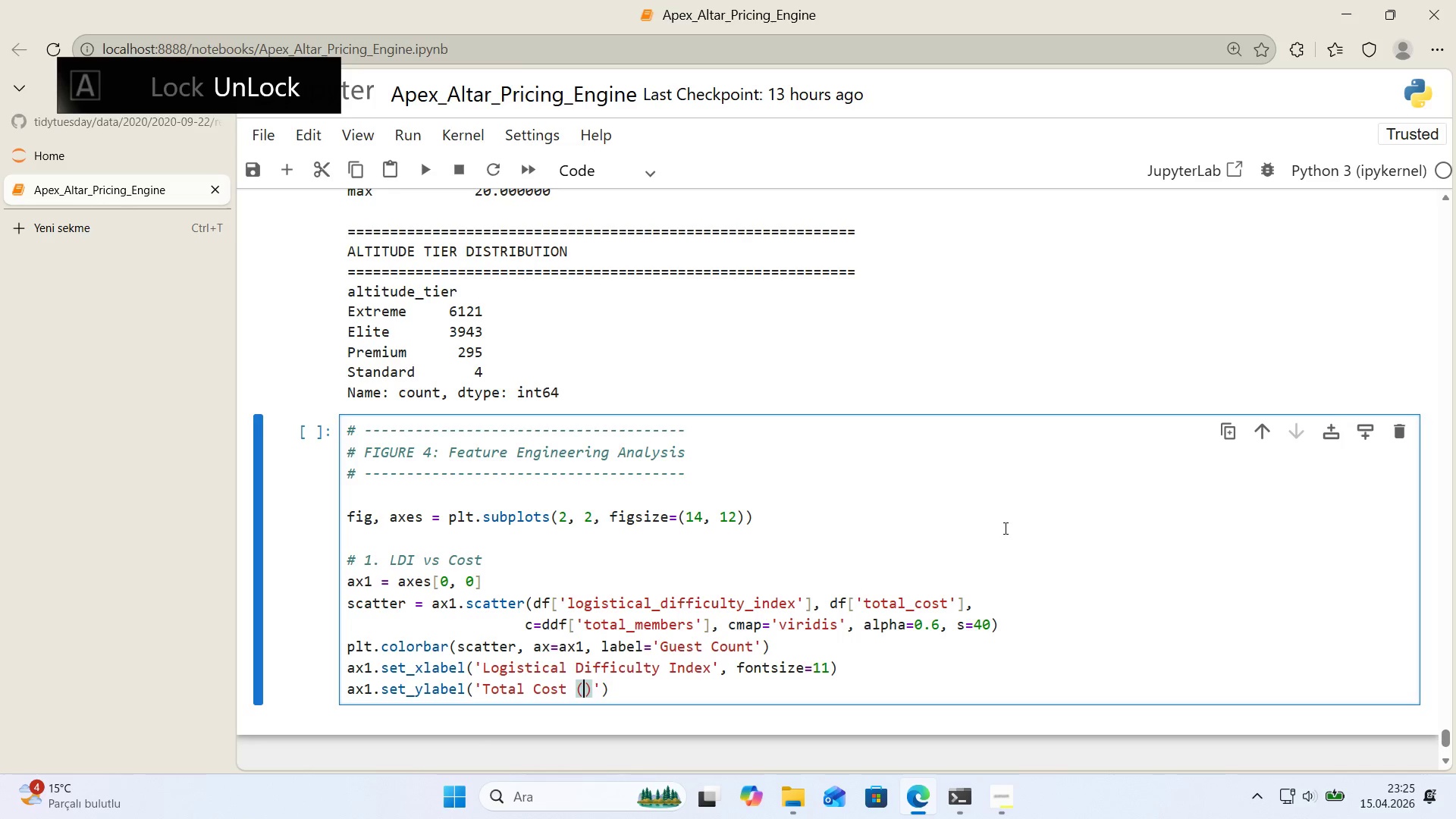 
 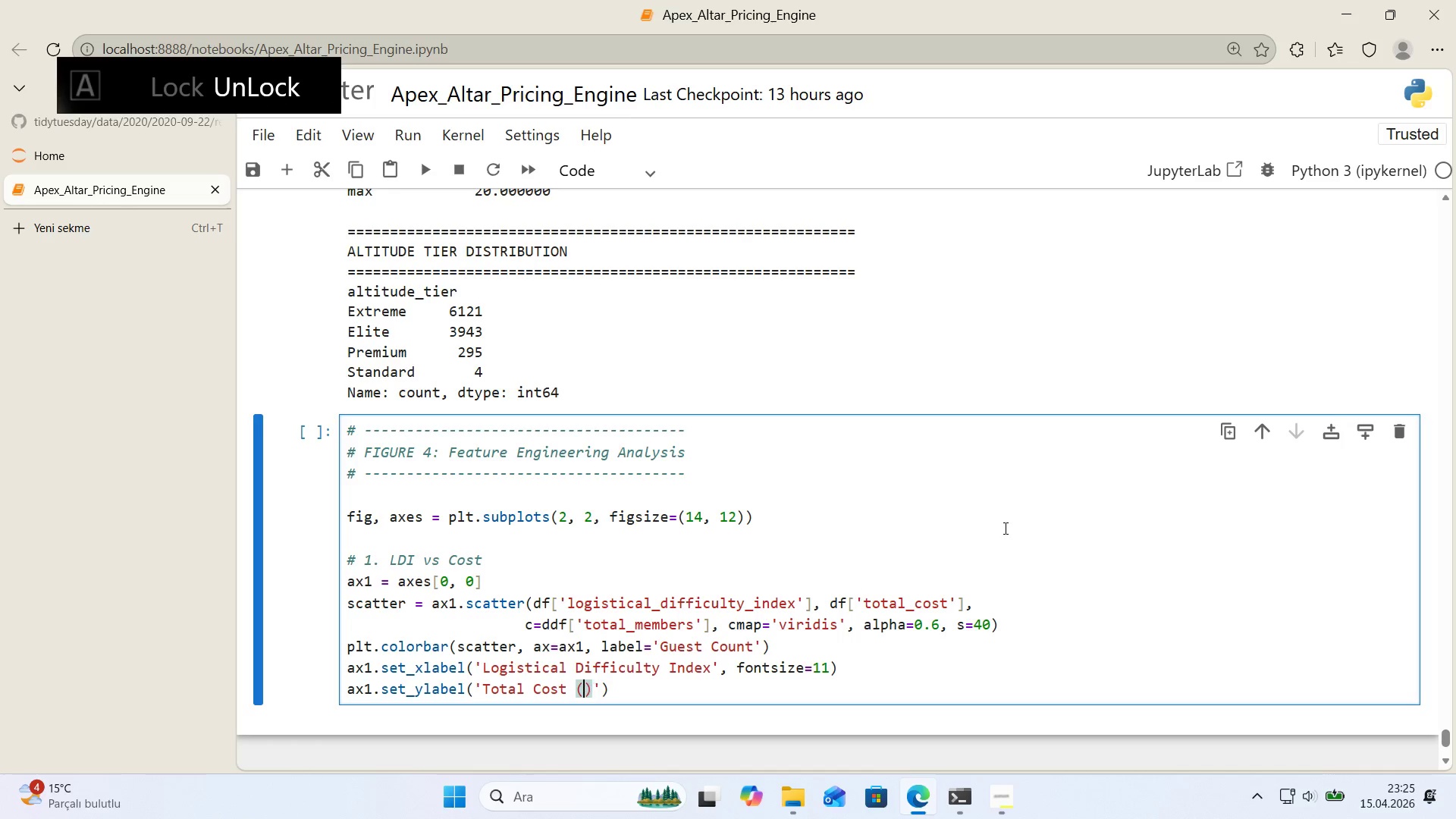 
key(ArrowLeft)
 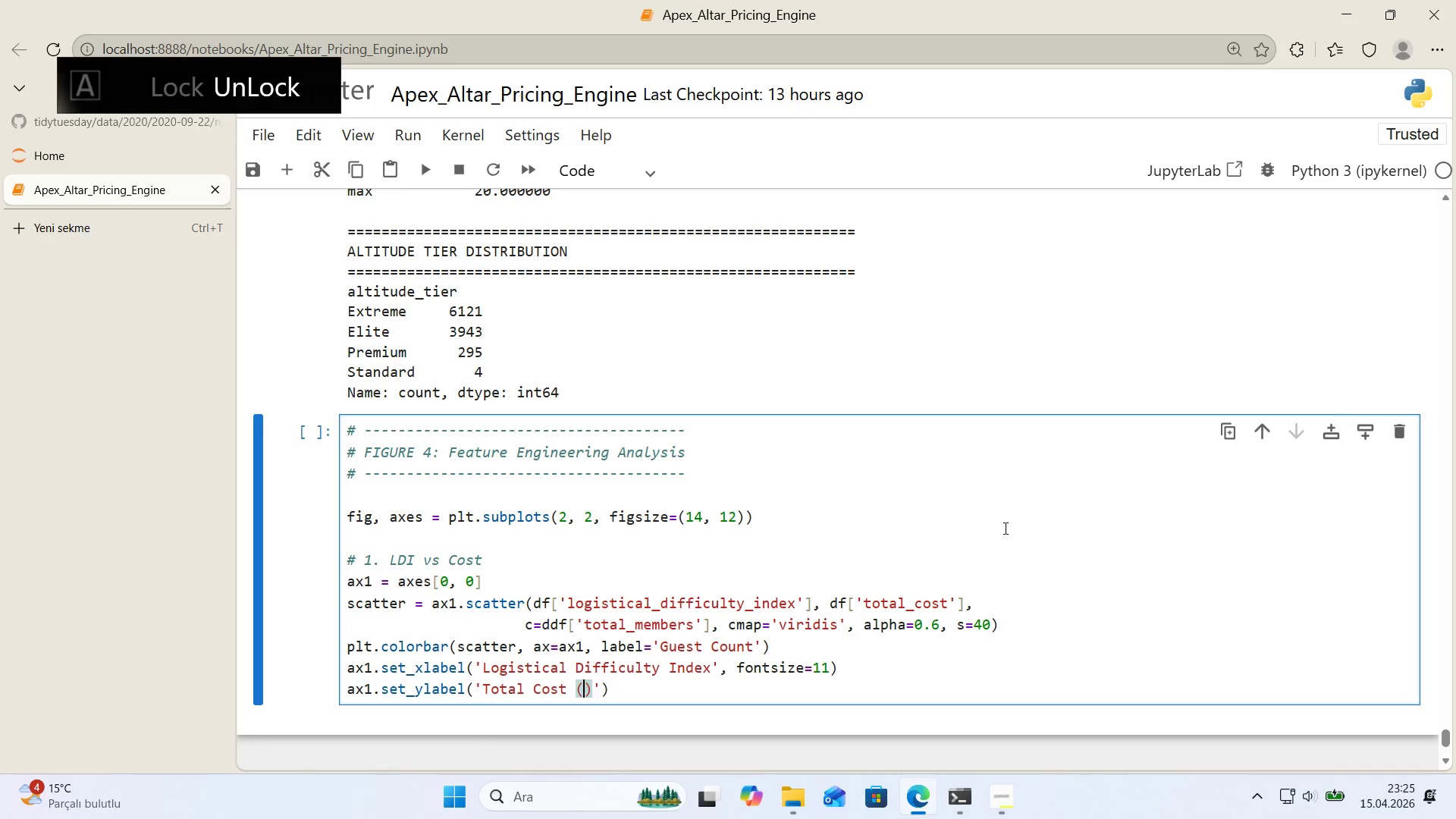 
type(USD)
 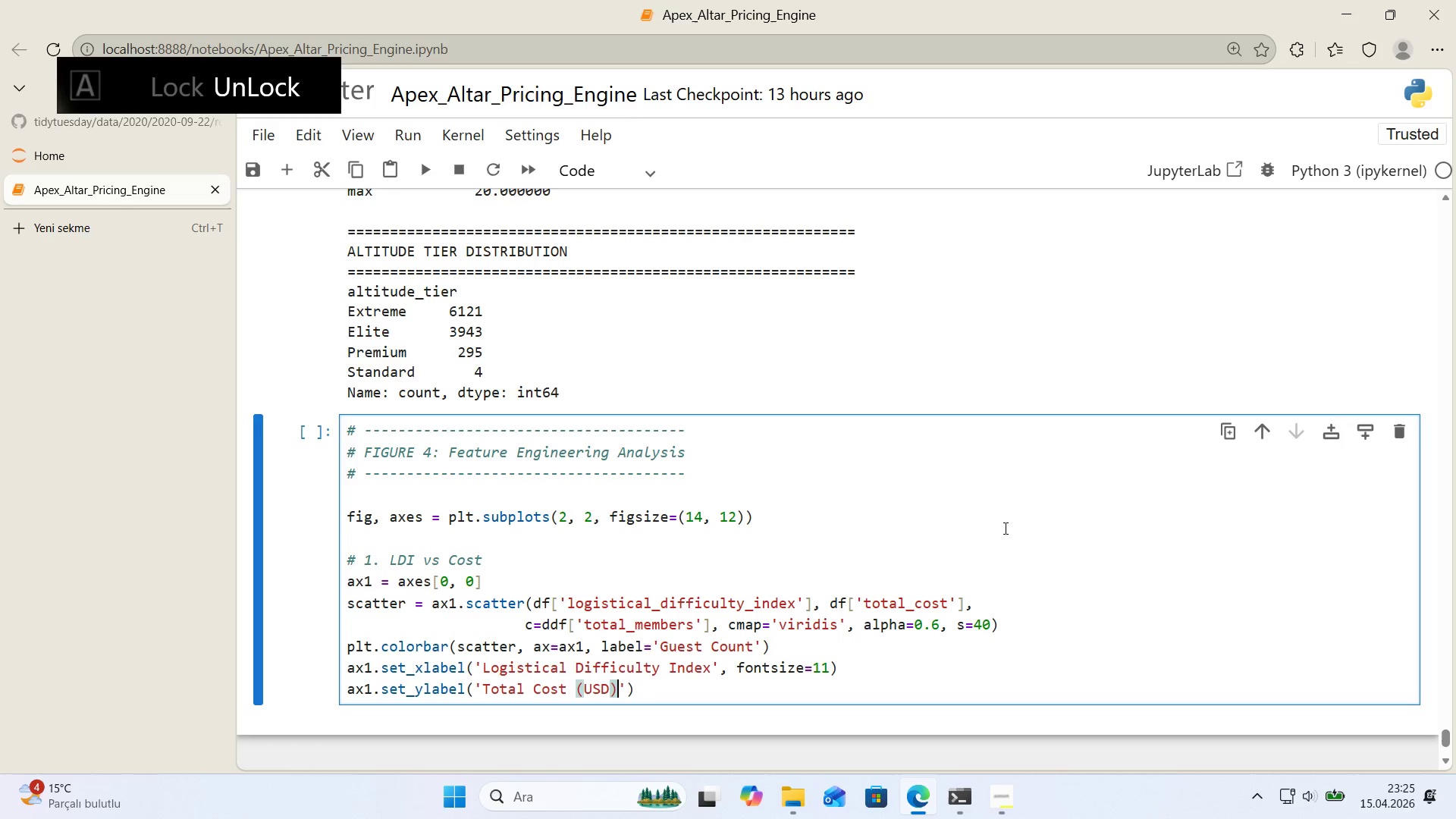 
key(ArrowRight)
 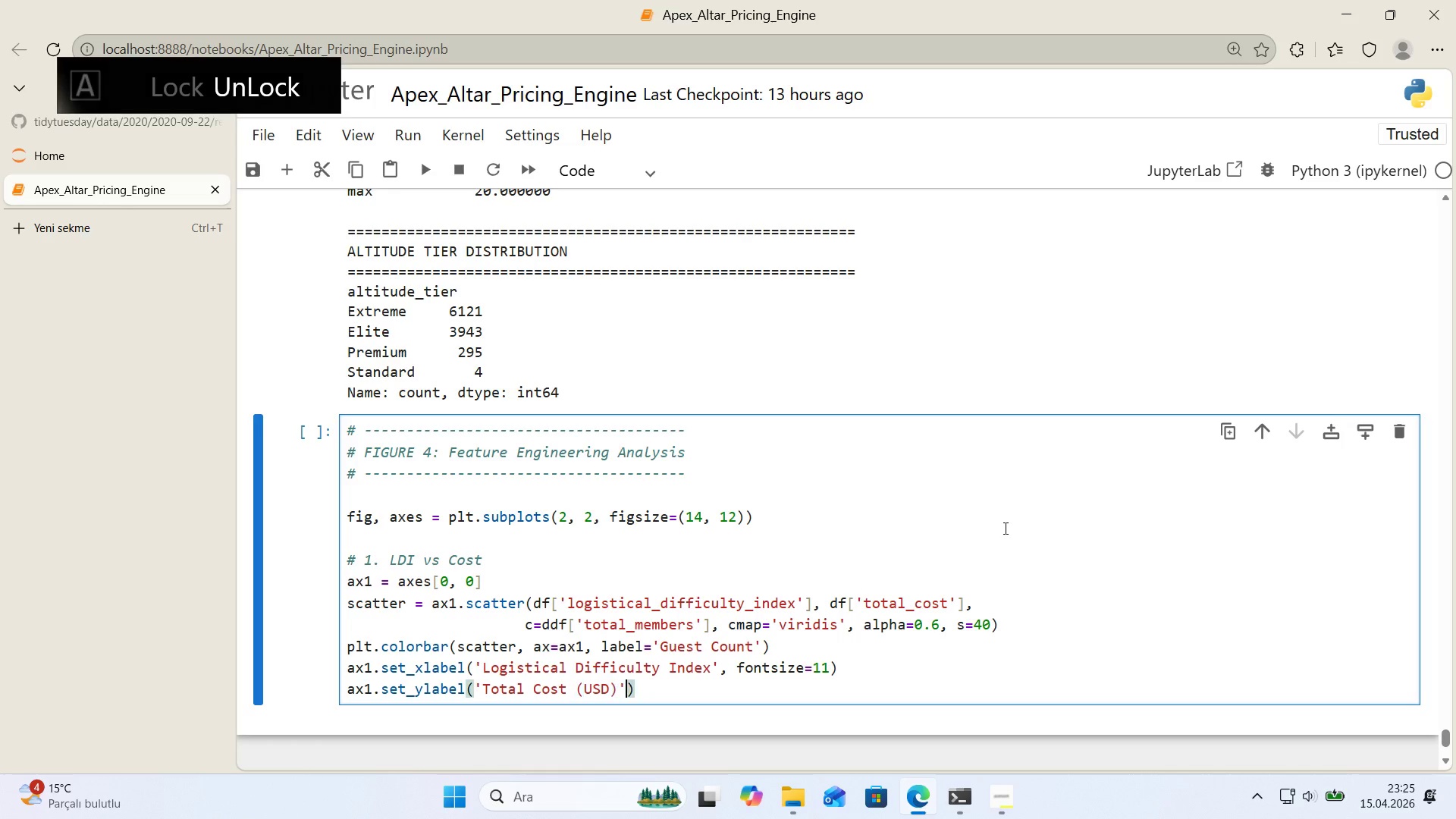 
key(ArrowRight)
 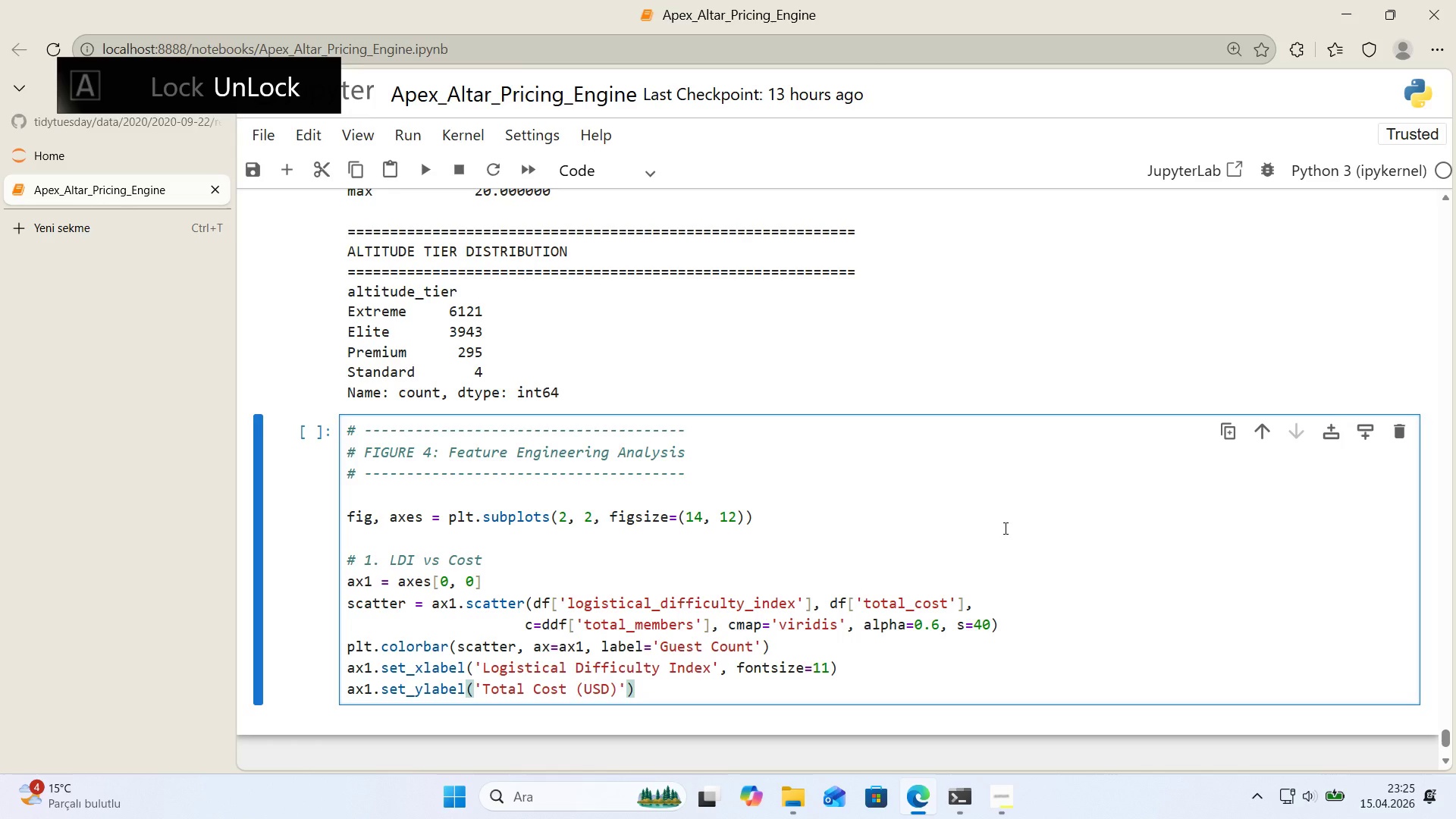 
type(, fonts'ze)11)
 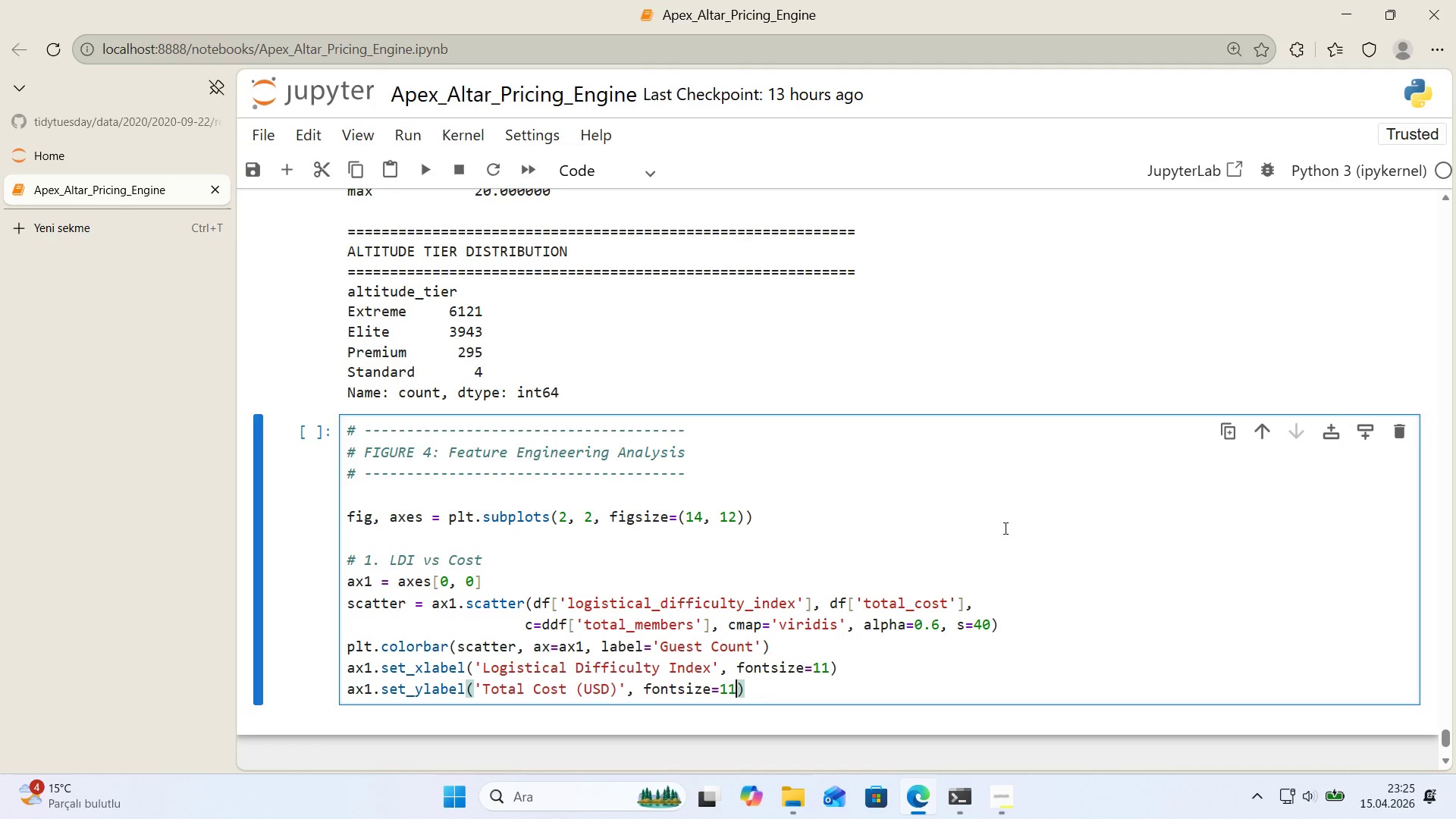 
key(ArrowRight)
 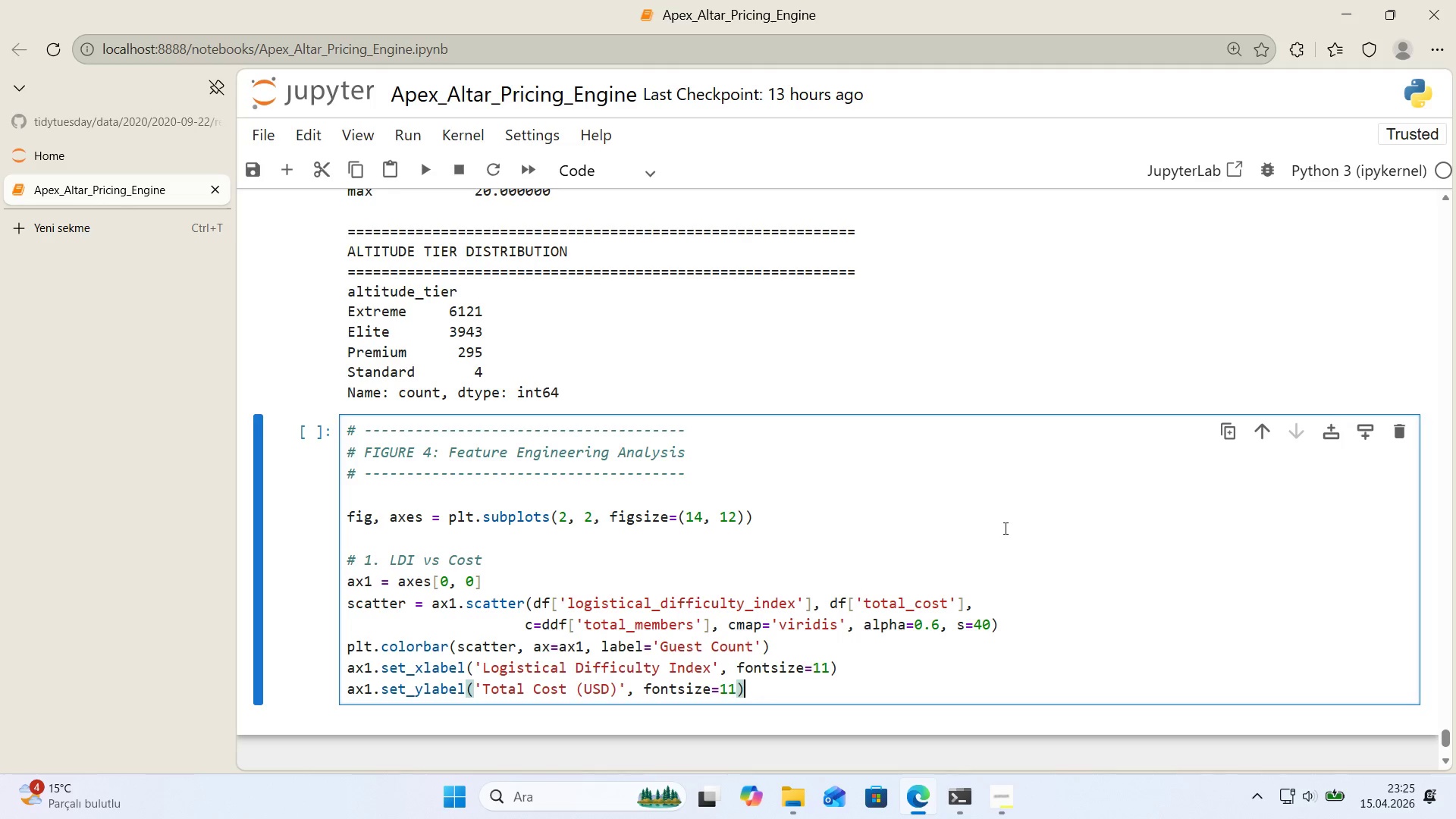 
key(Enter)
 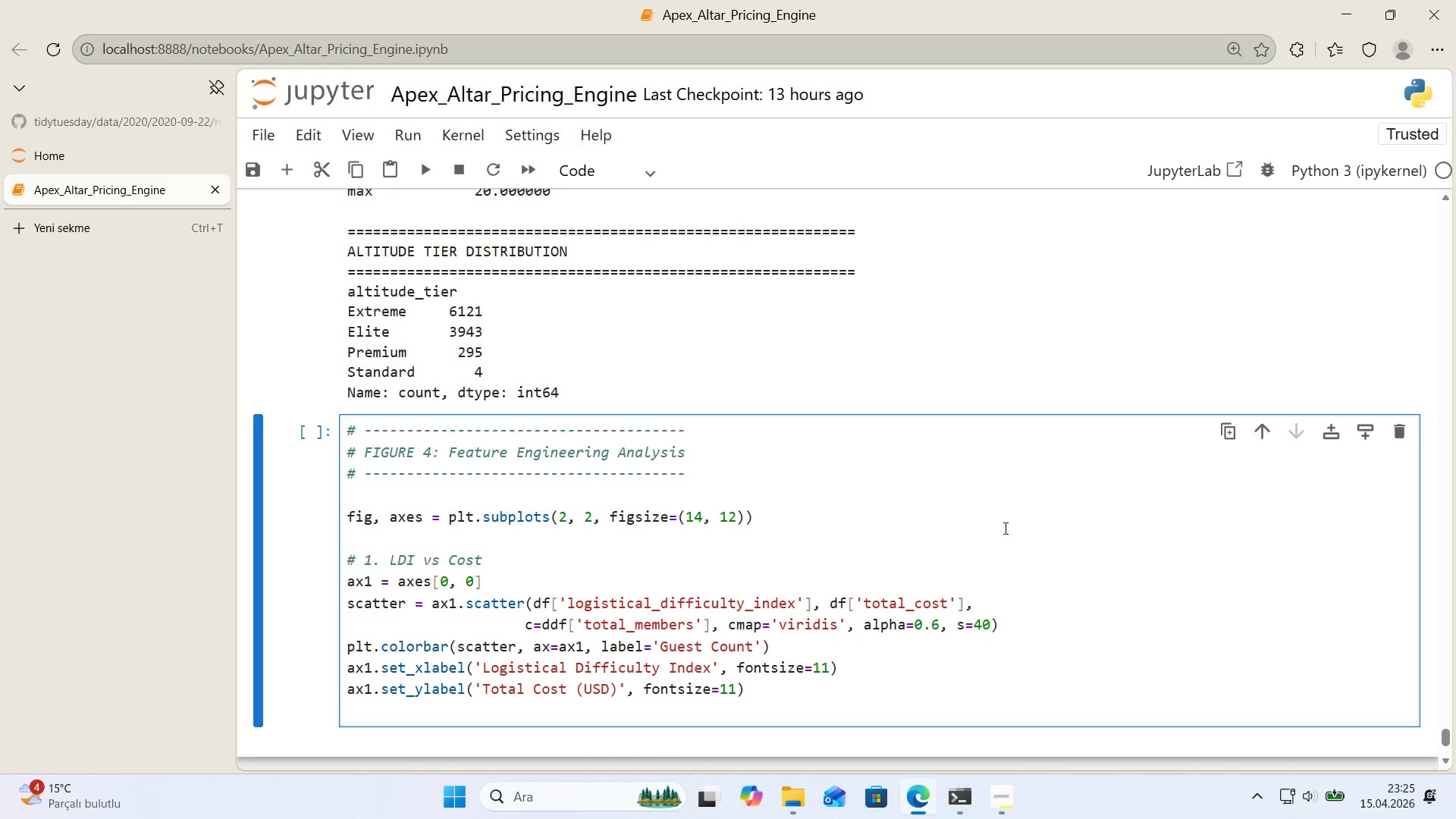 
wait(12.86)
 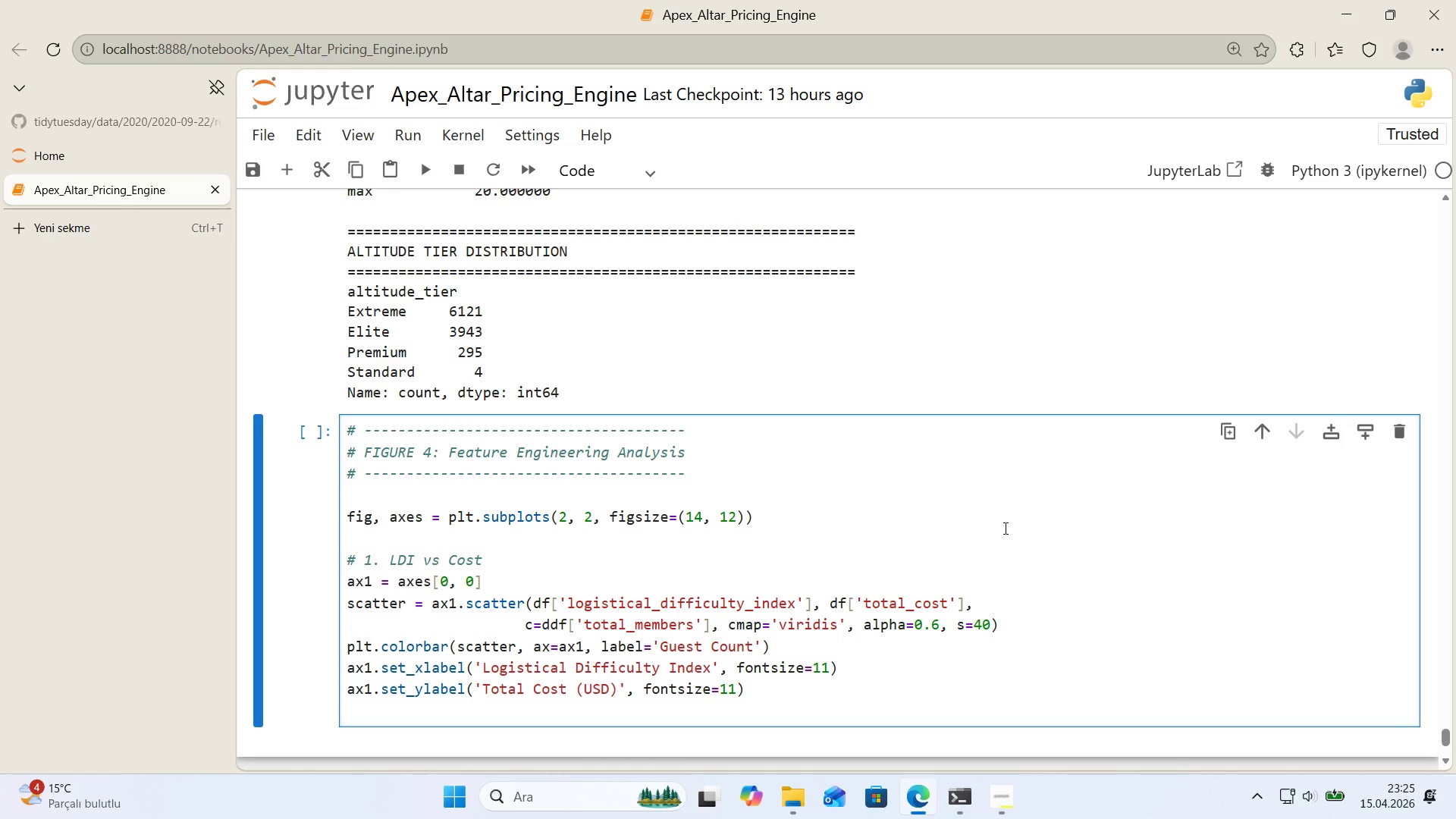 
type(ax1.set_t'tle*()
 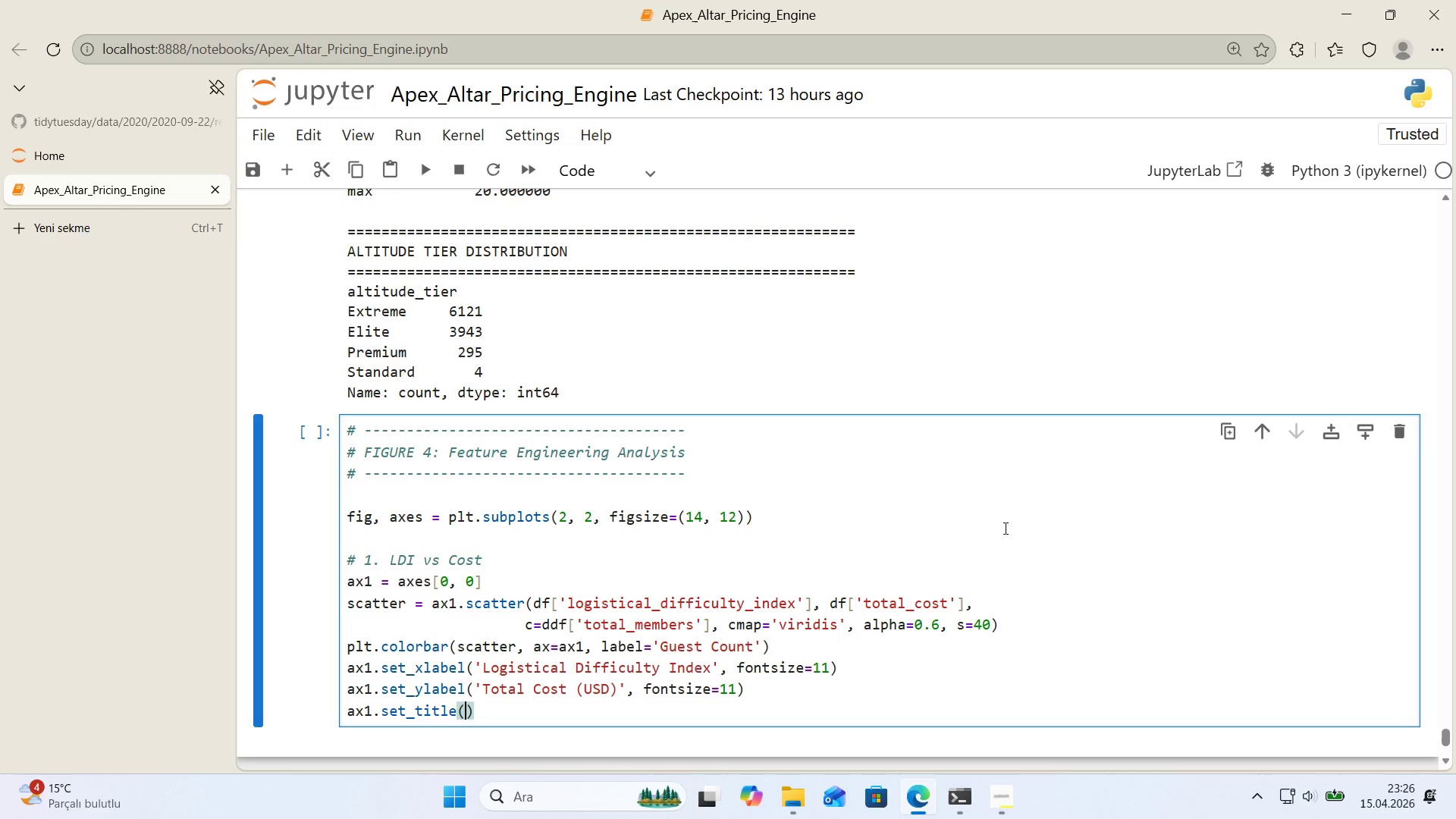 
 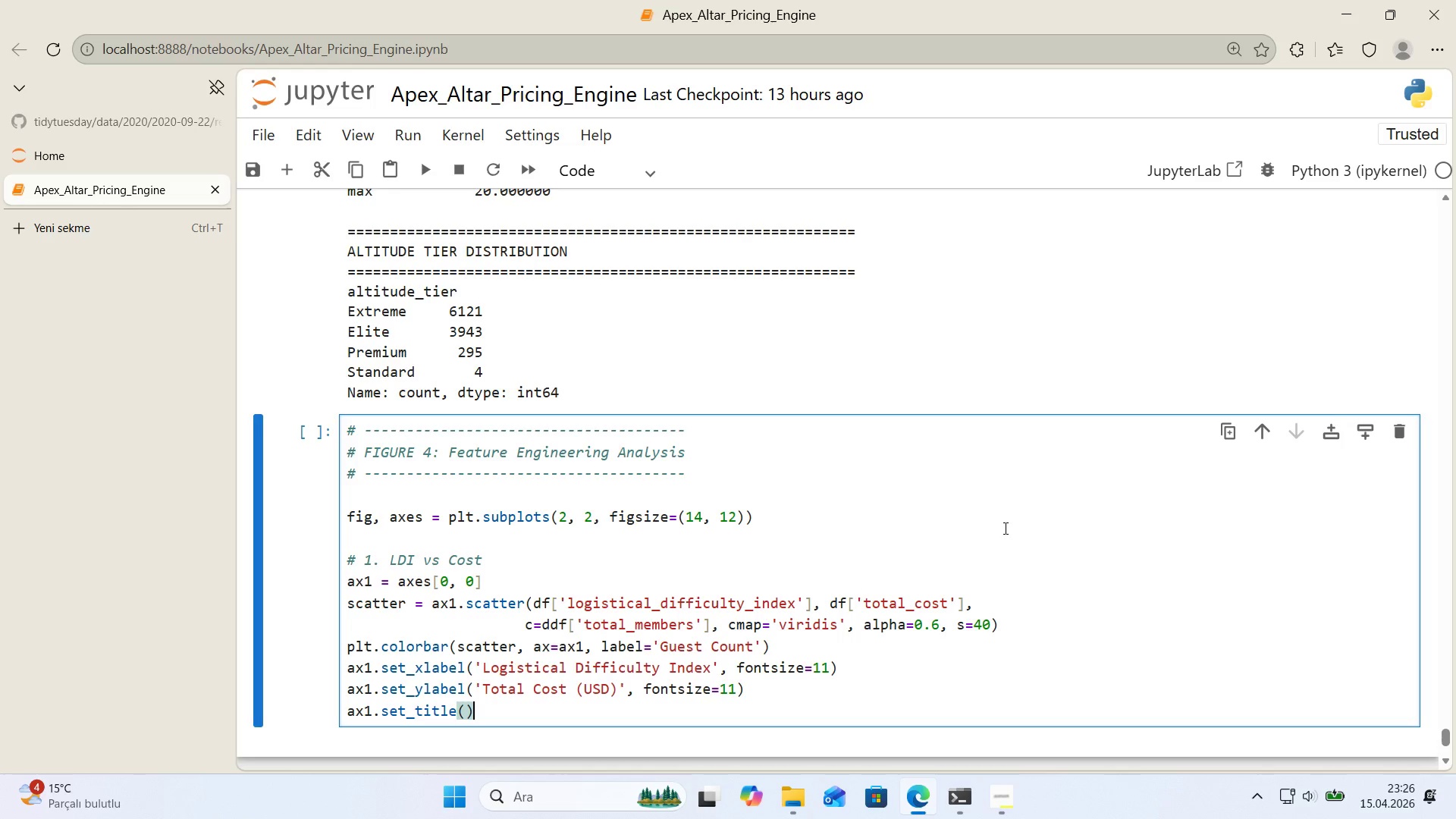 
key(ArrowLeft)
 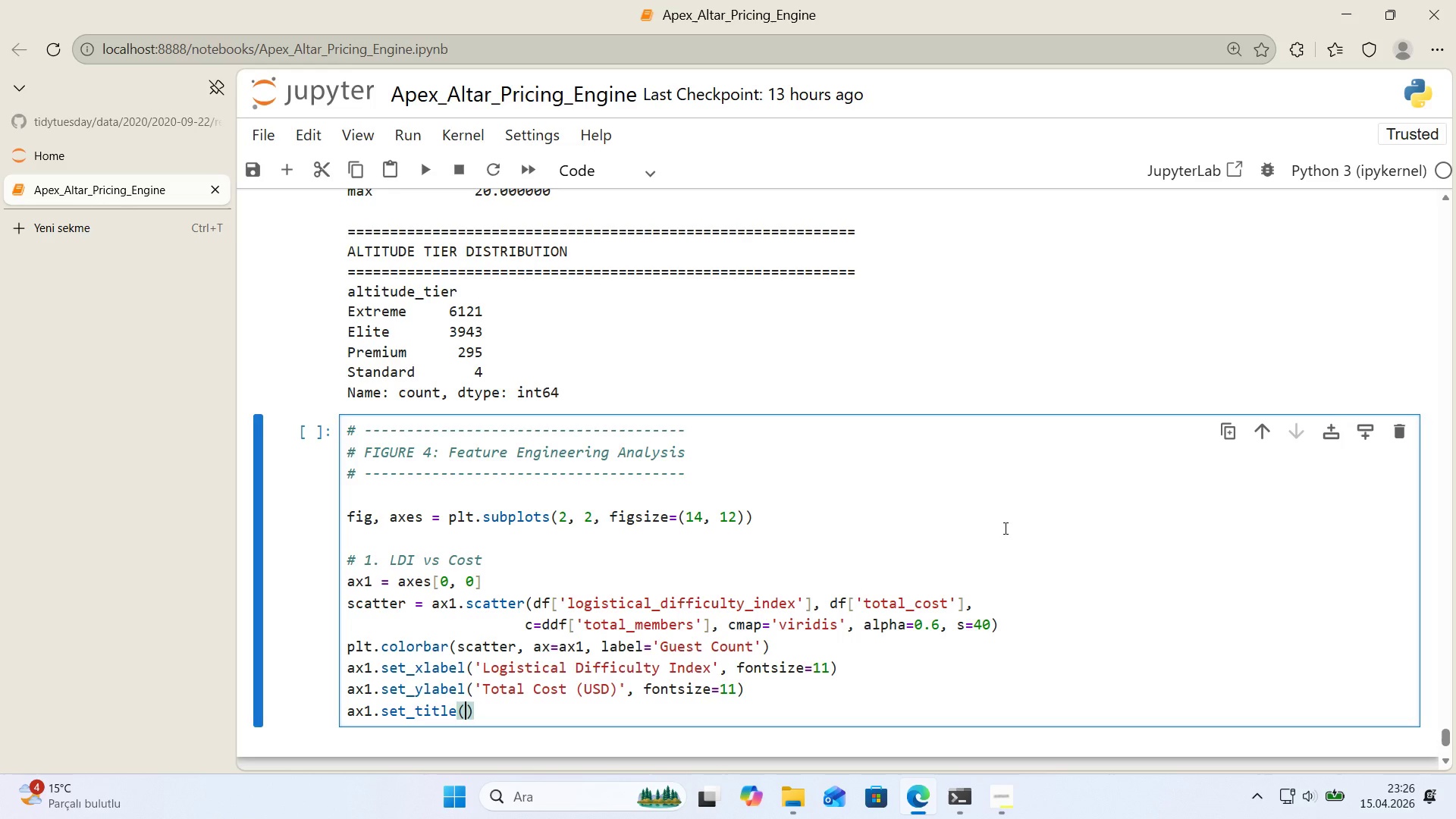 
type(@@)
 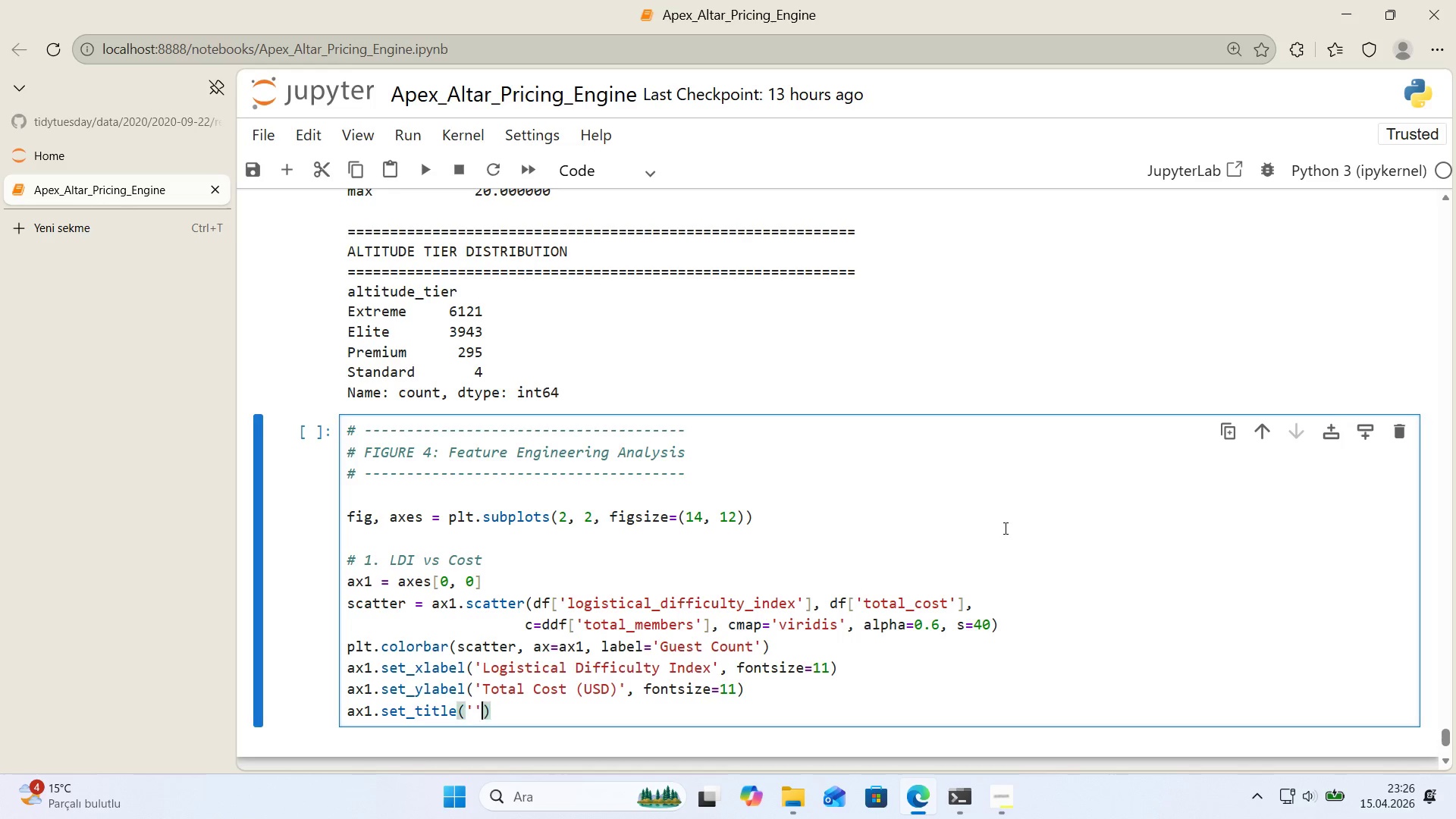 
key(ArrowLeft)
 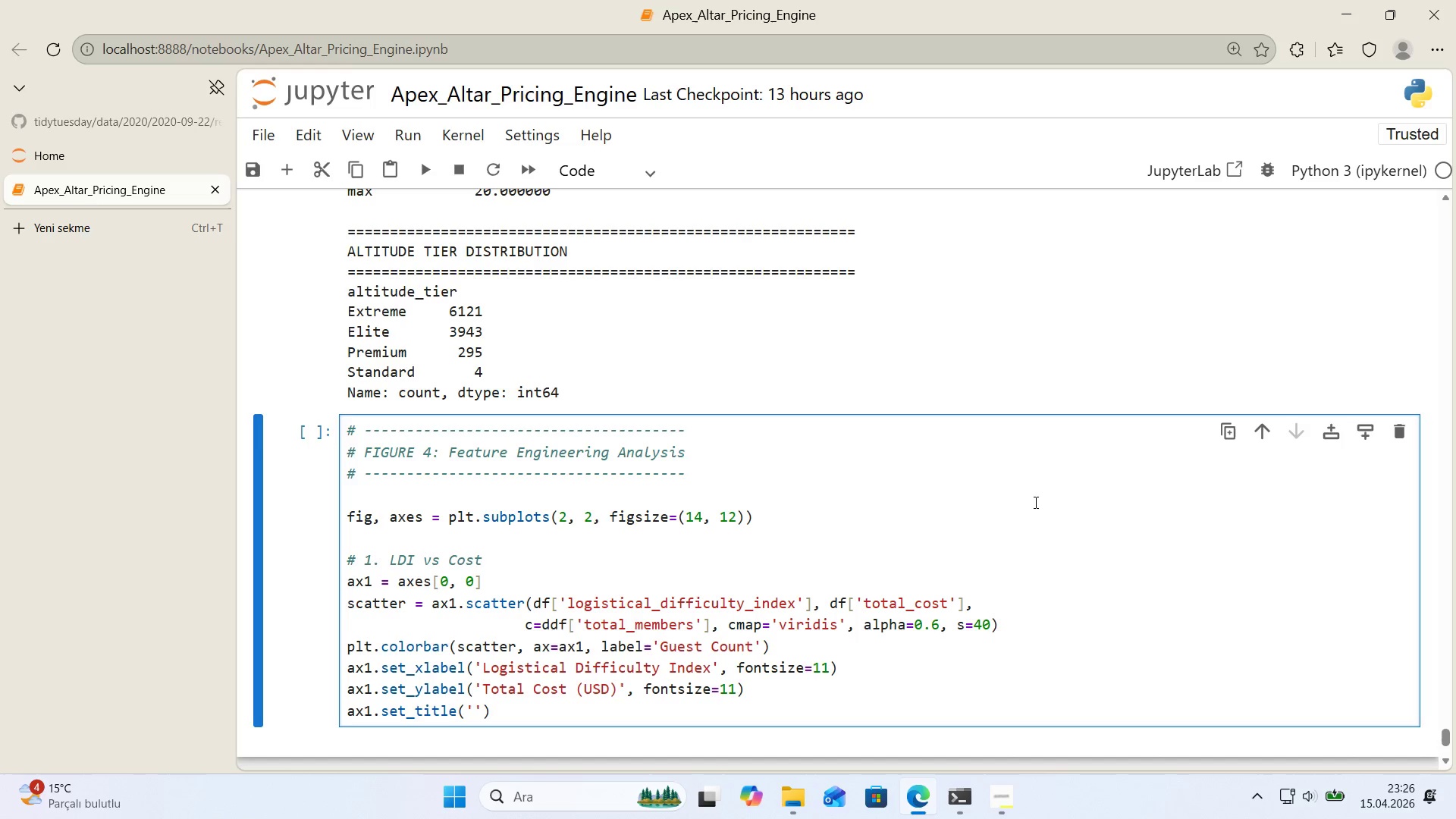 
key(CapsLock)
 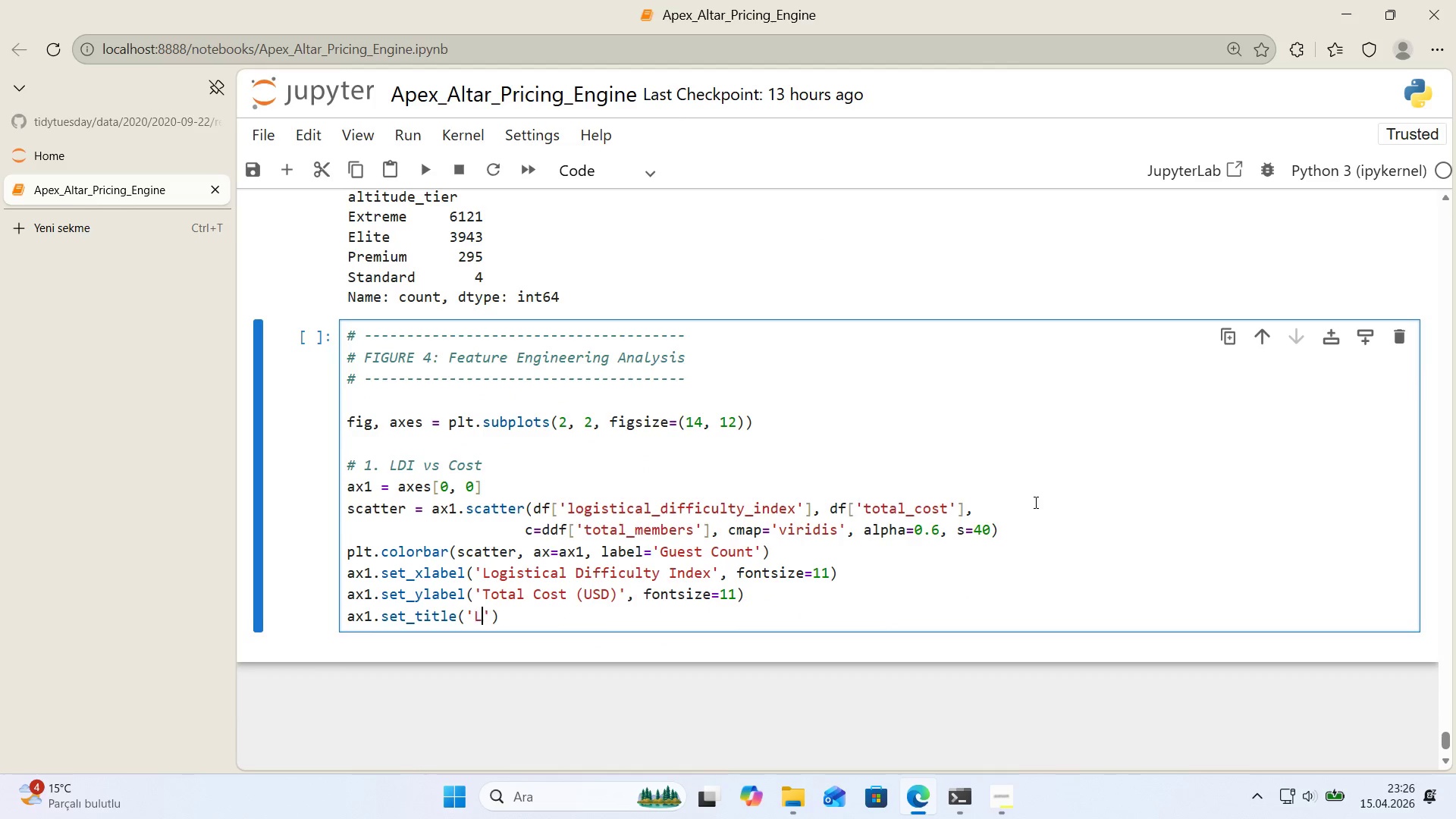 
scroll: coordinate [1034, 502], scroll_direction: down, amount: 1.0
 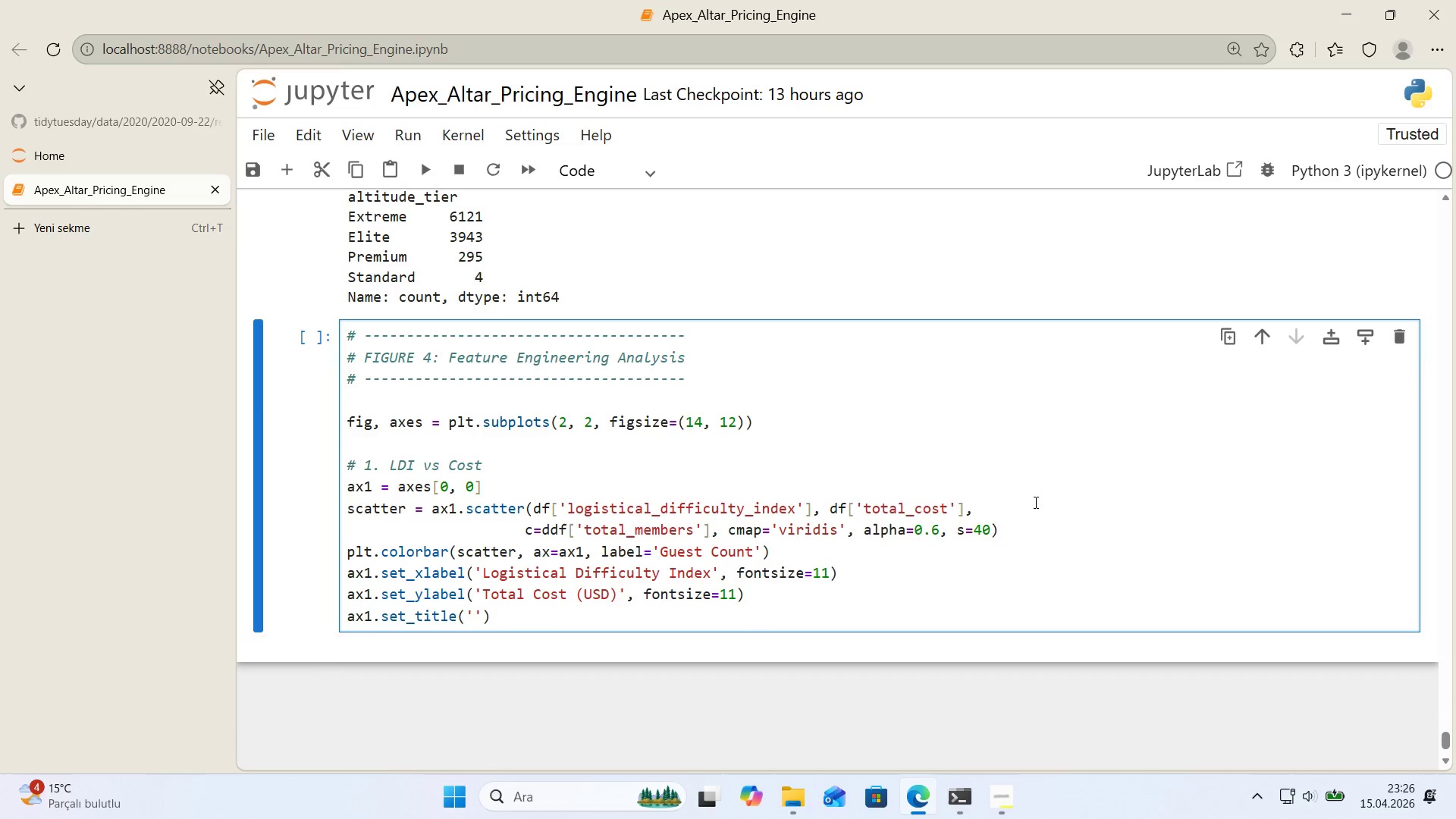 
type(LDI vs Total Cost)
 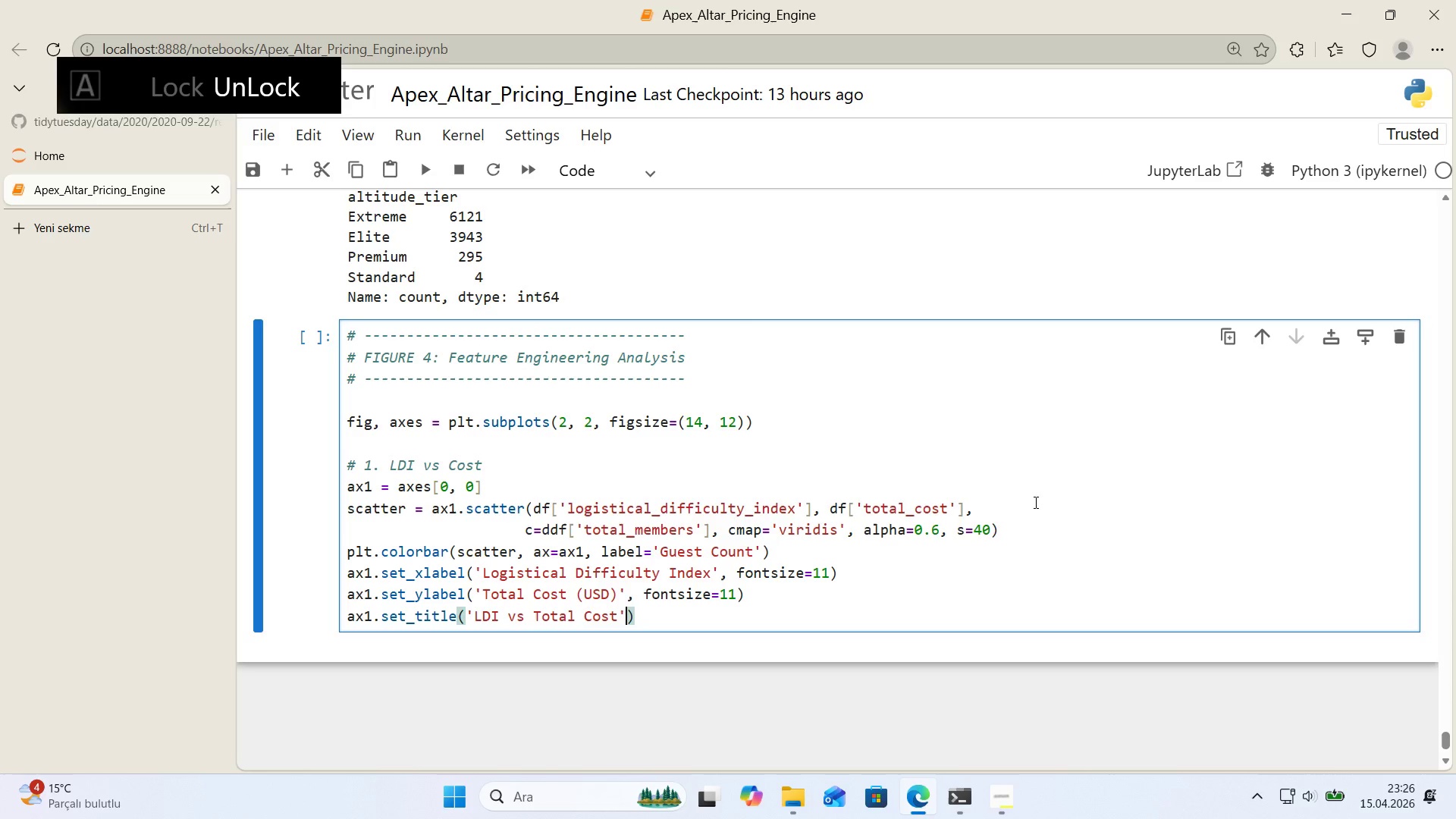 
key(ArrowRight)
 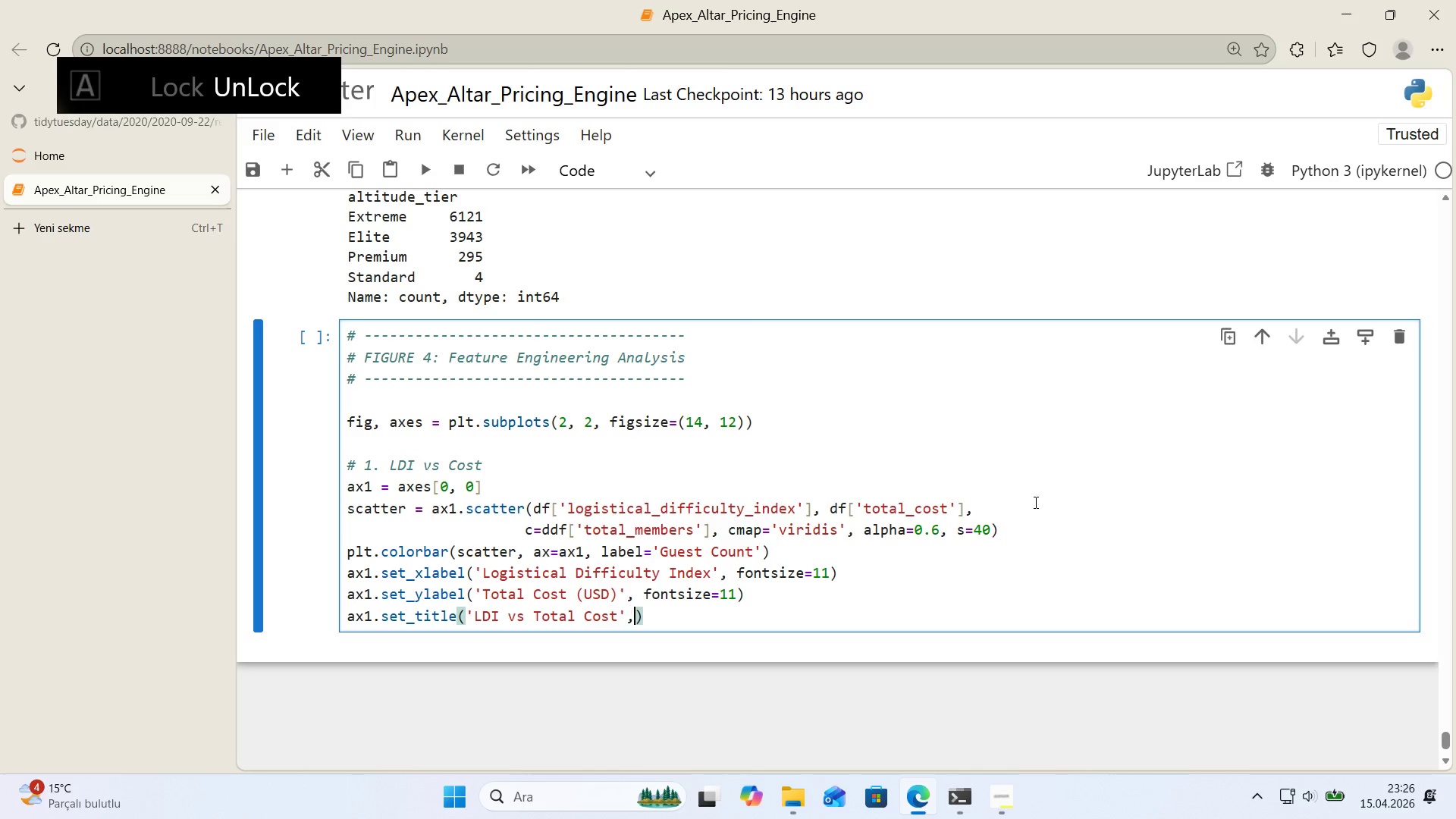 
type(, fonts'ze)12, fontwe'ght)@@)
 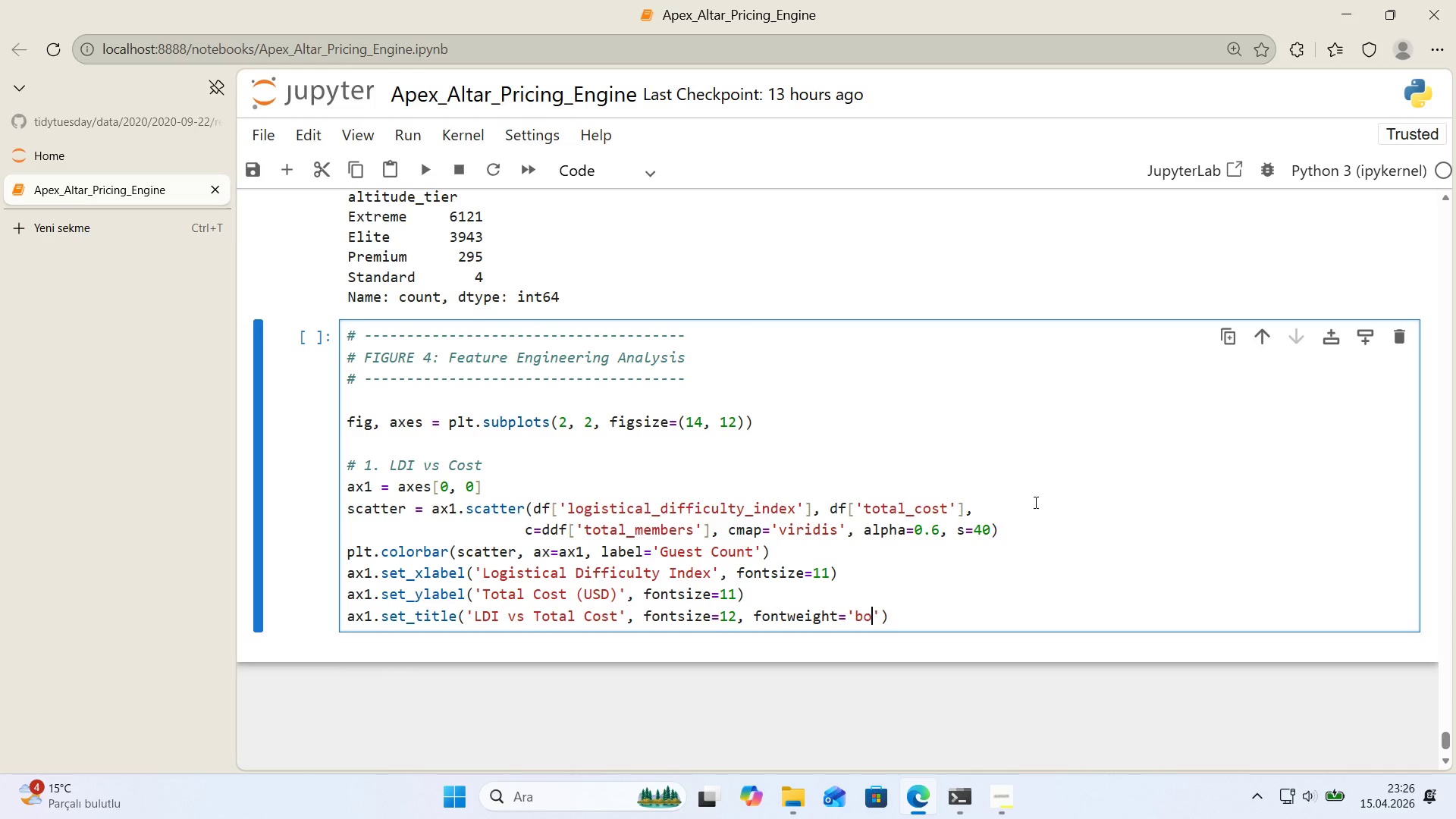 
 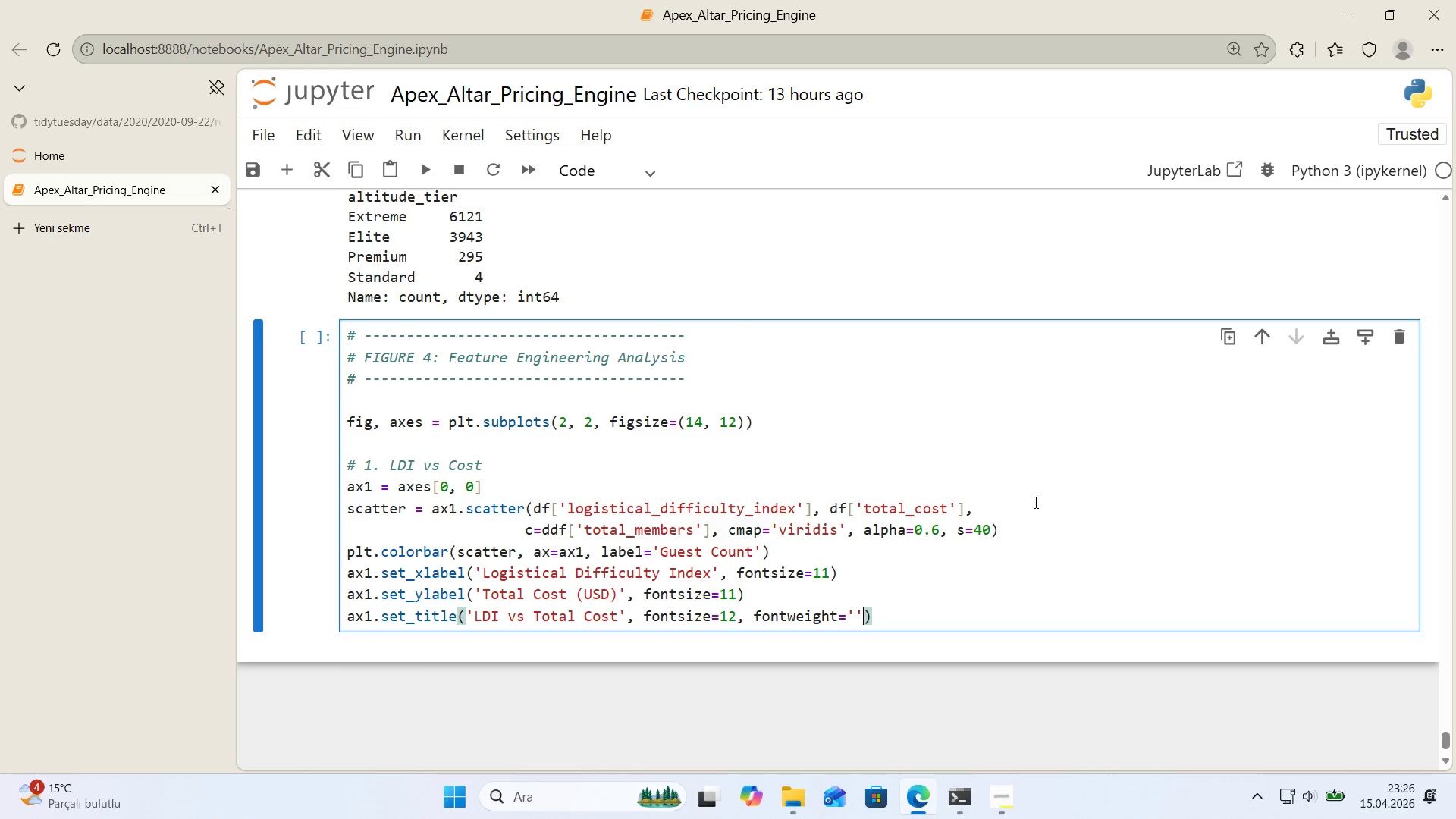 
key(ArrowLeft)
 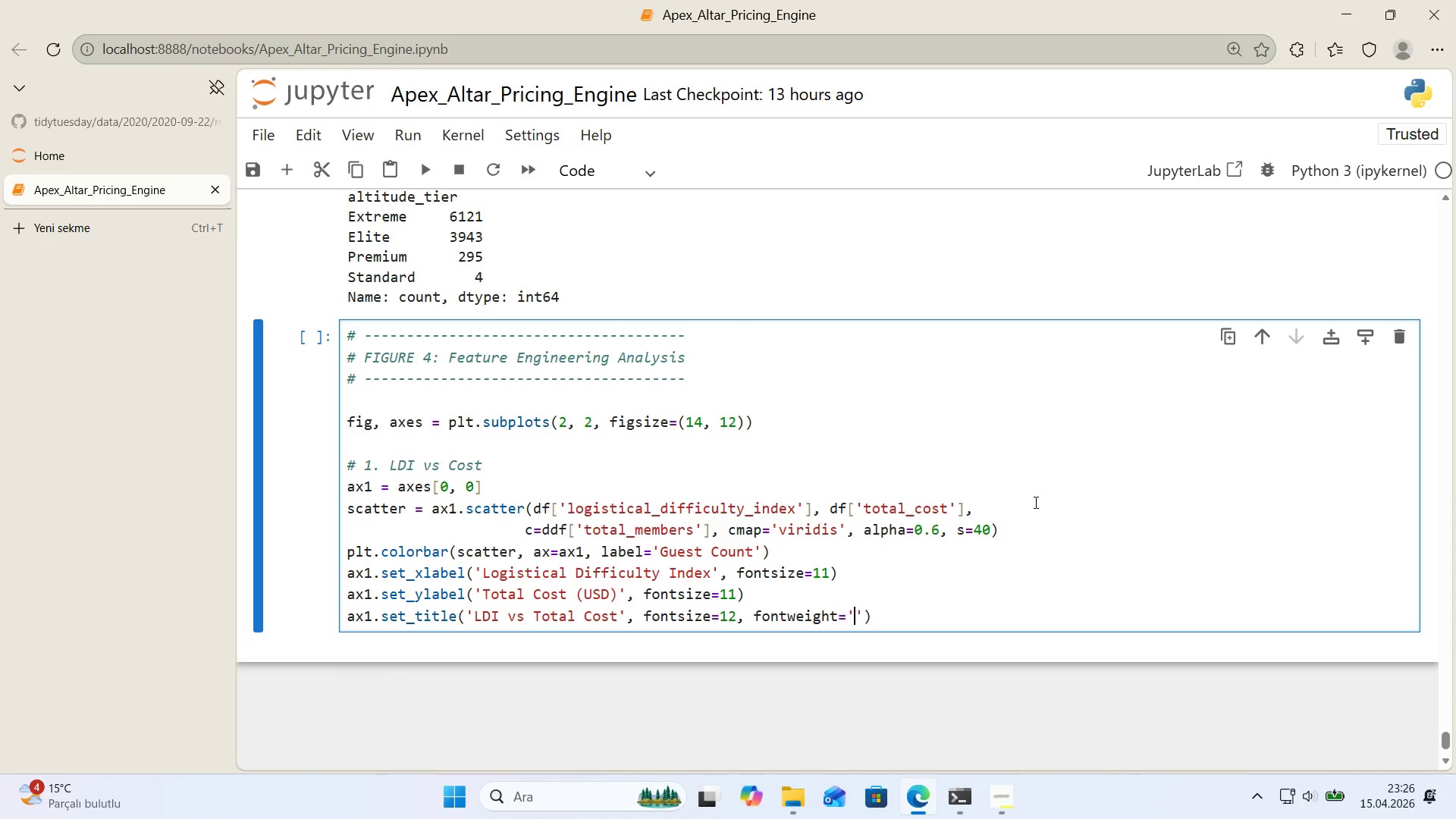 
type(bold)
 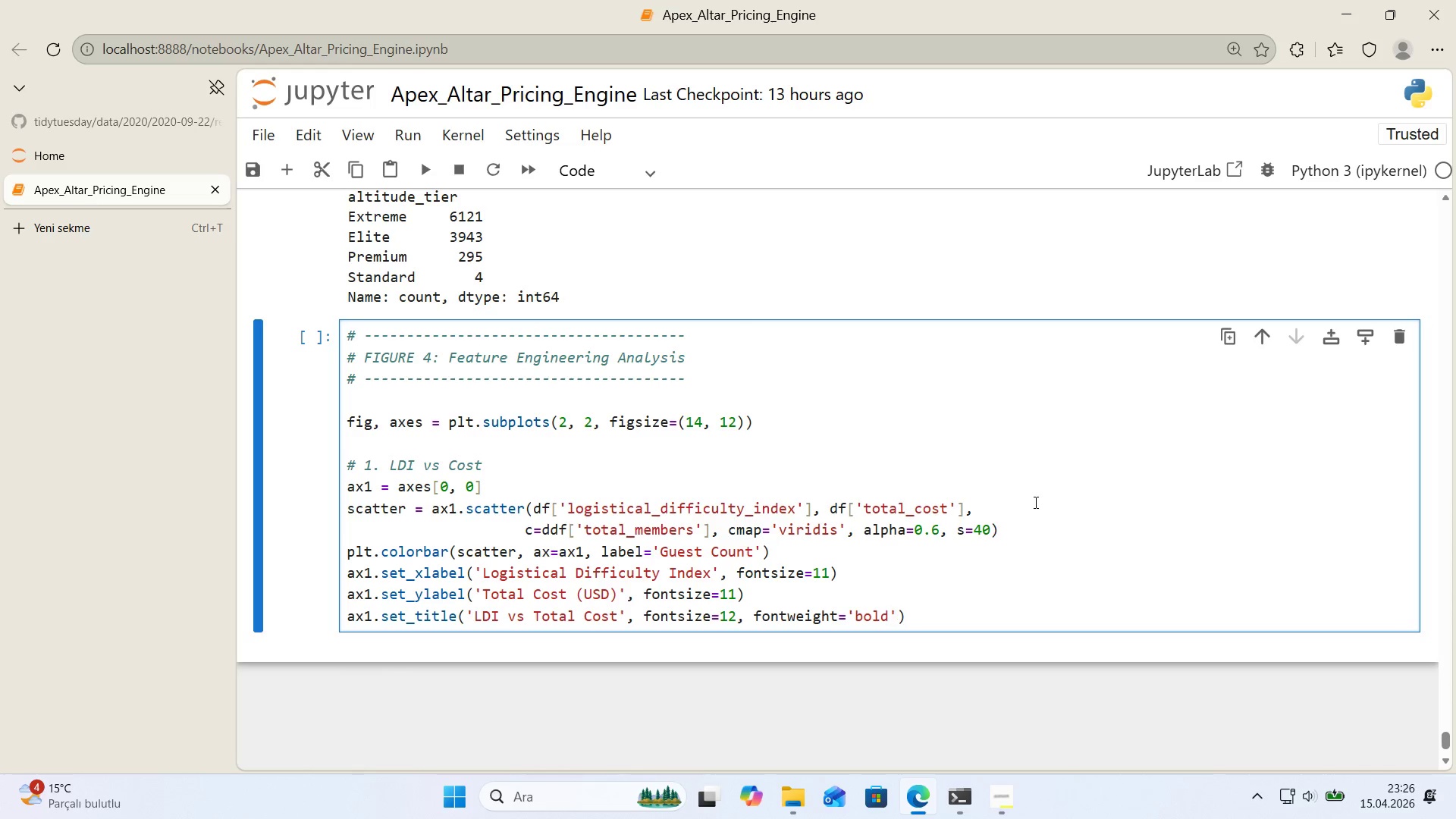 
wait(24.78)
 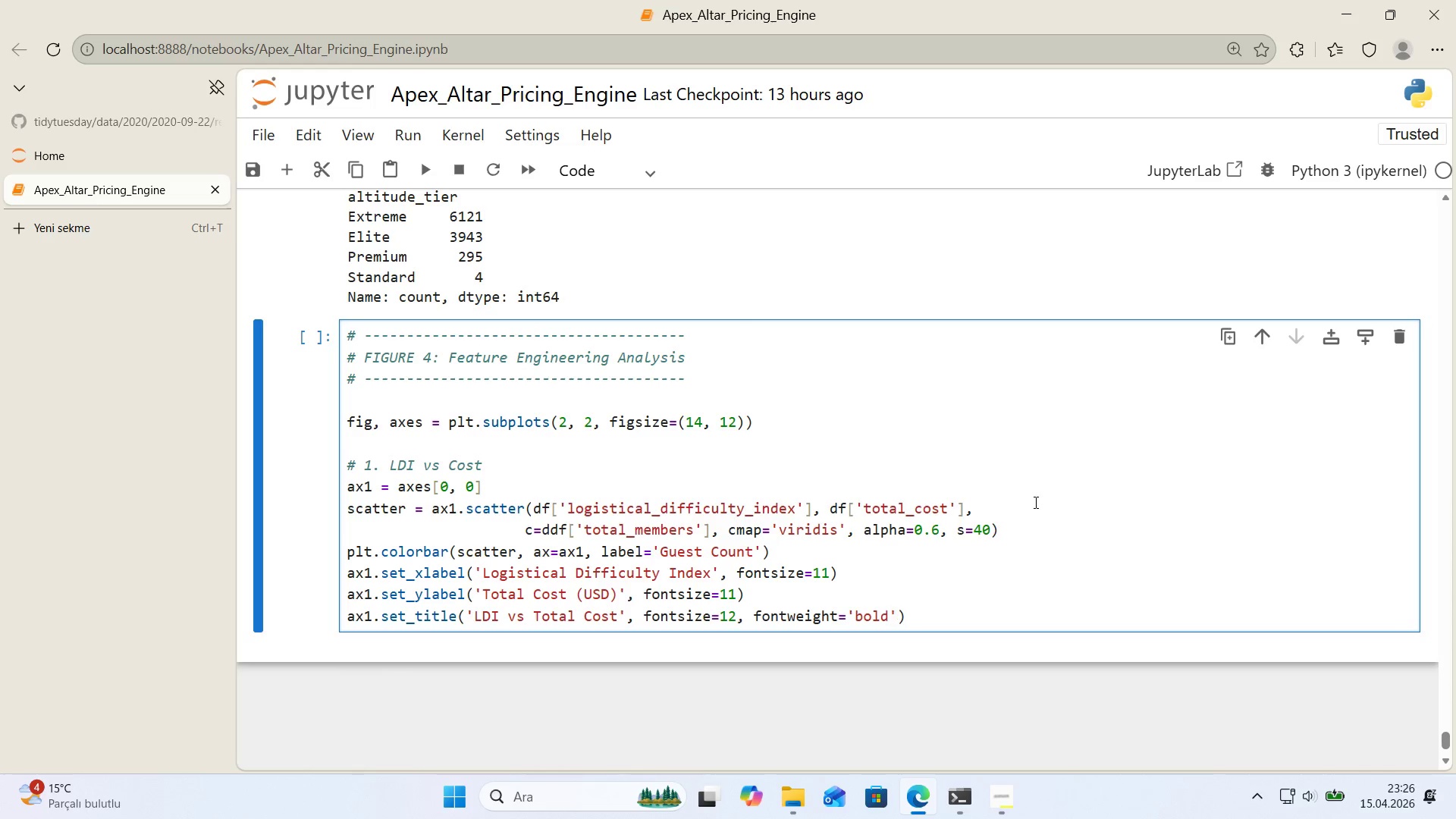 
key(ArrowRight)
 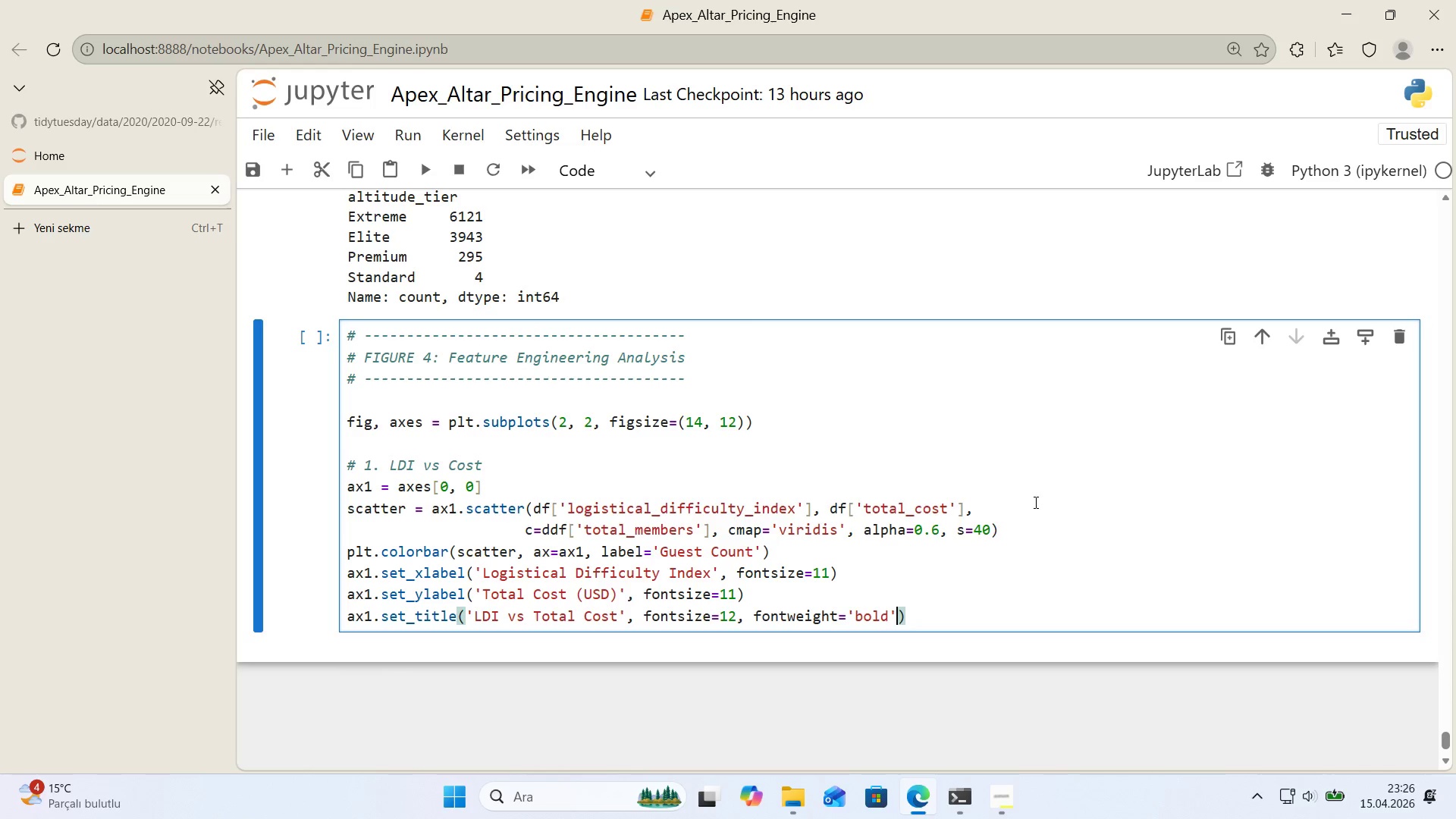 
key(ArrowRight)
 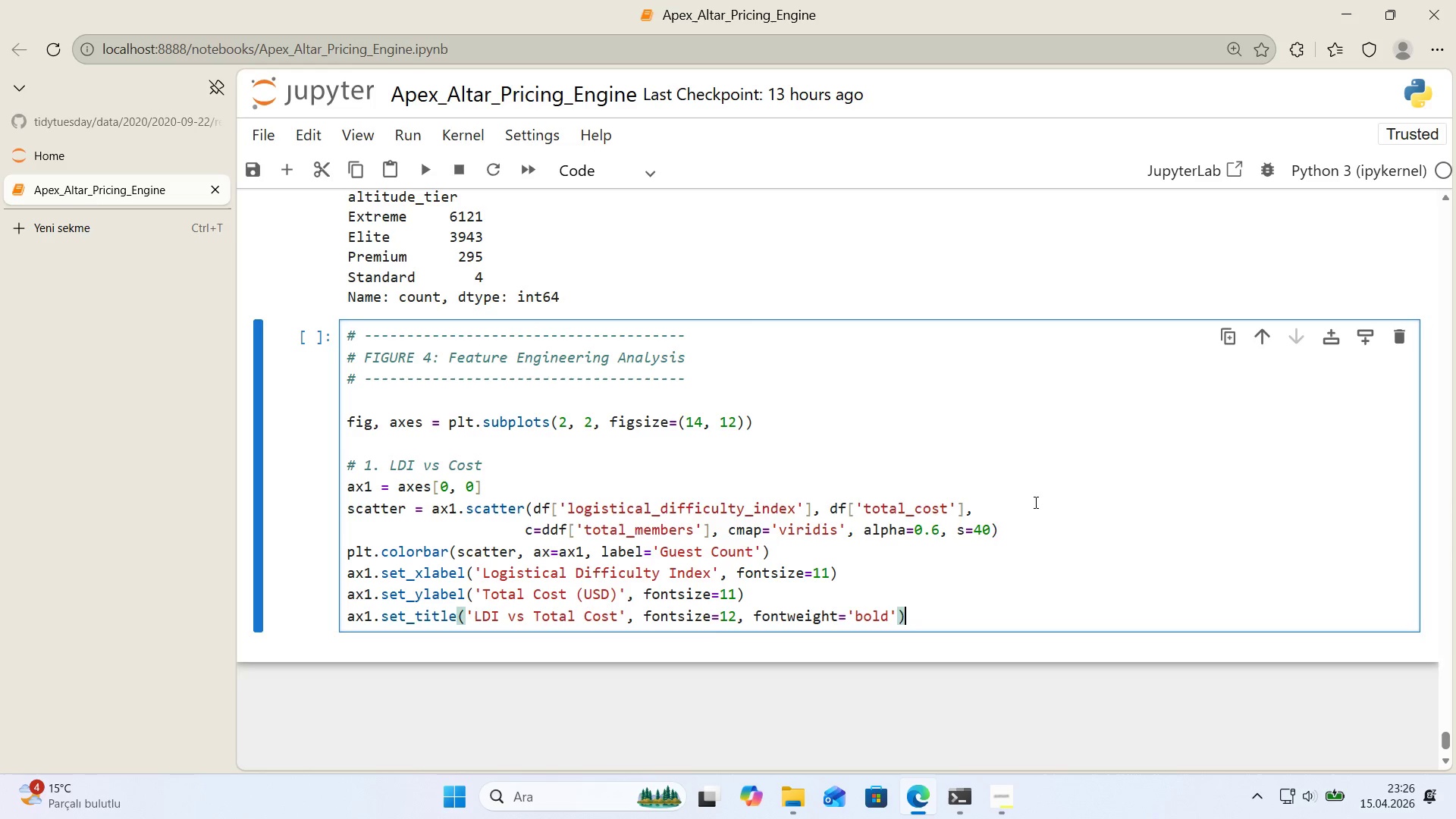 
key(Enter)
 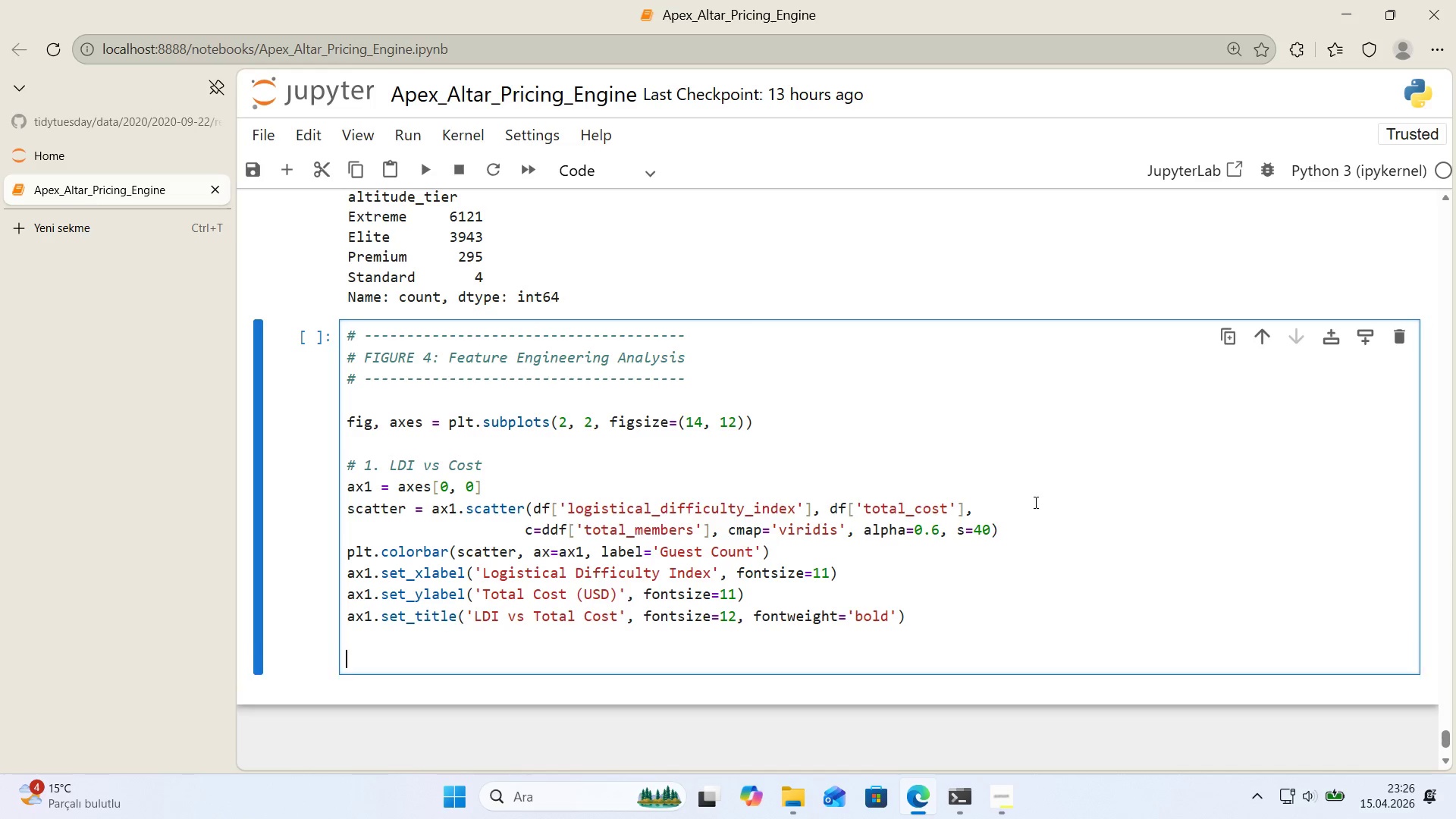 
key(Enter)
 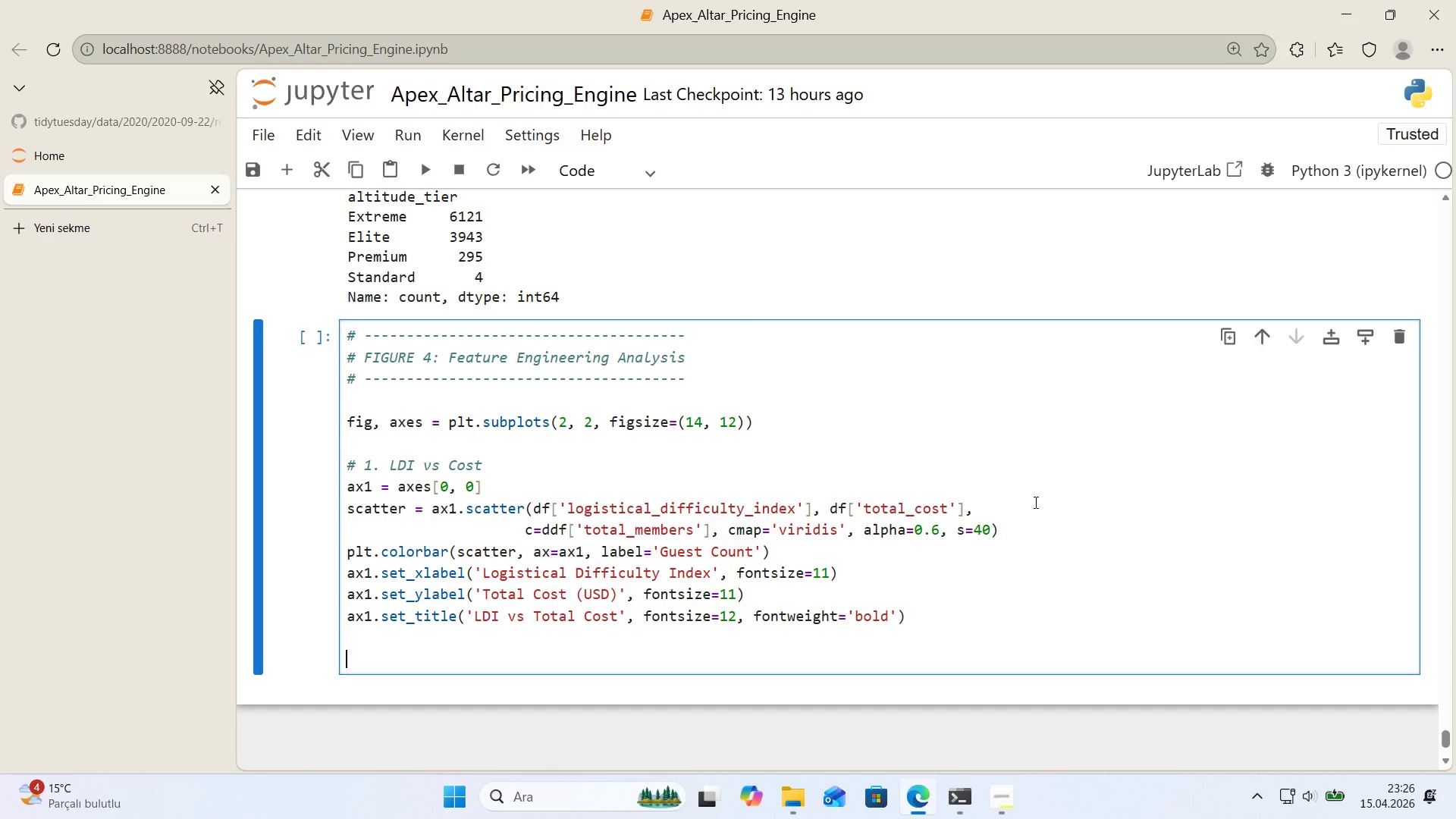 
wait(15.2)
 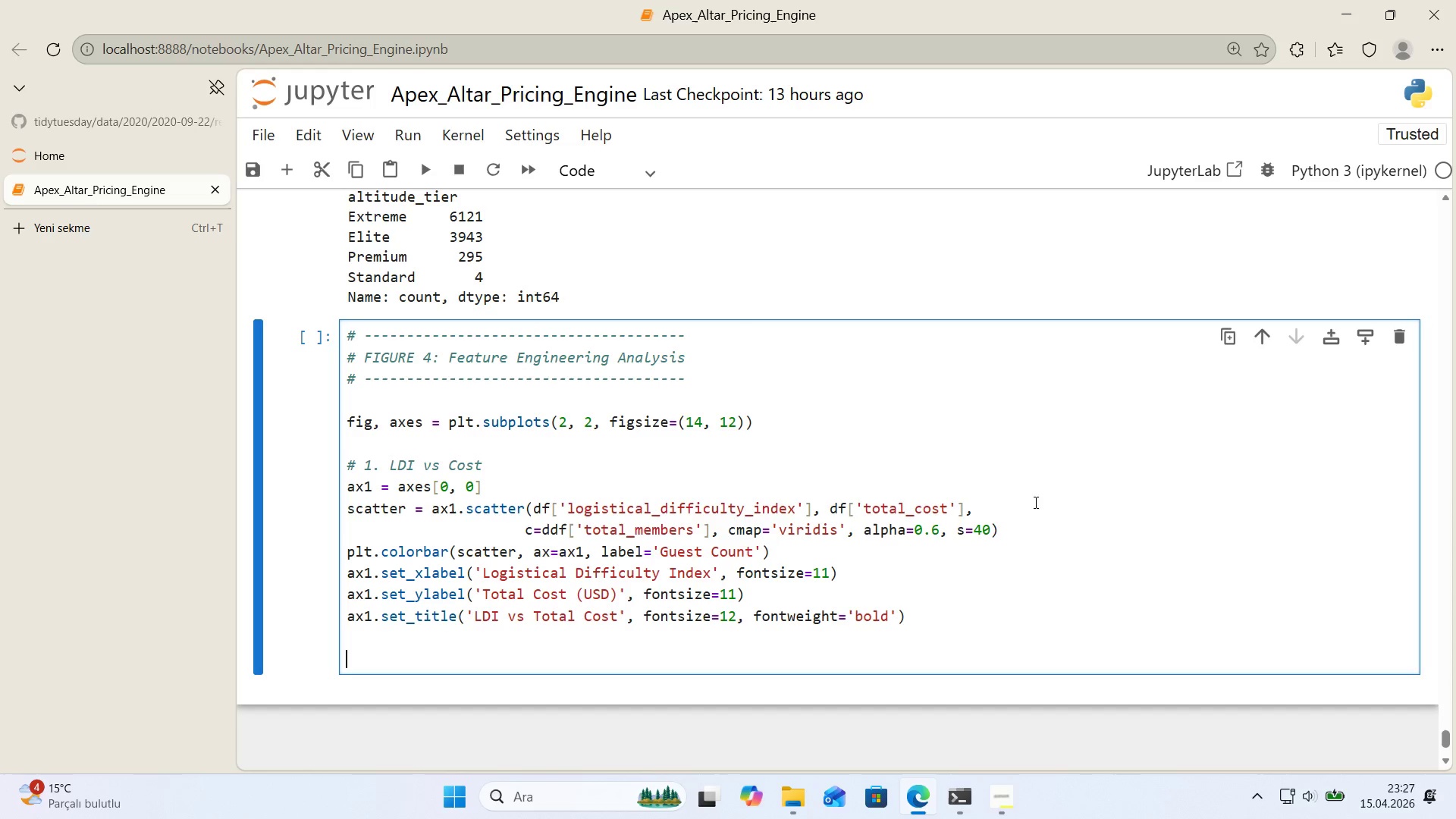 
key(Alt+Control+2)
 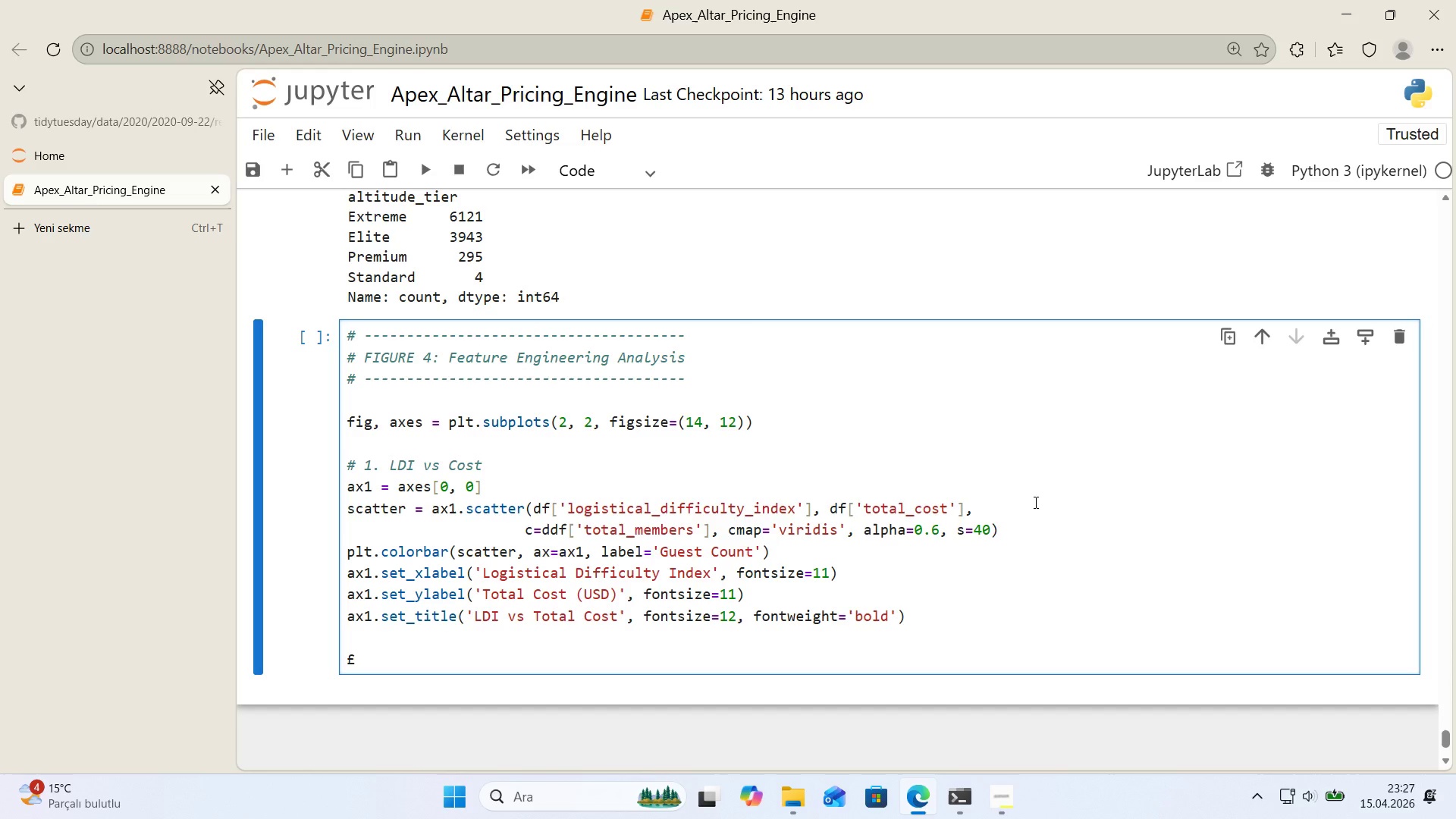 
key(Backspace)
 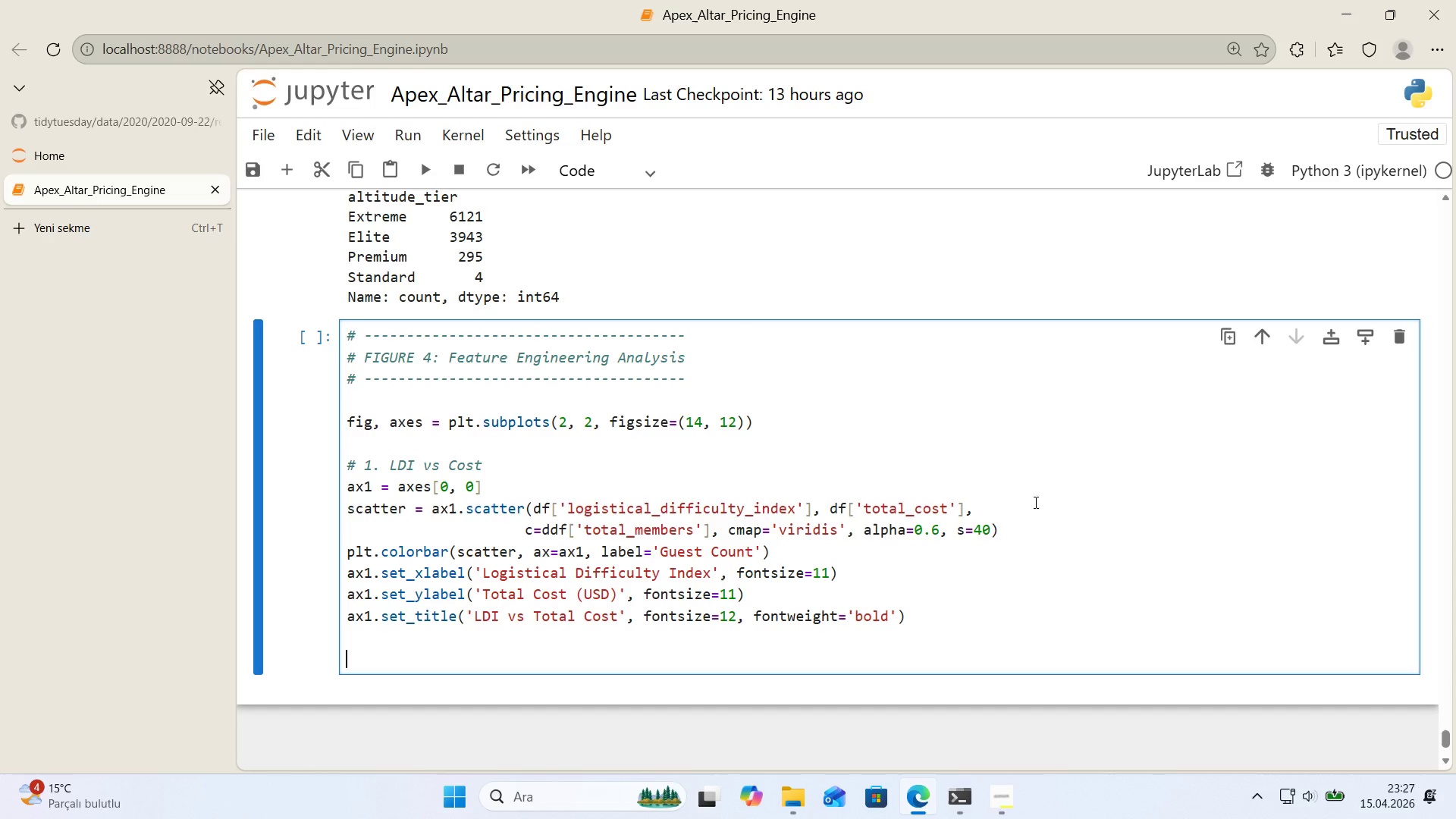 
key(Alt+Control+3)
 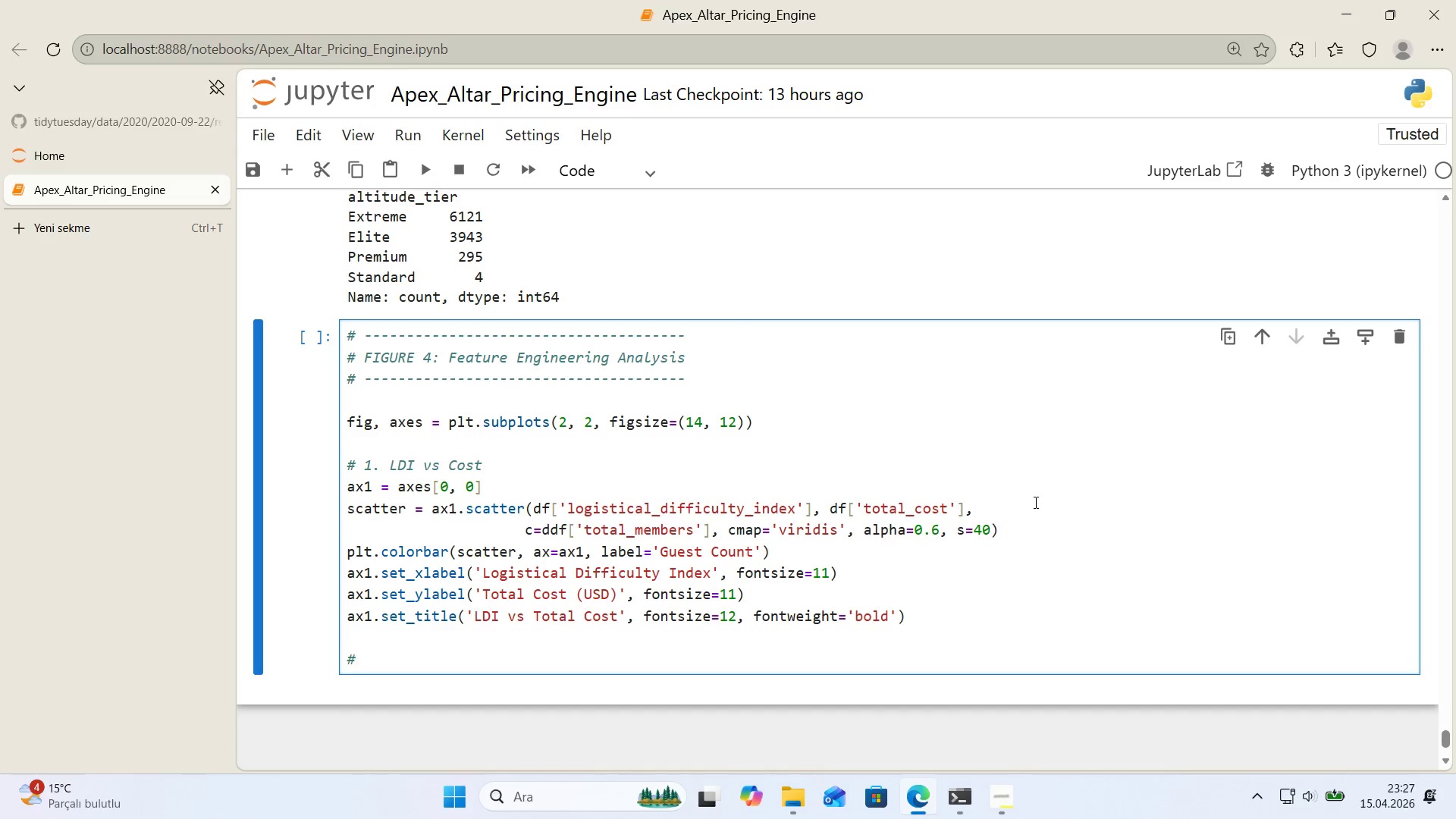 
type( 2. Remoteness Score vs Cost)
 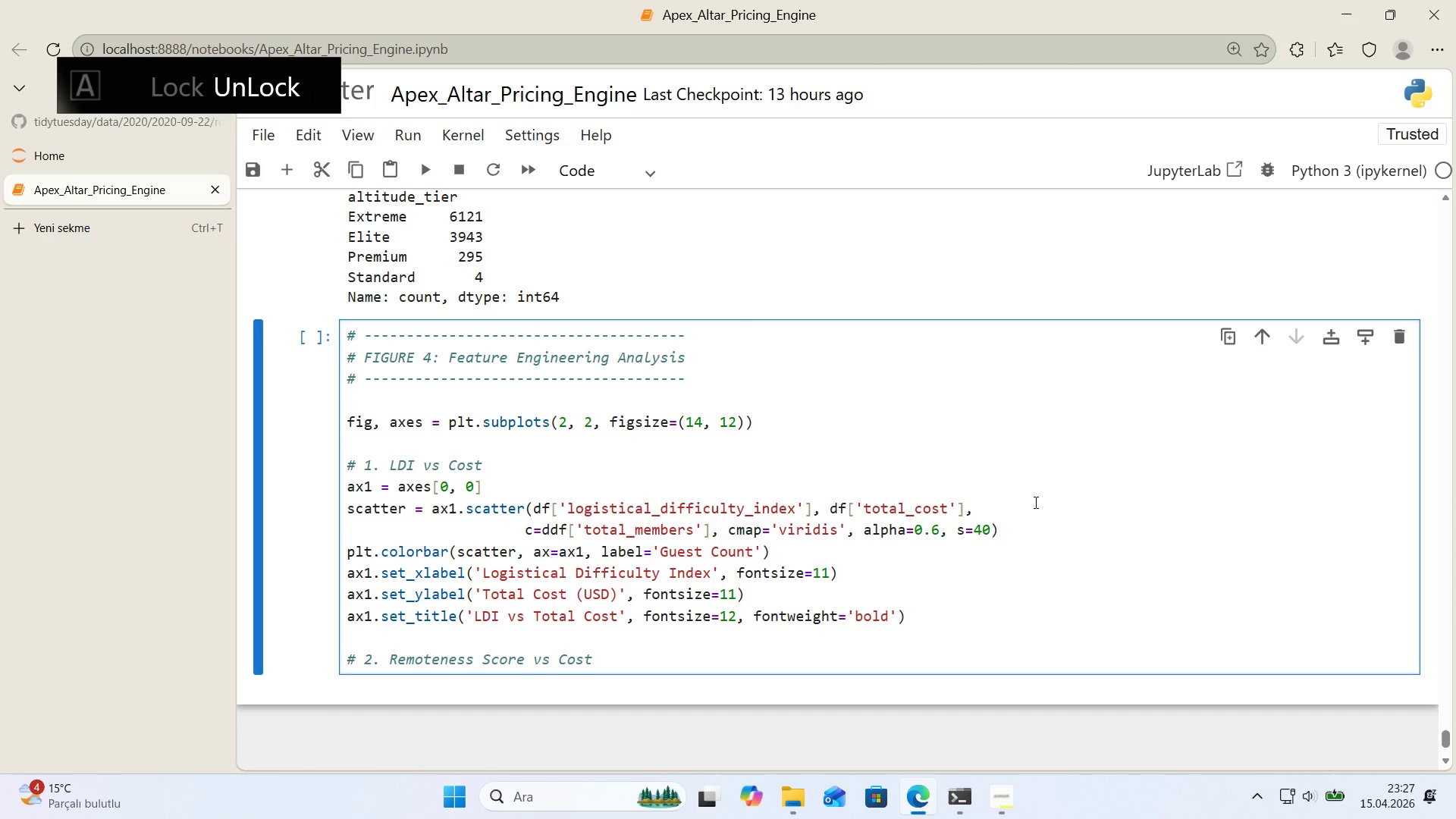 
key(Enter)
 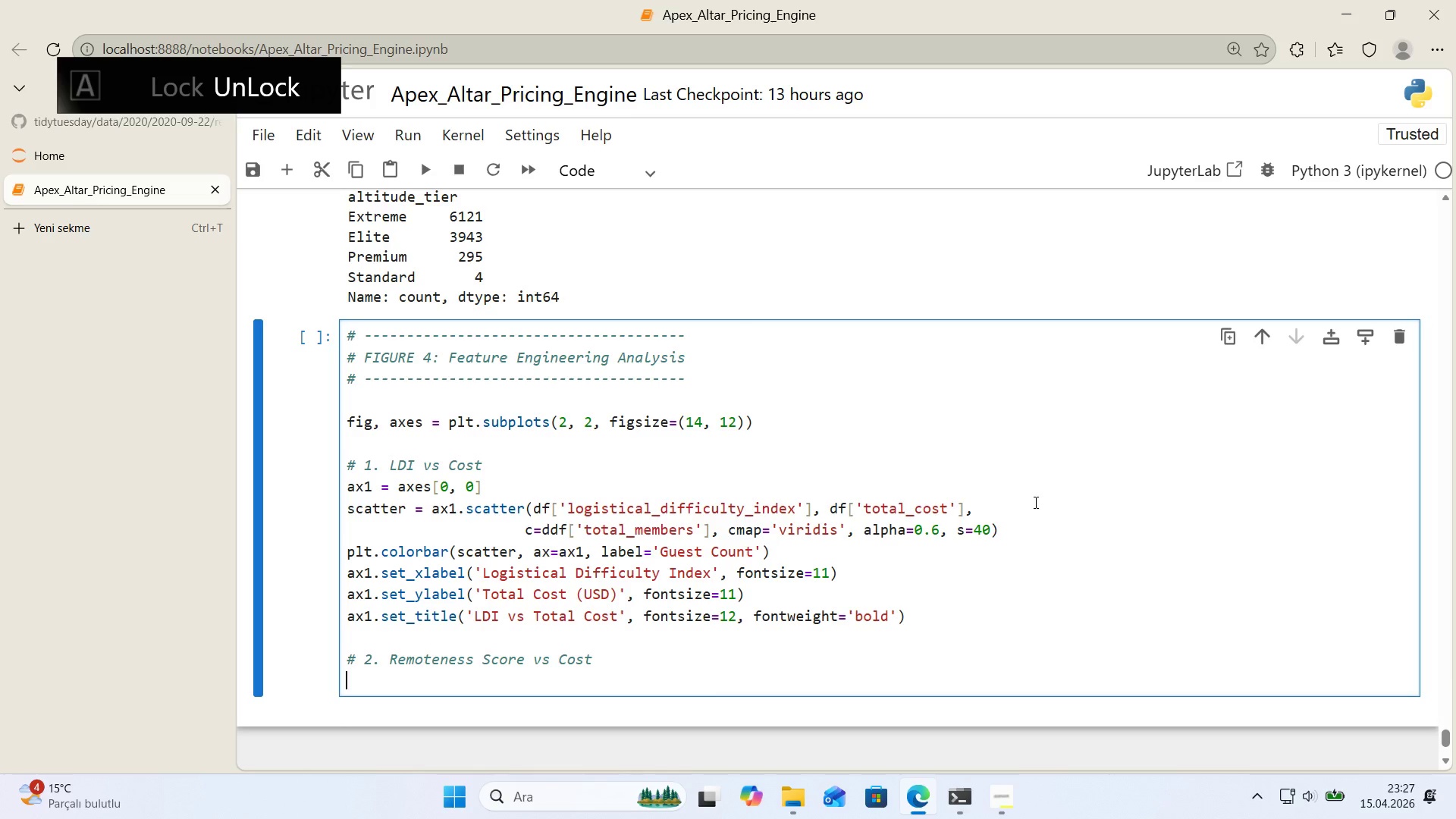 
type(ax2 ) axes)
 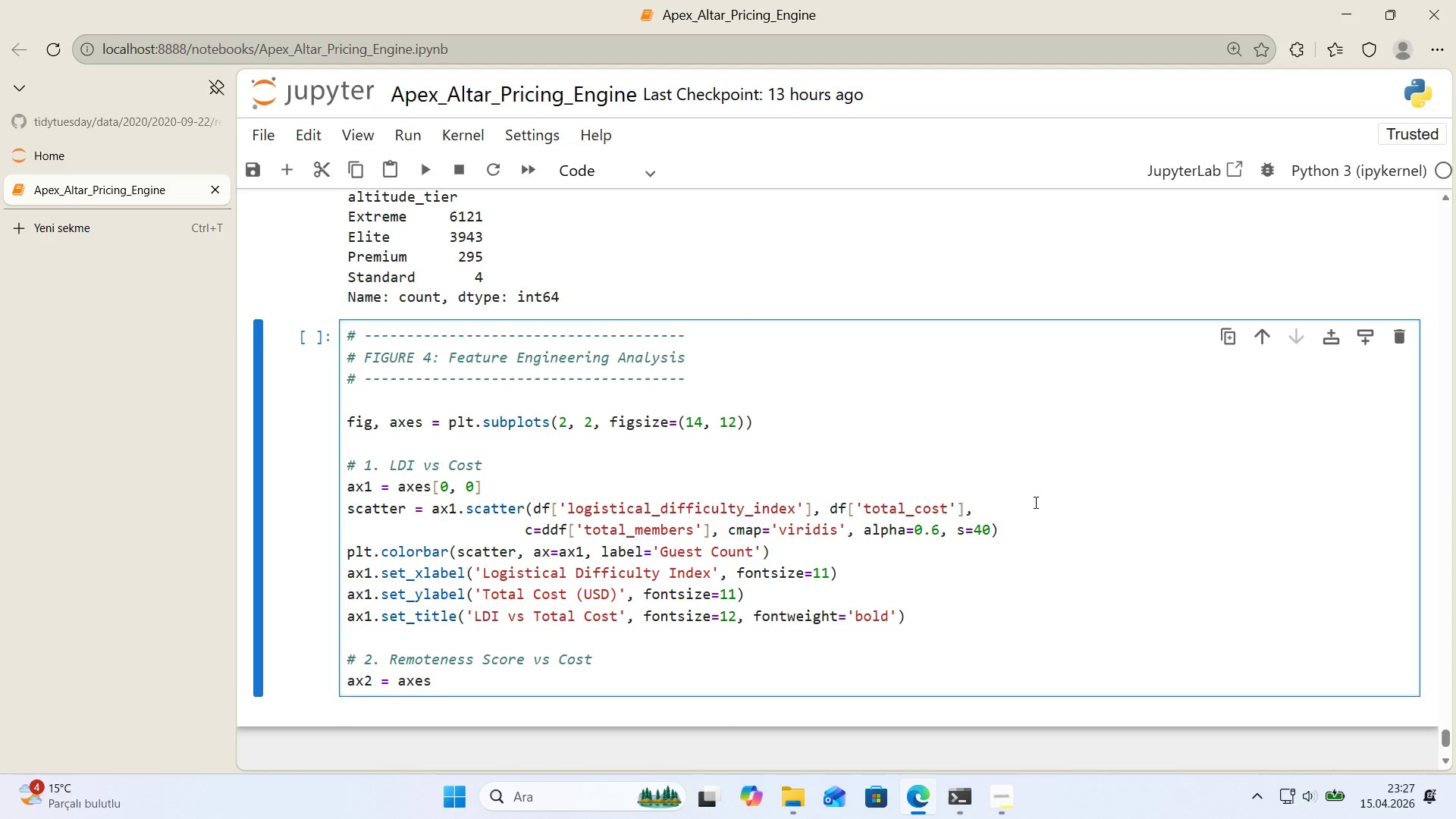 
key(Alt+Control+8)
 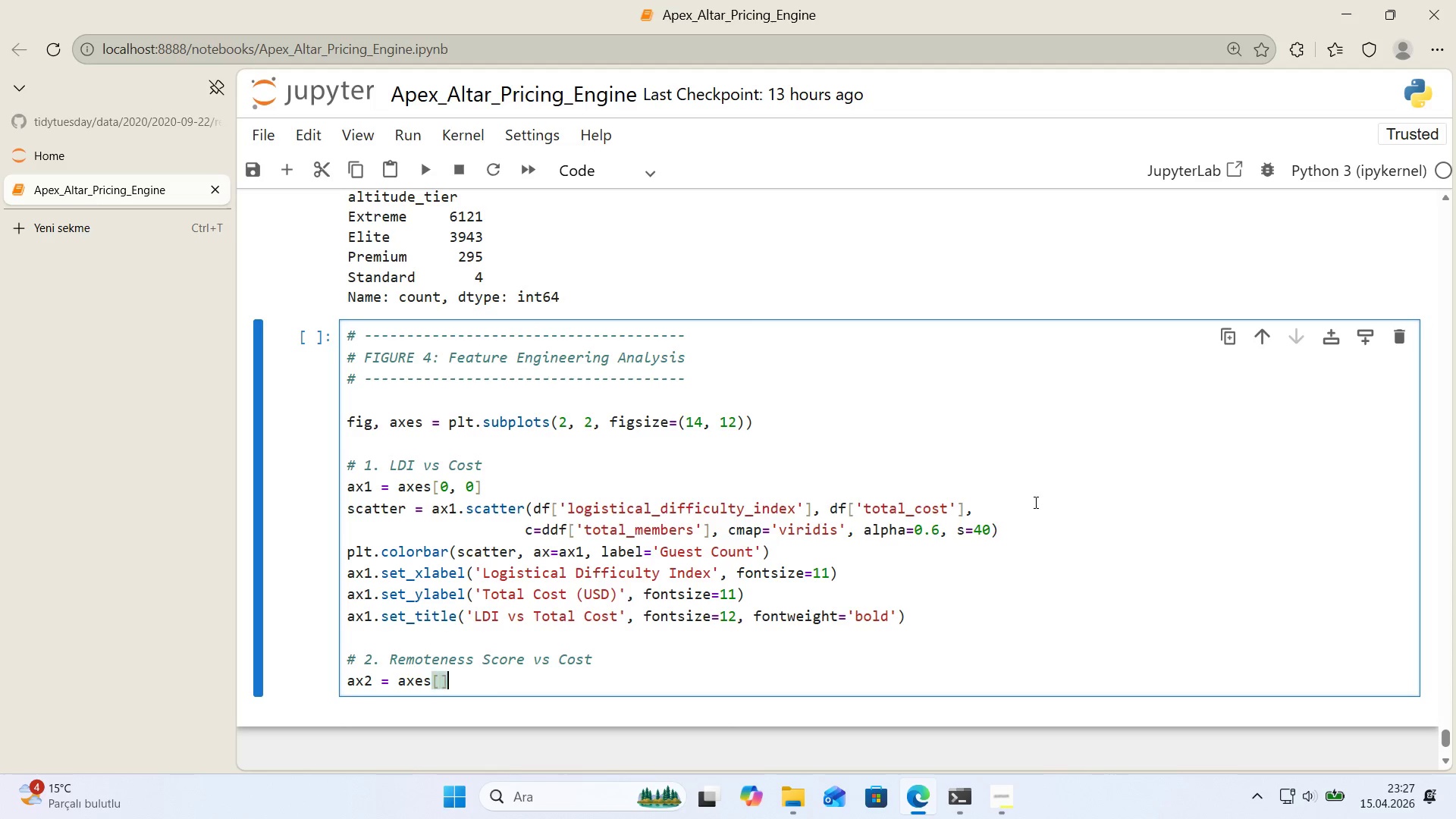 
key(Alt+Control+9)
 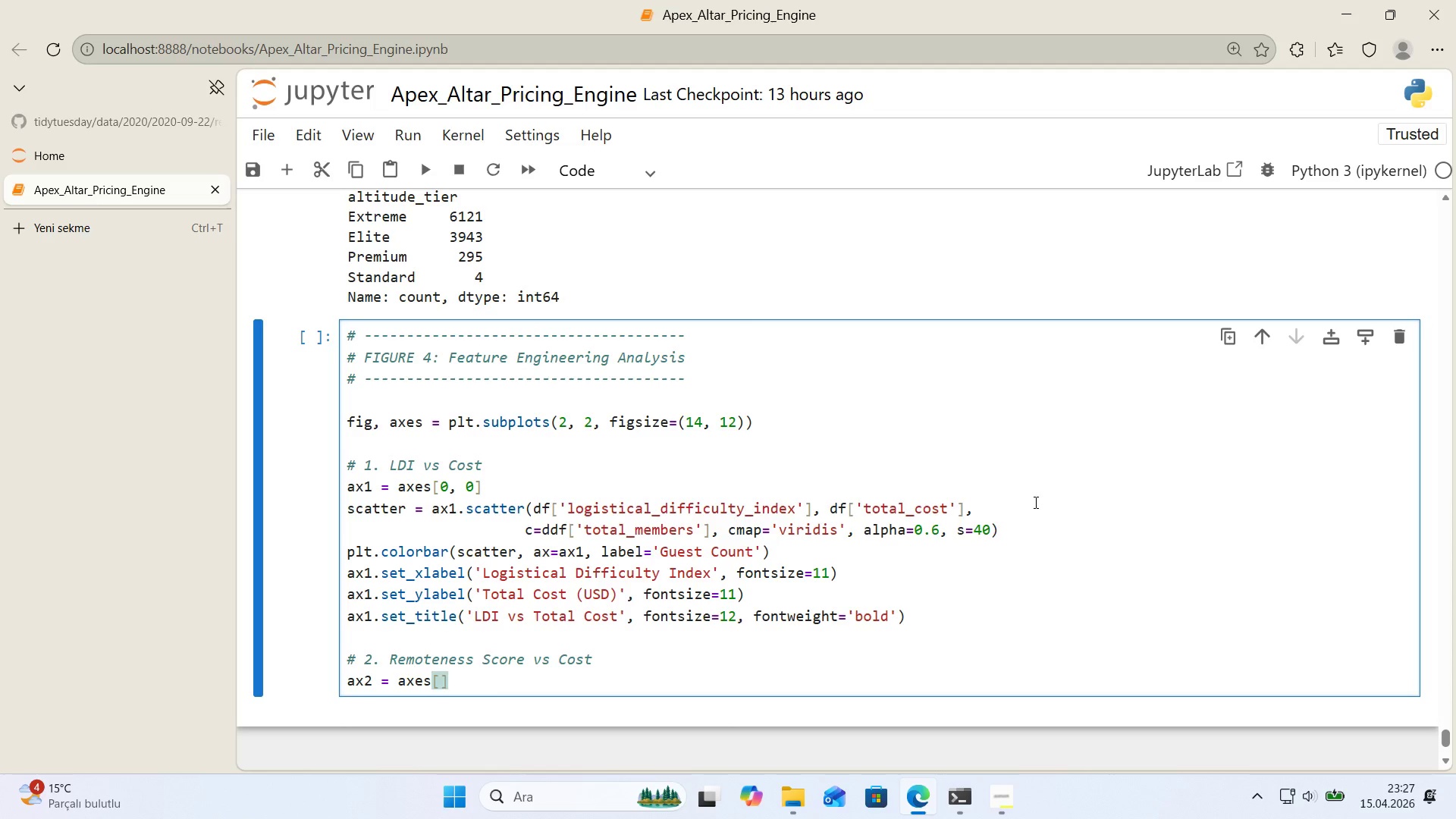 
key(ArrowLeft)
 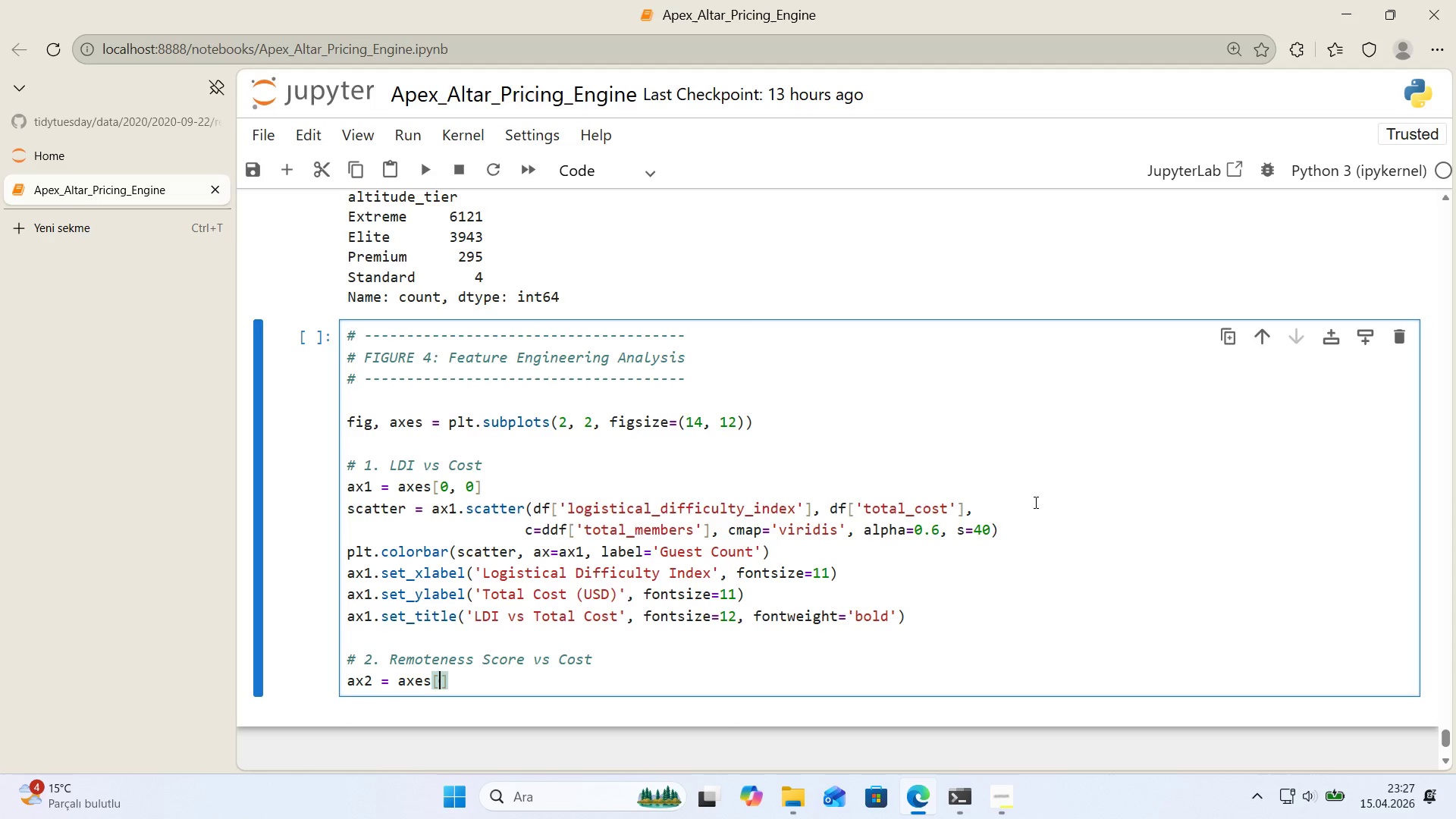 
key(0)
 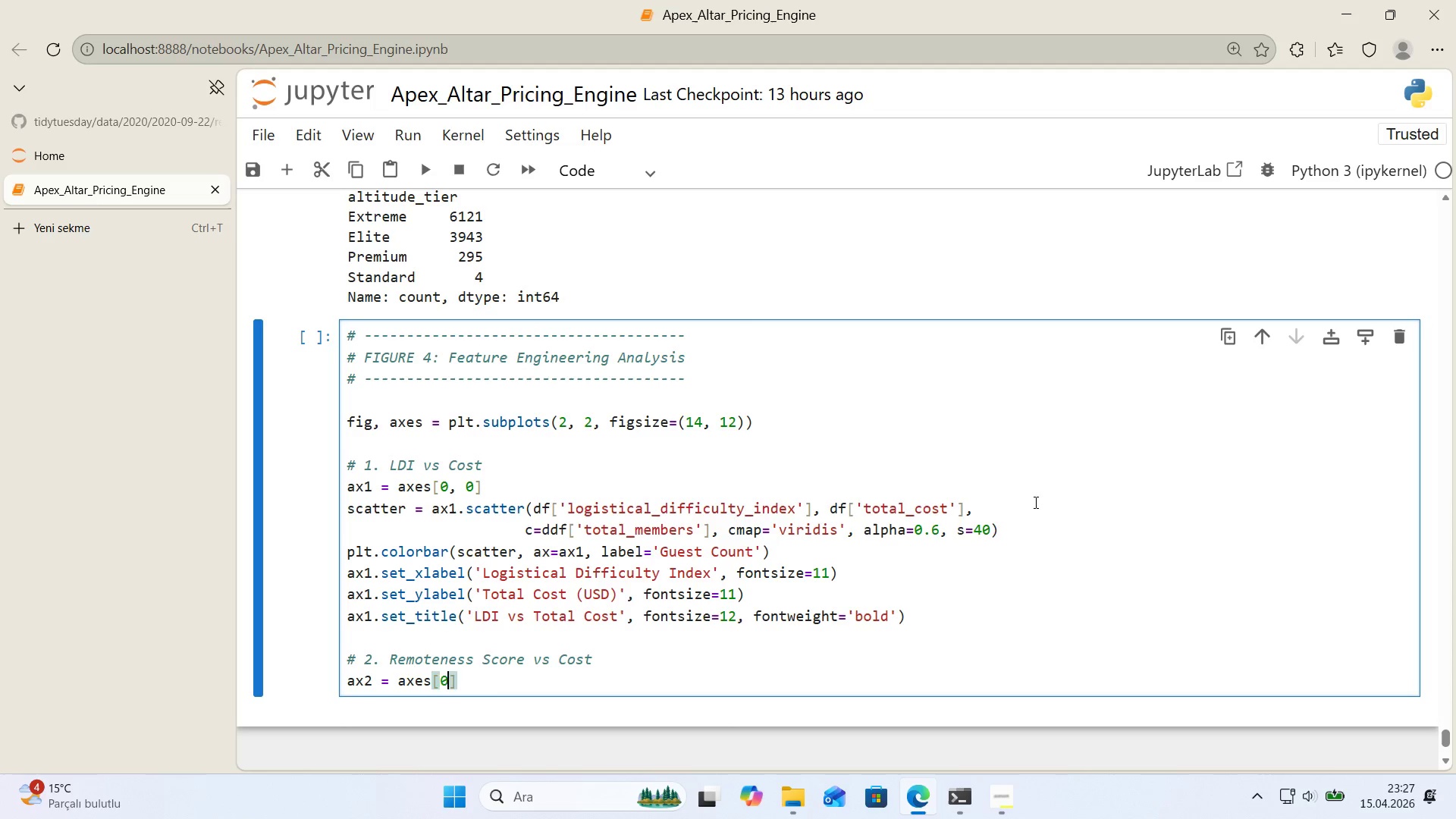 
key(Comma)
 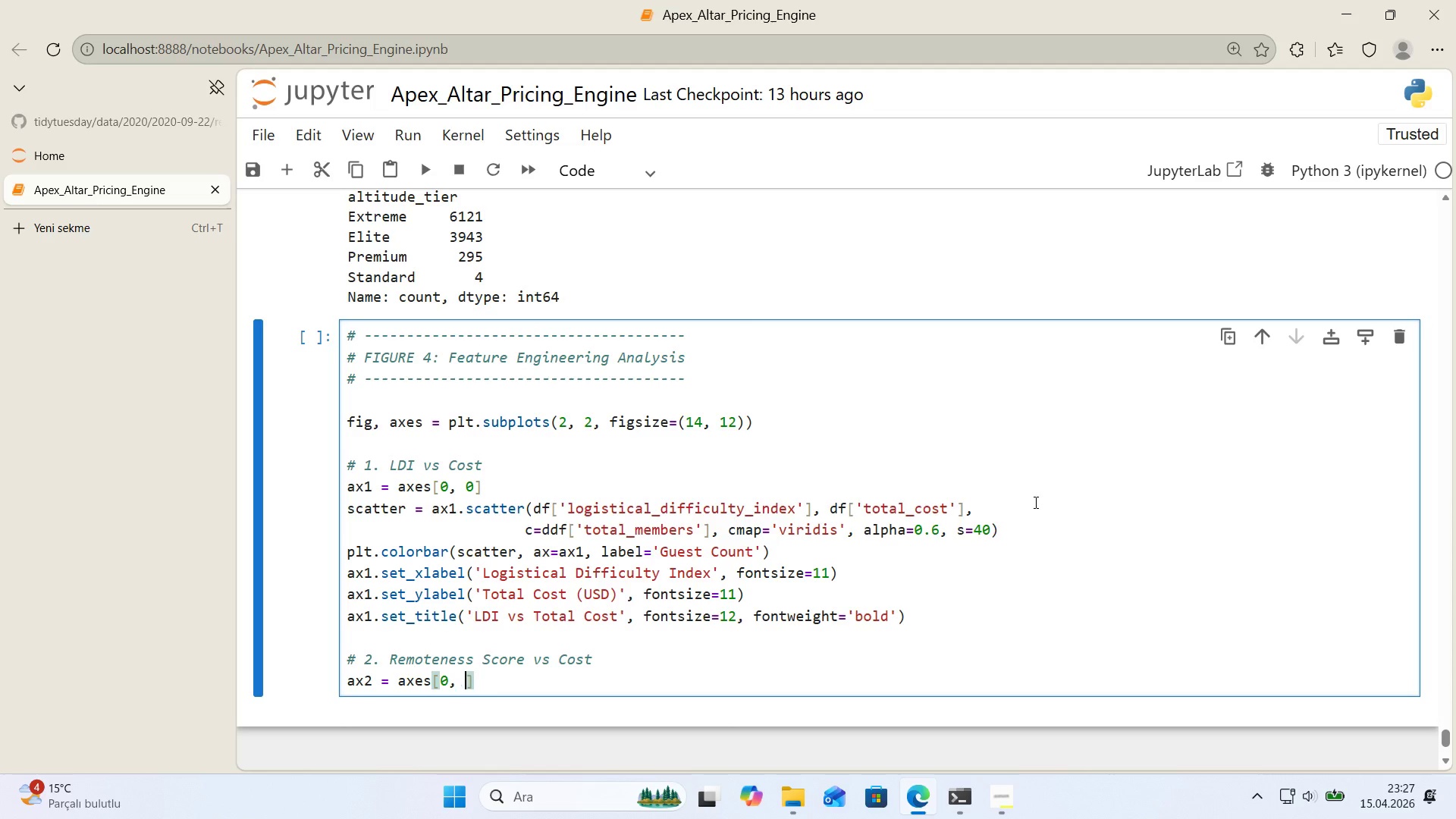 
key(Space)
 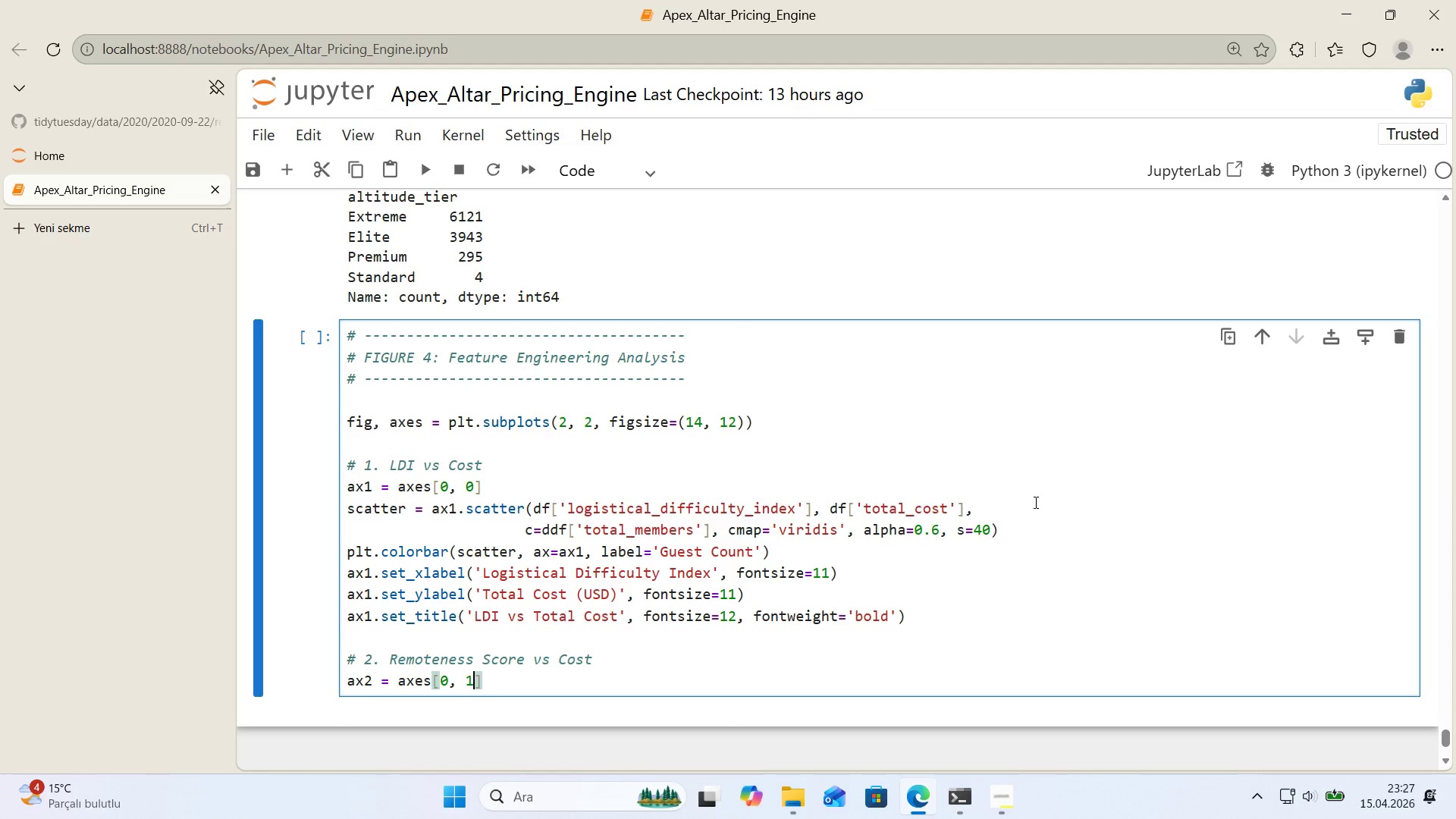 
key(1)
 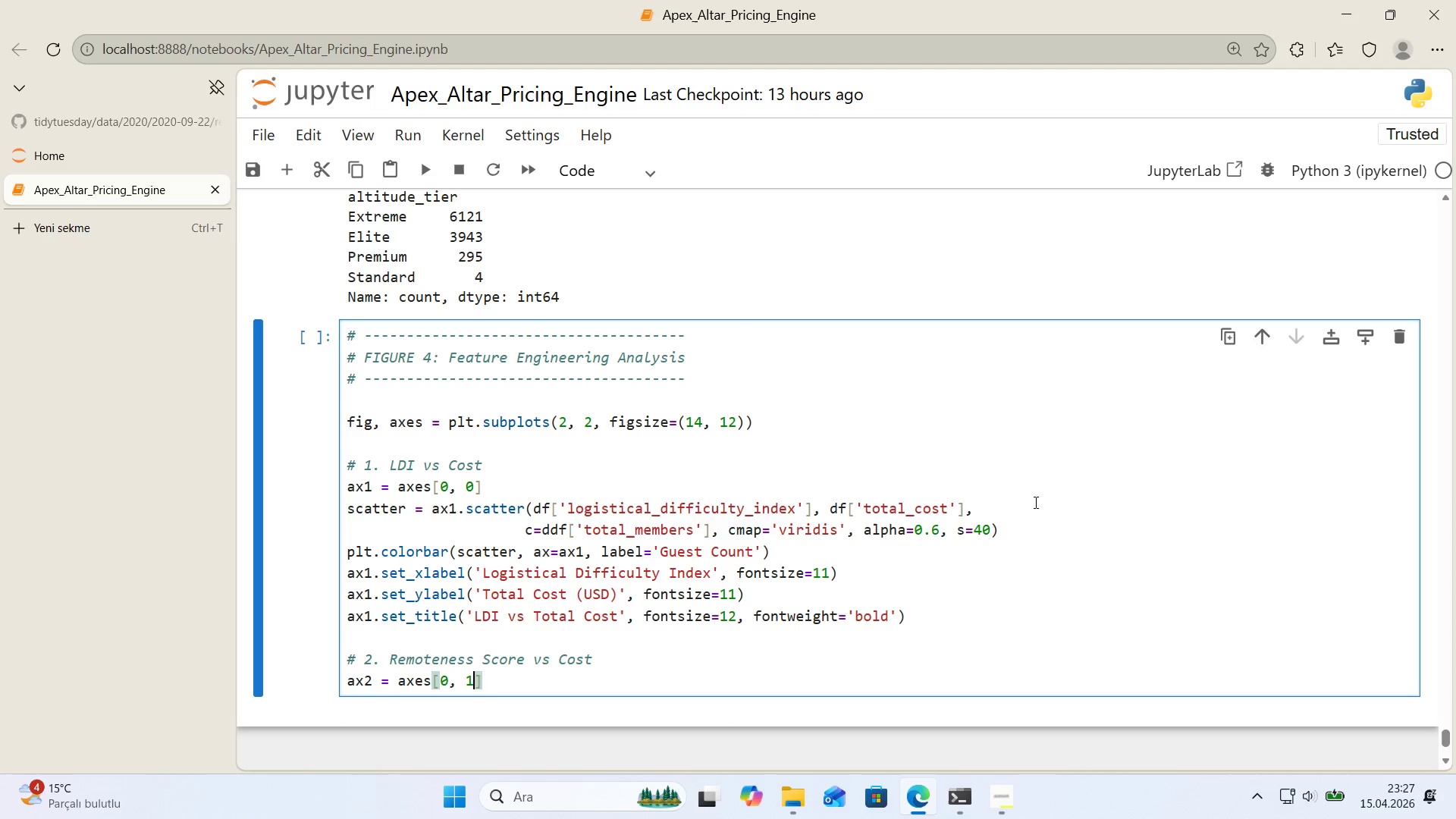 
key(ArrowRight)
 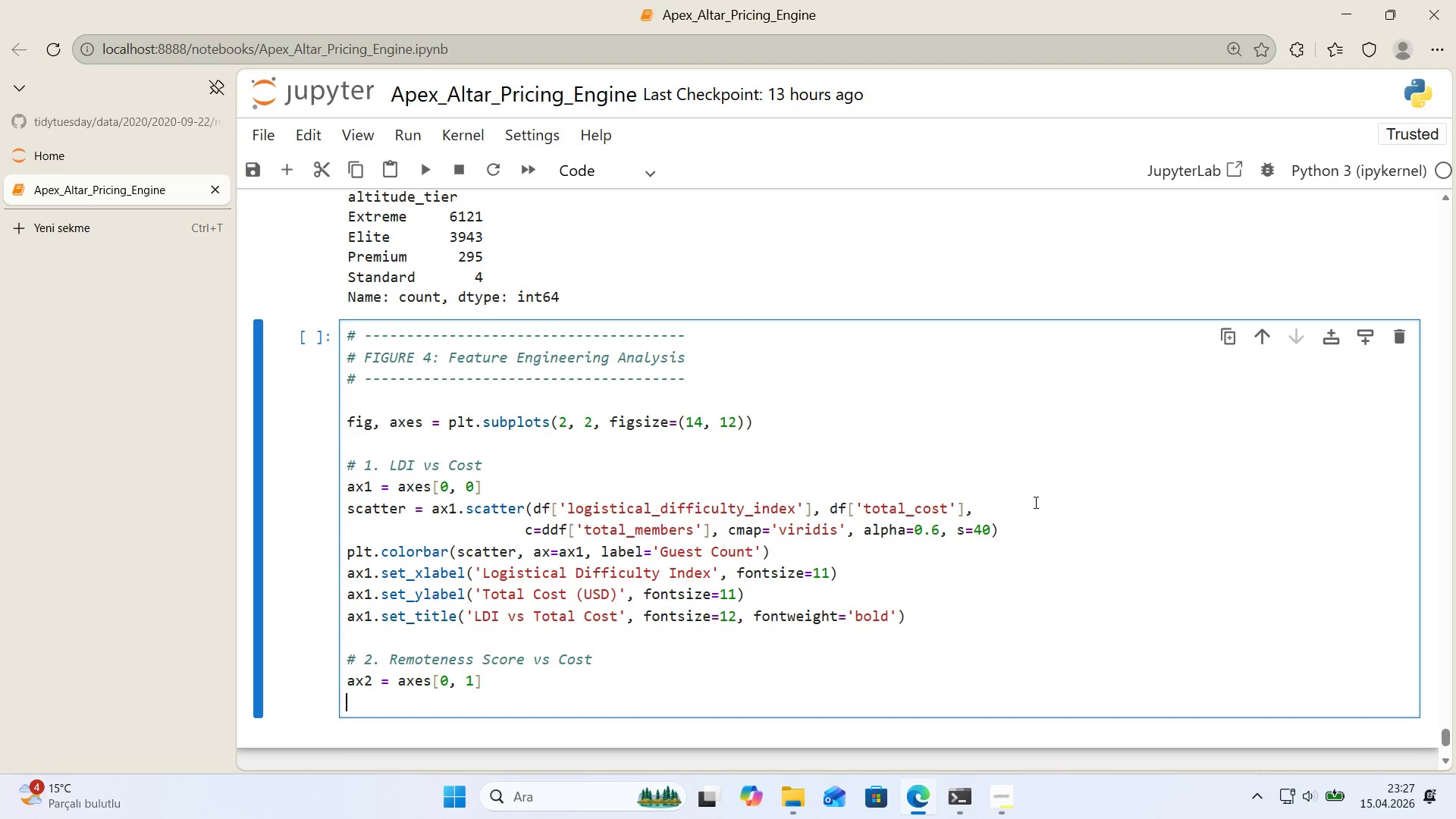 
key(Enter)
 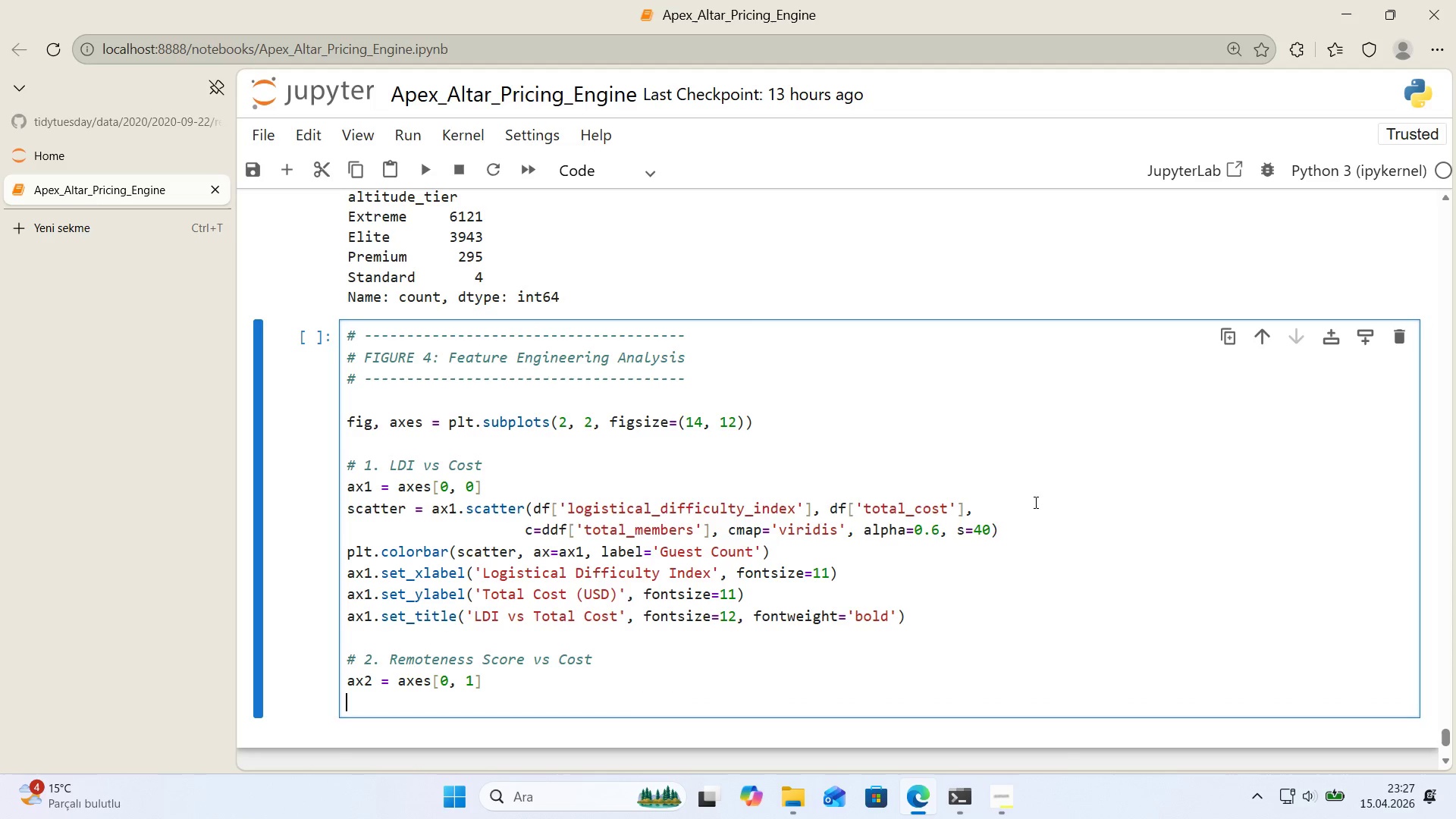 
type(scatter ) ax2.scatter*()
 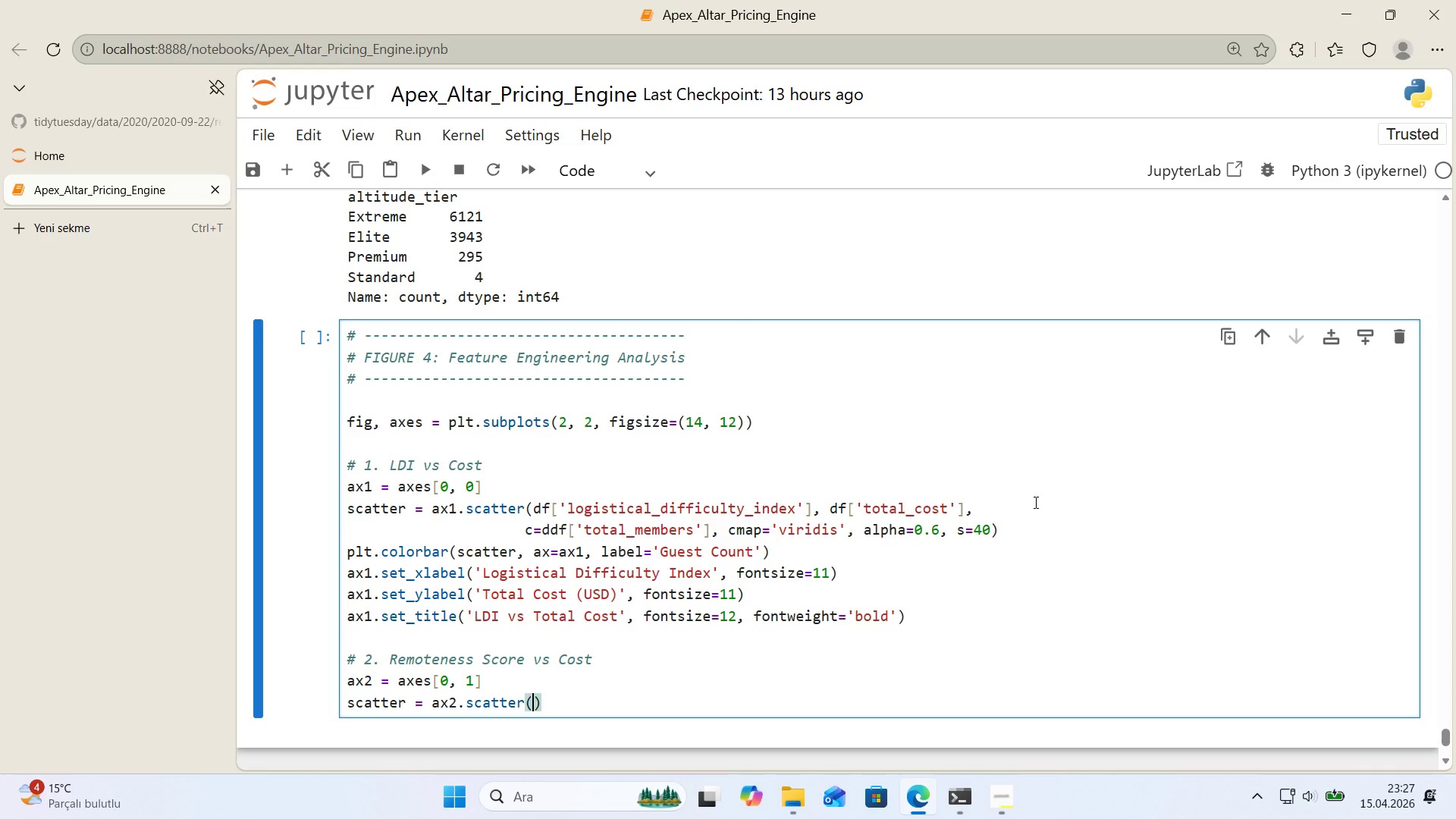 
 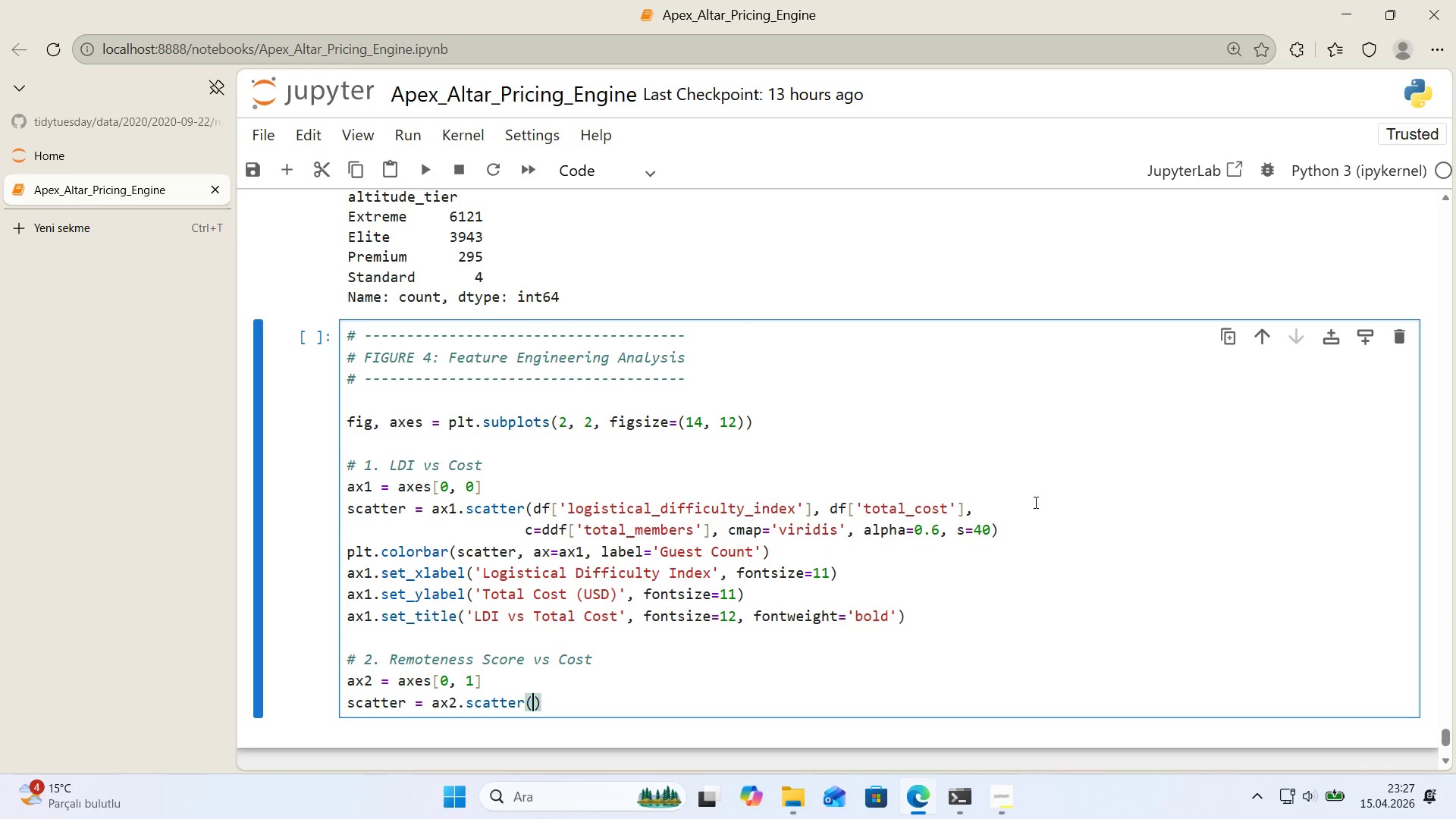 
key(ArrowLeft)
 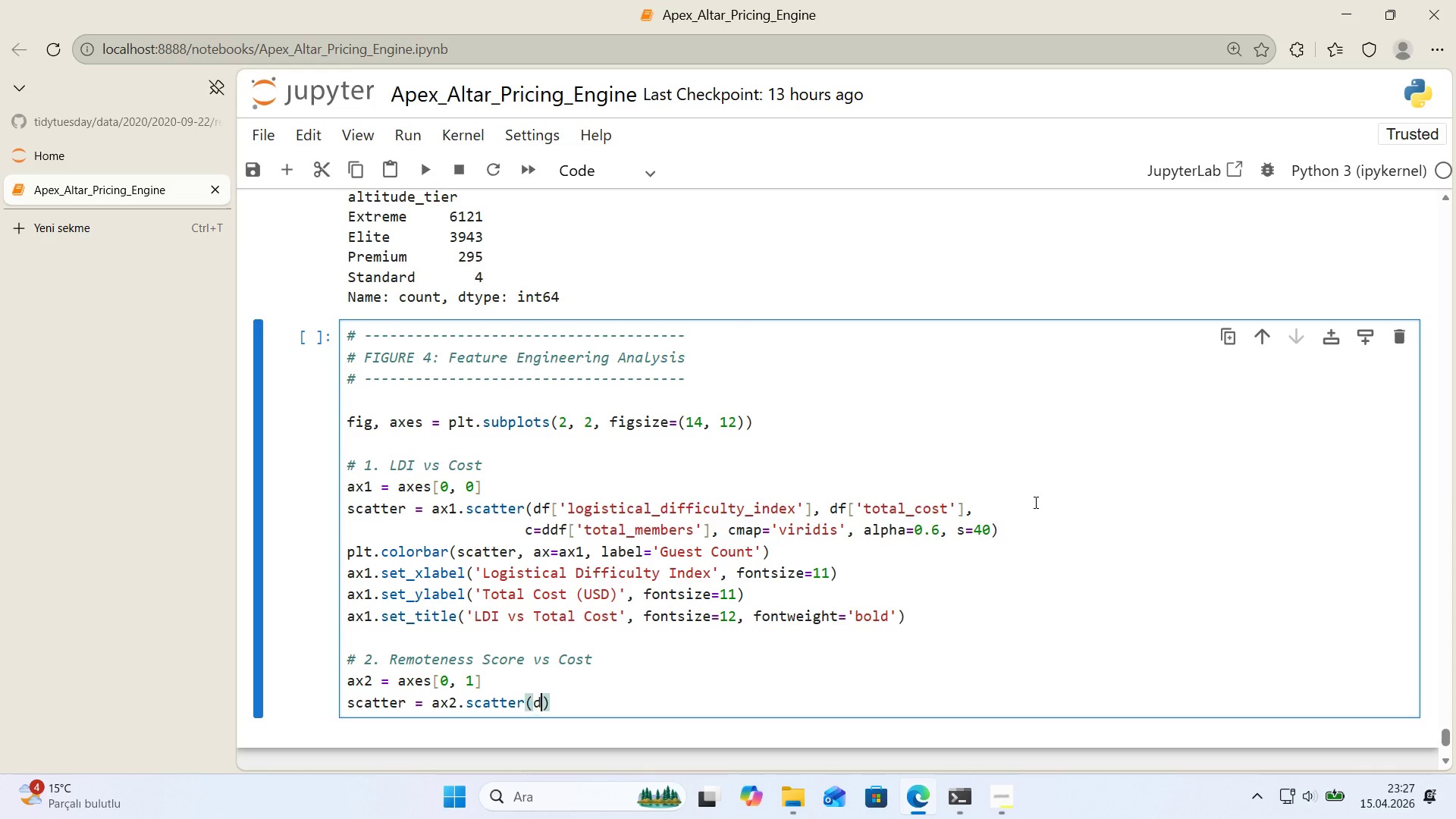 
type(df)
 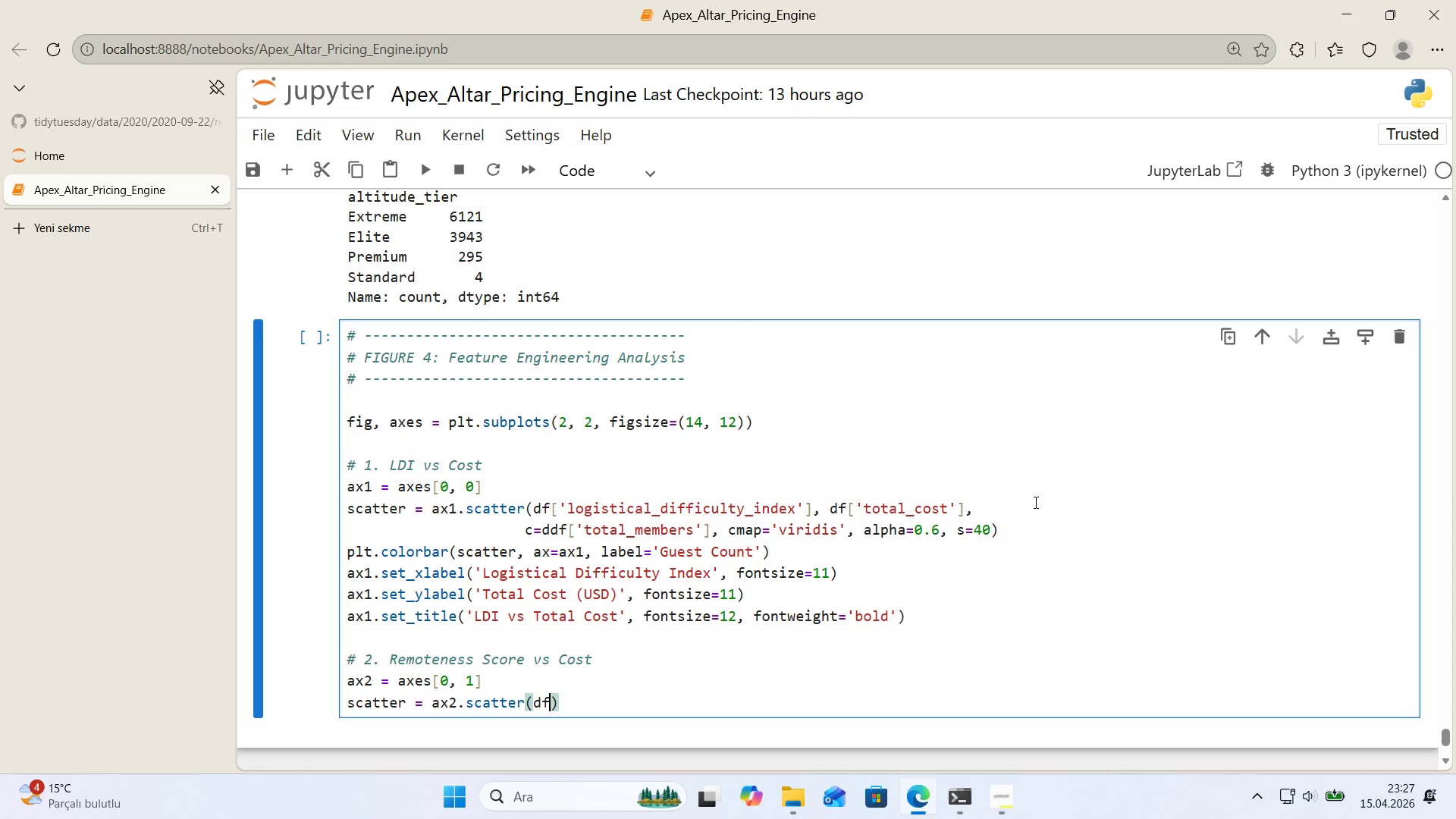 
key(Alt+Control+8)
 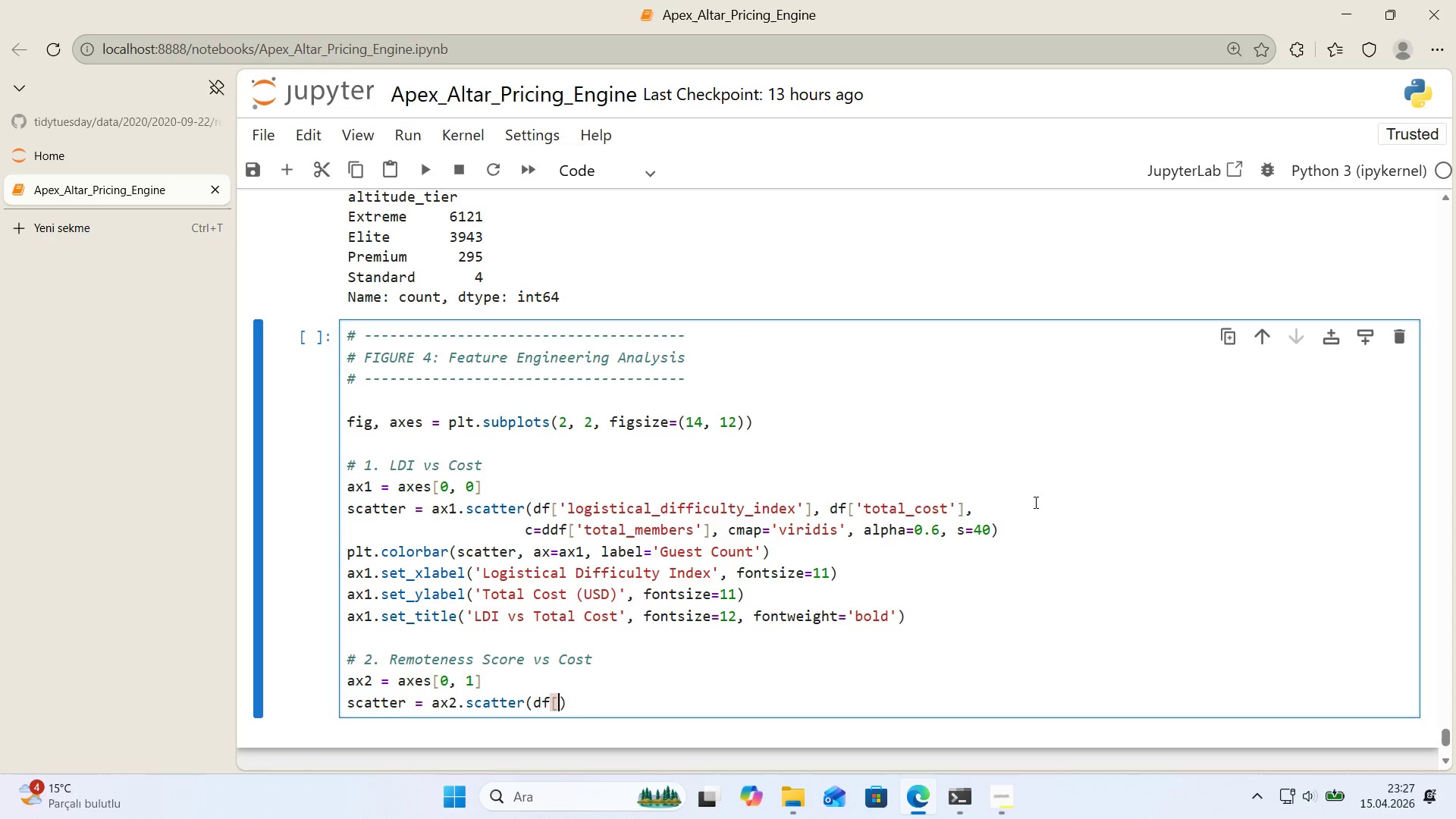 
key(Alt+Control+9)
 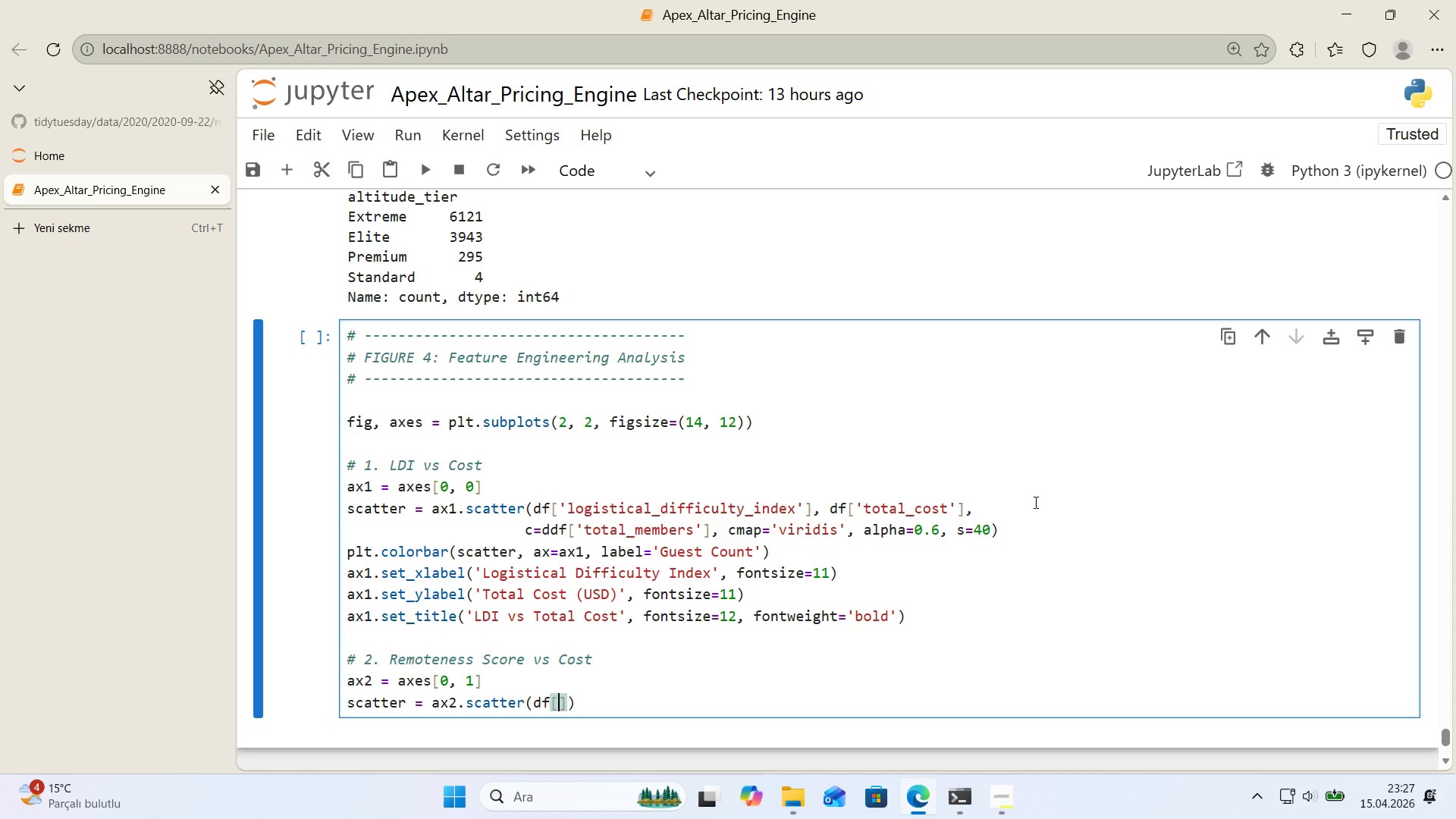 
key(ArrowLeft)
 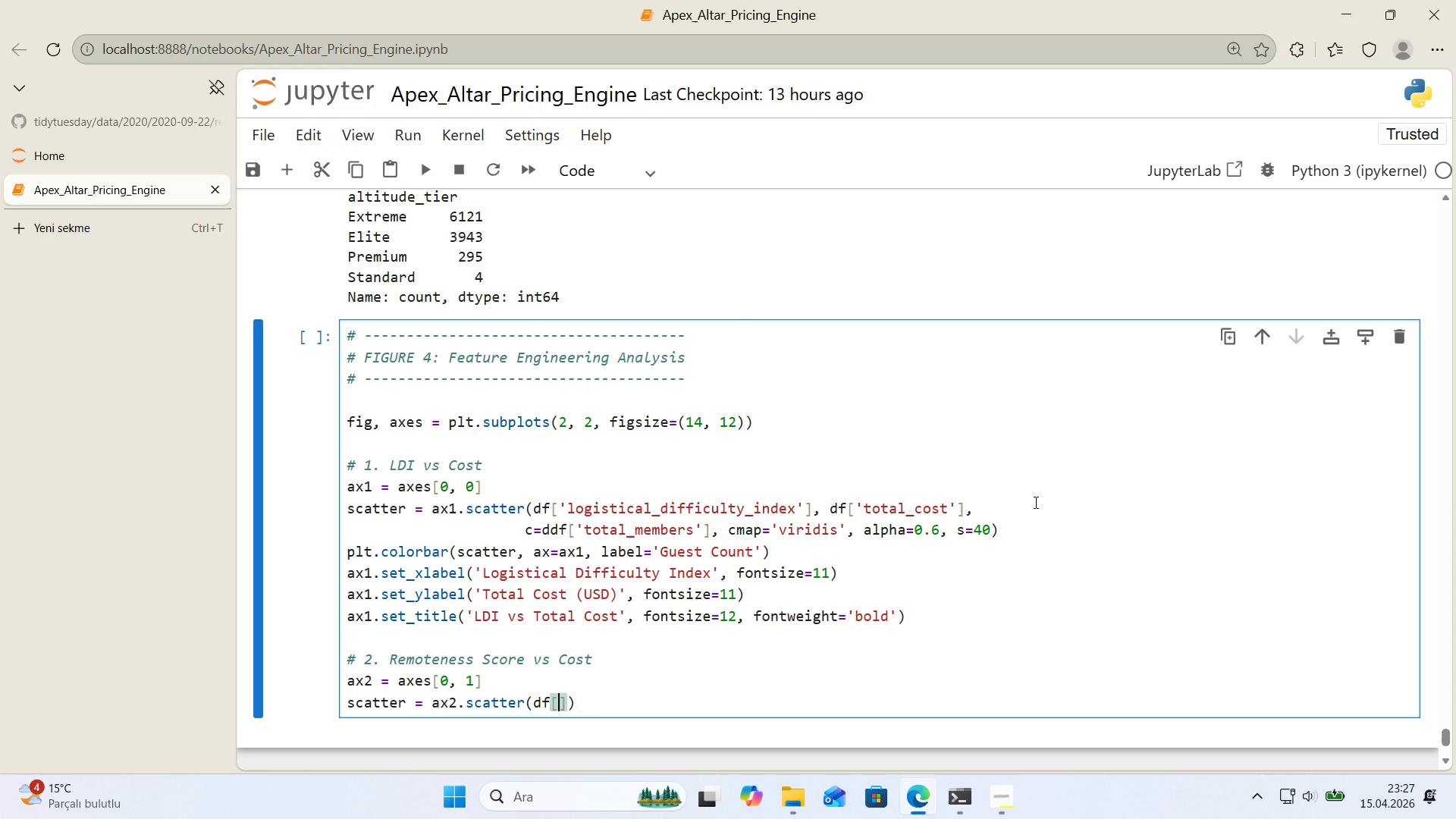 
type(@@)
 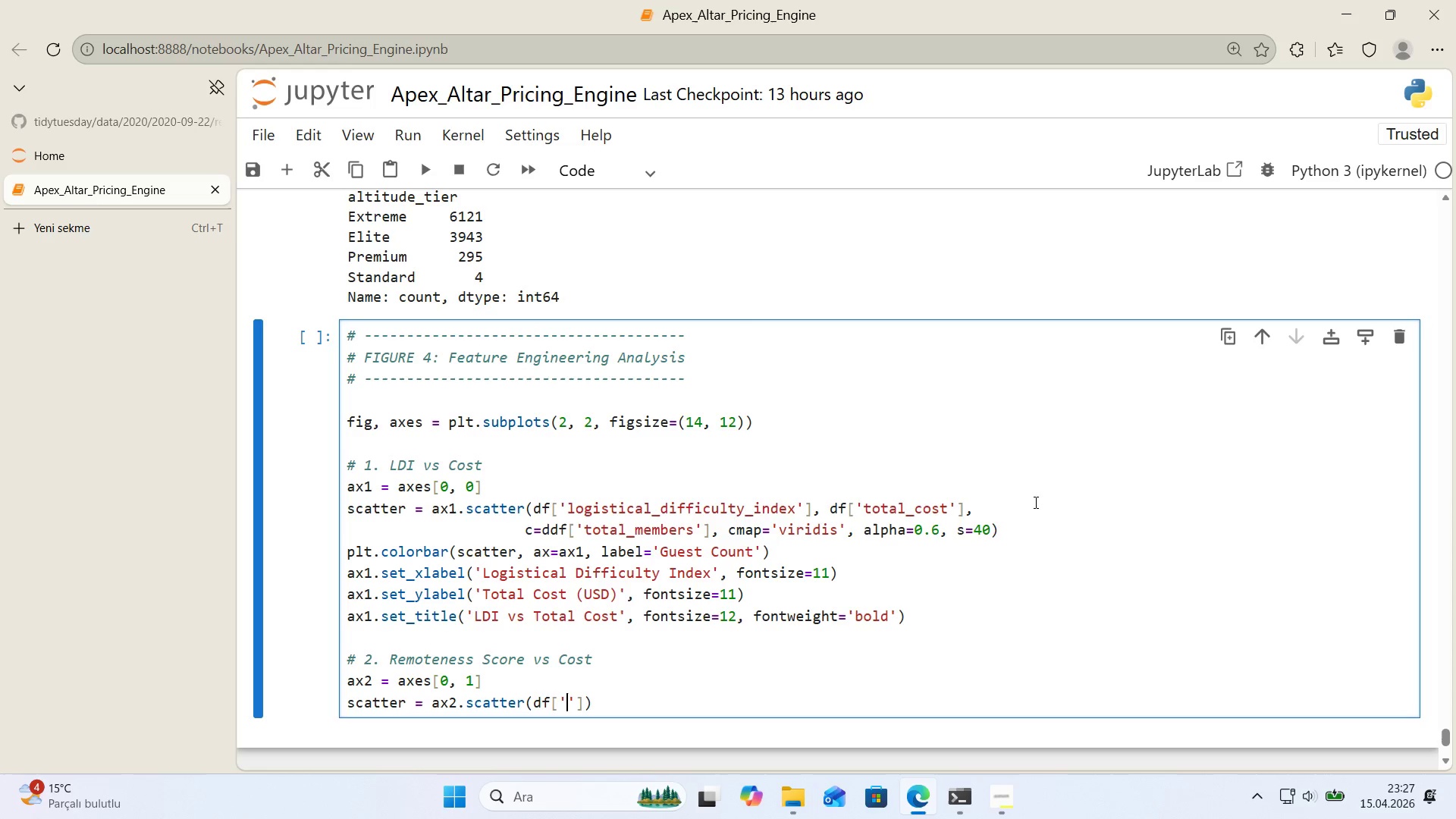 
key(ArrowLeft)
 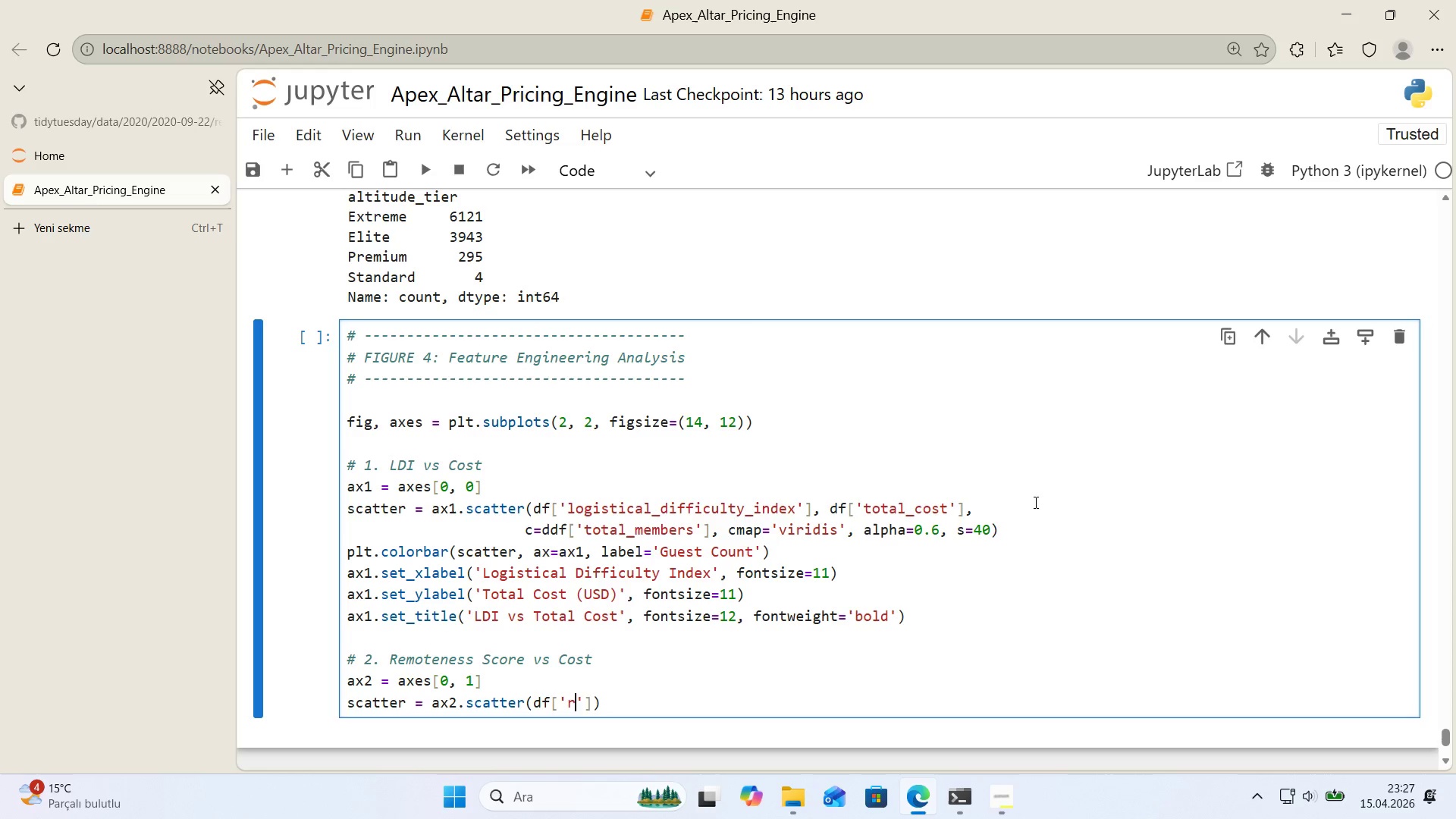 
type(remoteness_score)
 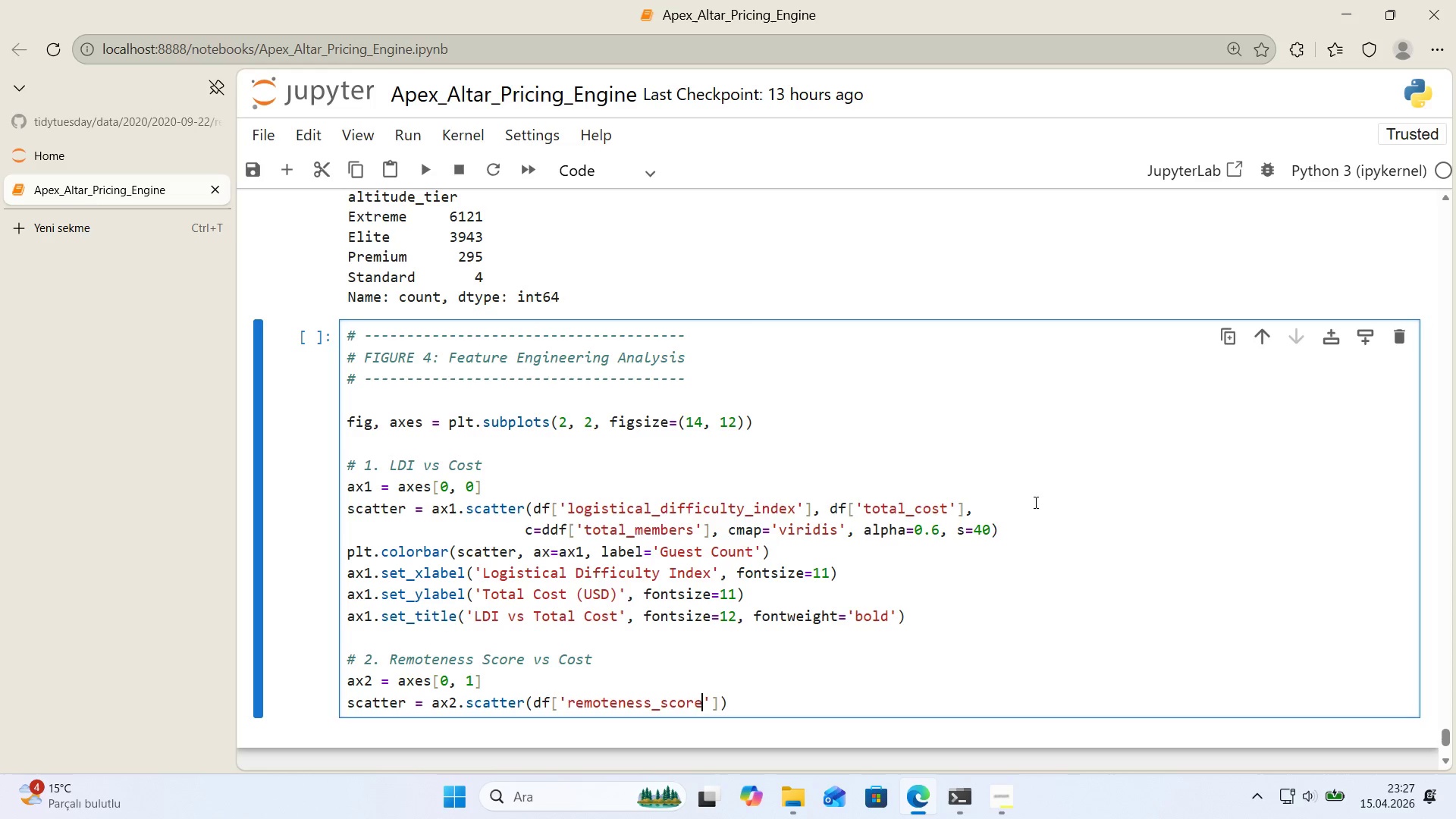 
key(ArrowRight)
 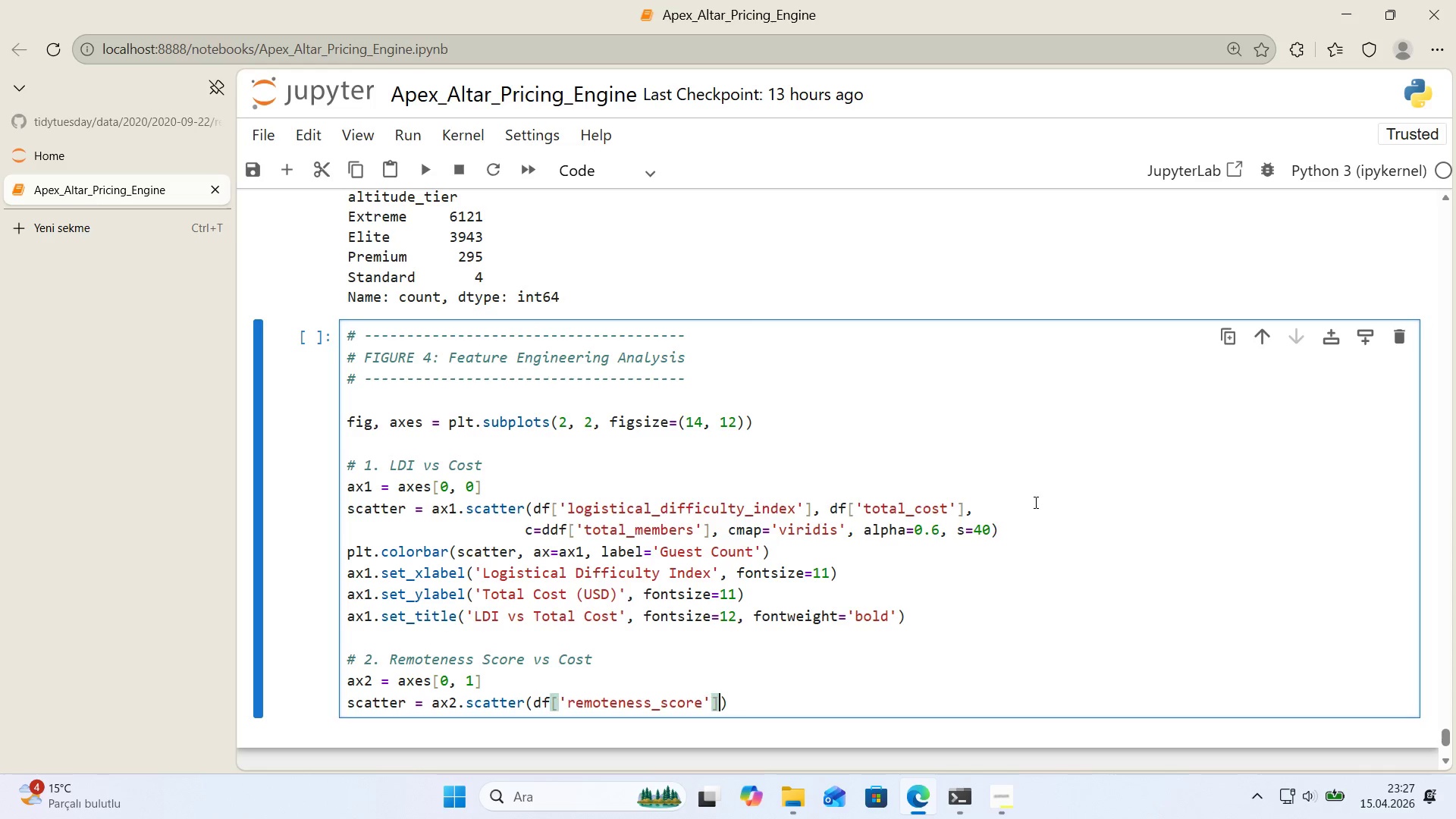 
key(ArrowRight)
 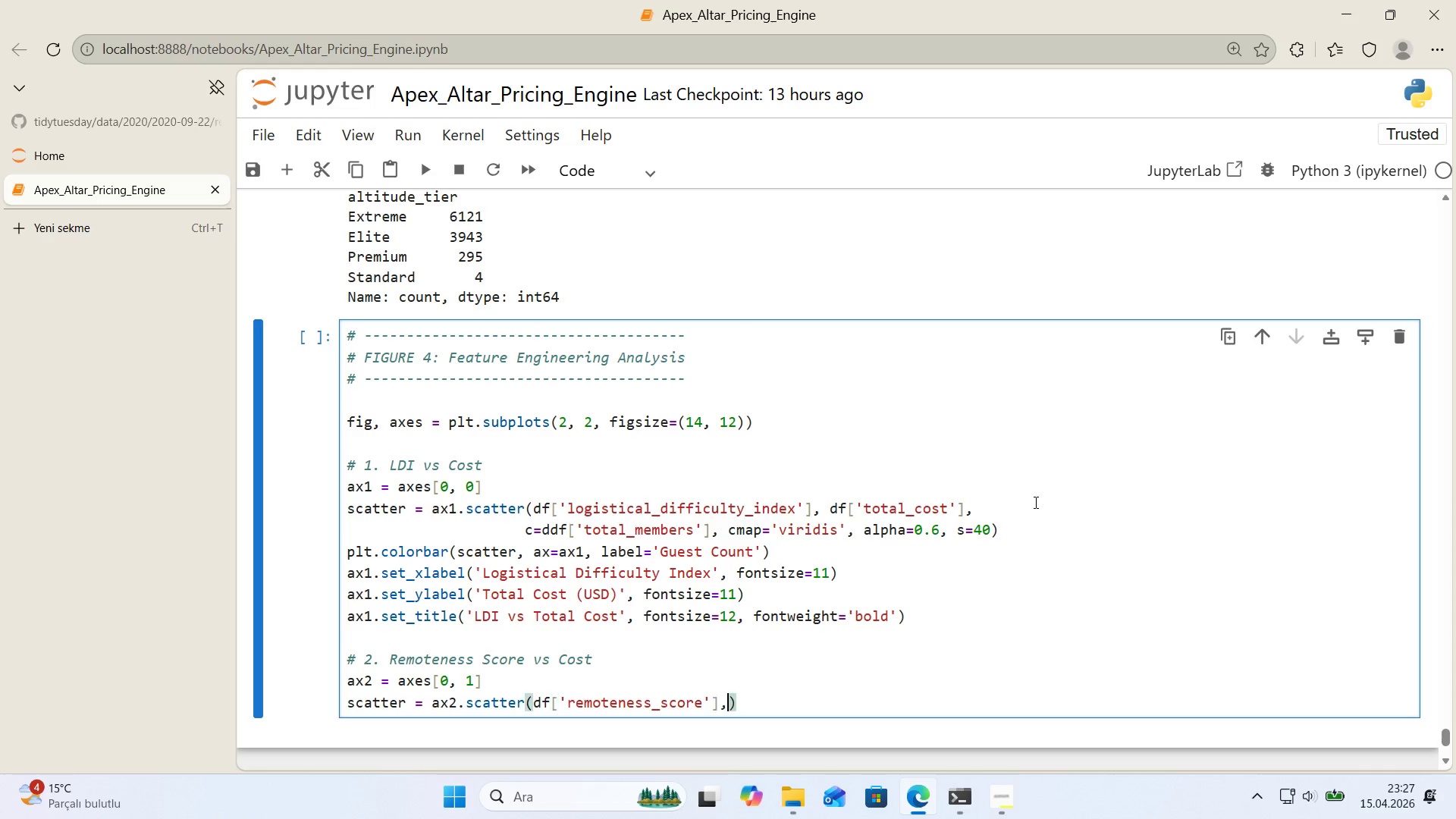 
type(, df)
 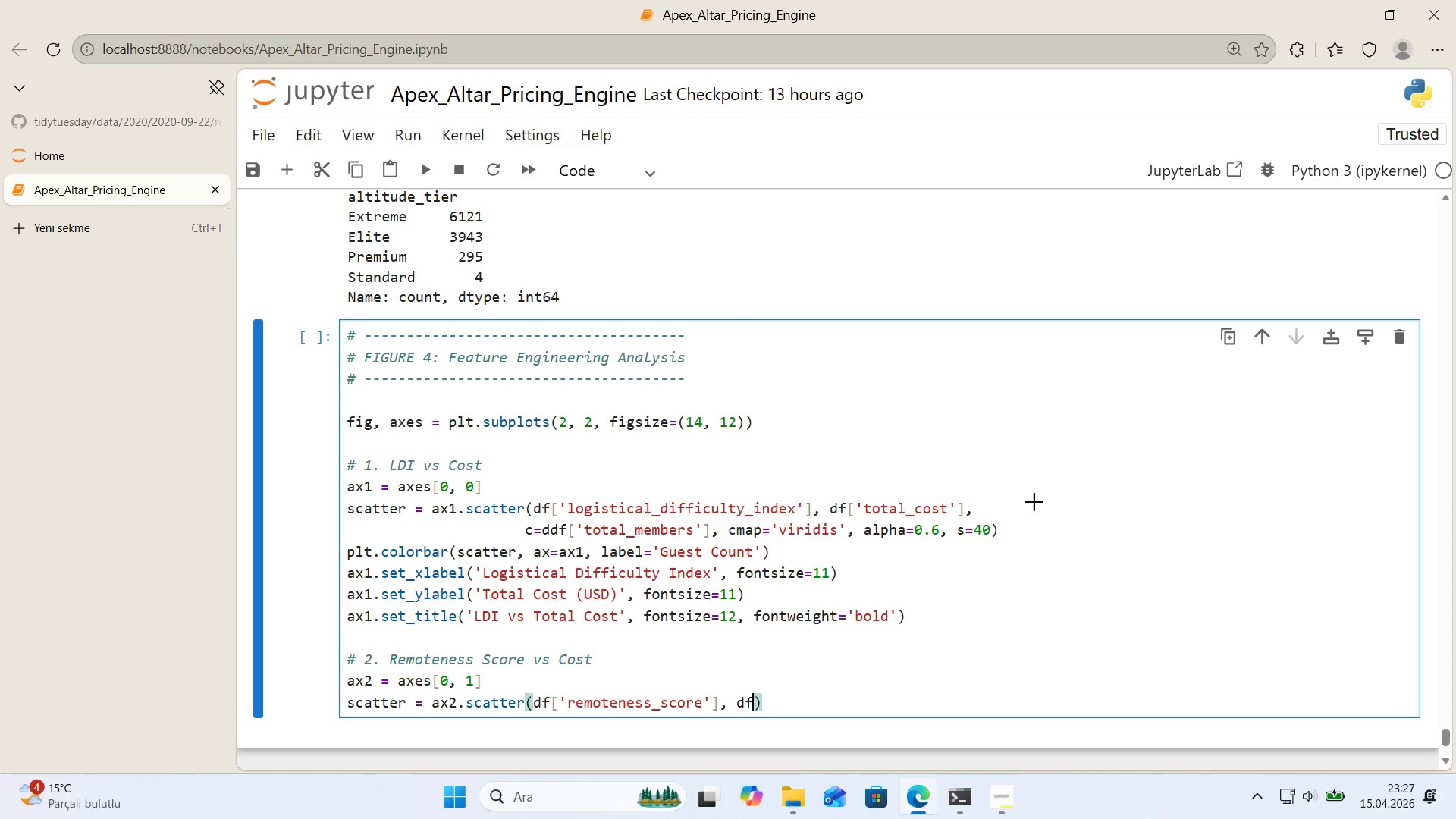 
key(Alt+Control+8)
 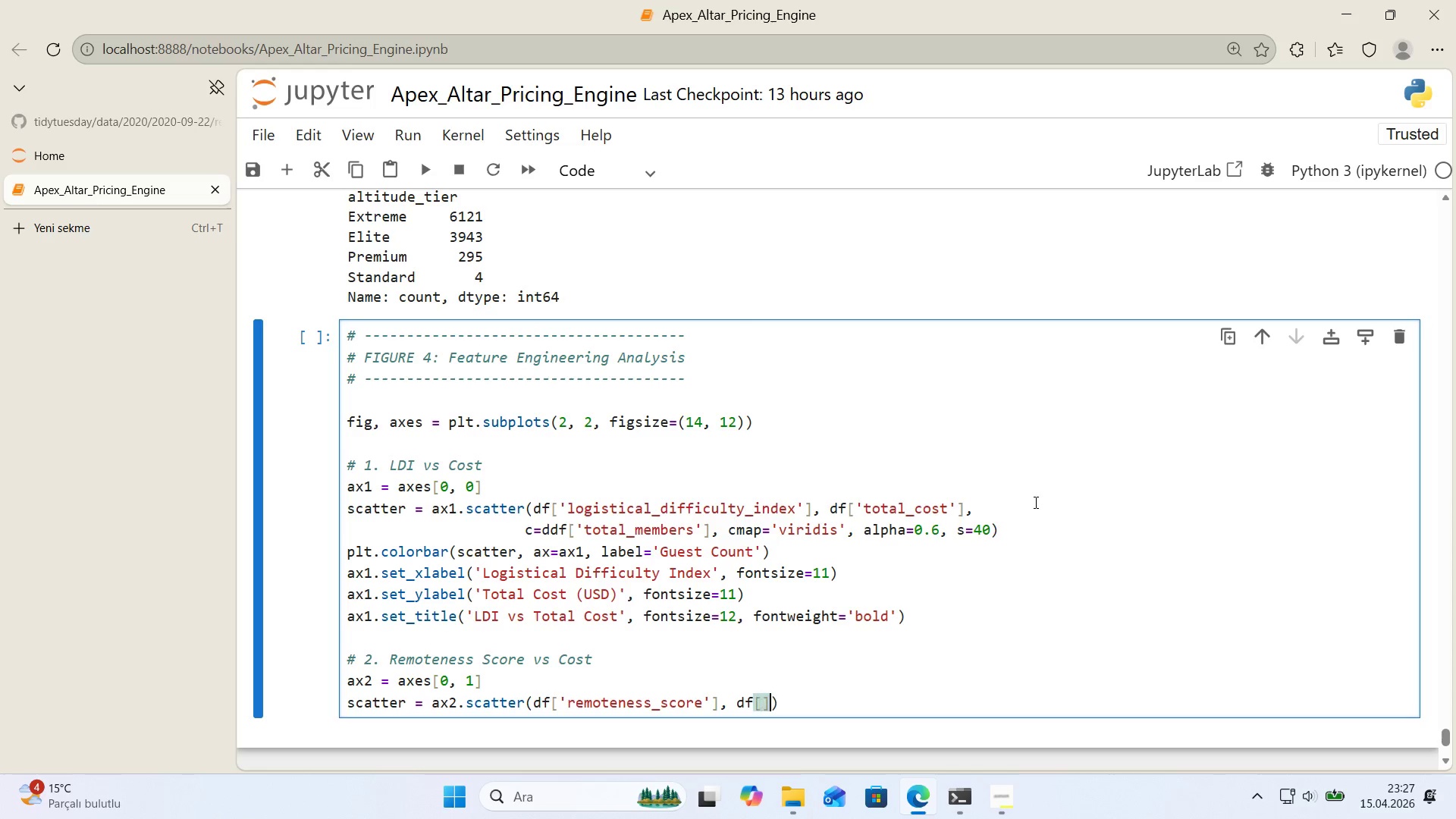 
key(Alt+Control+9)
 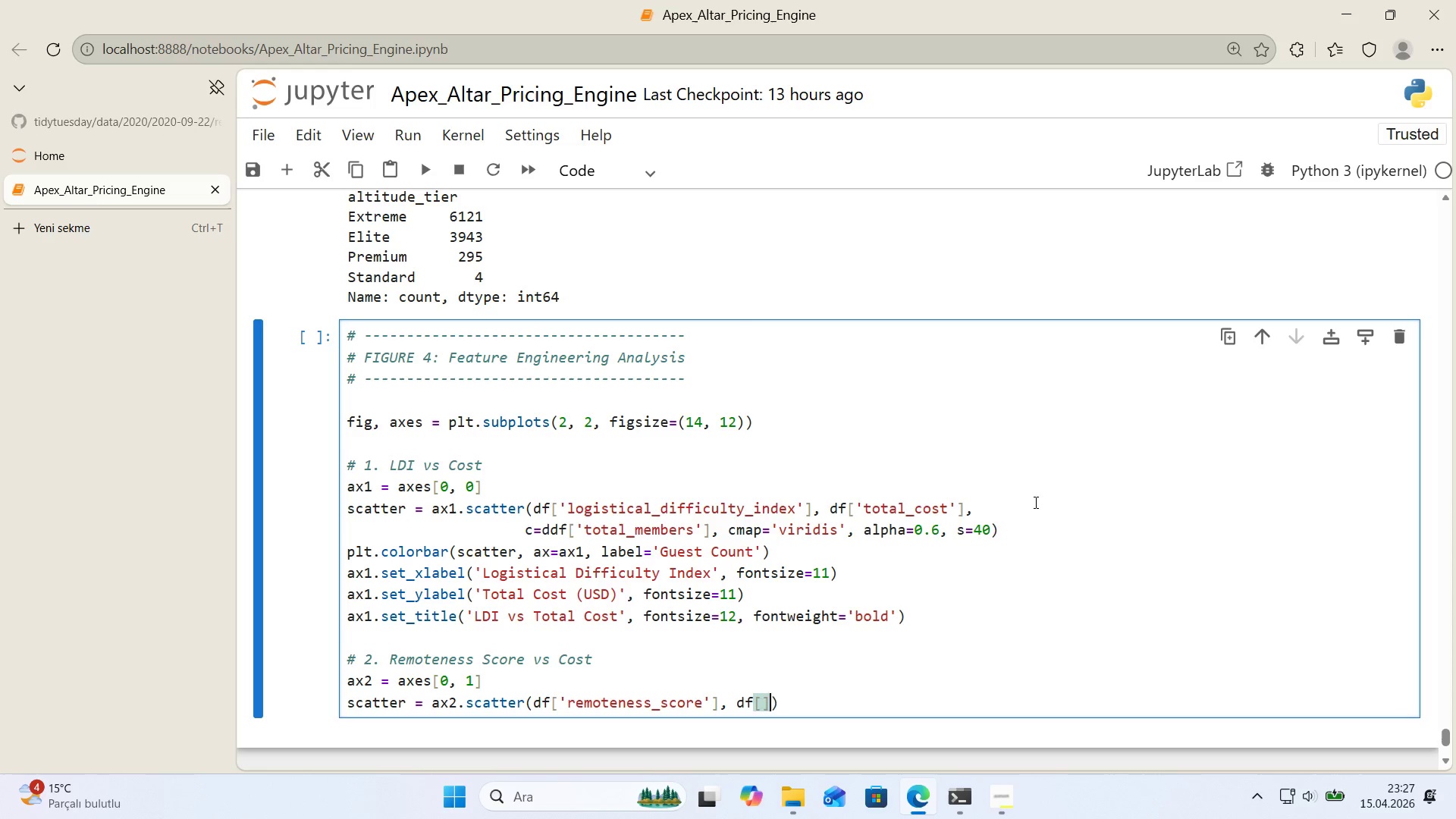 
key(ArrowLeft)
 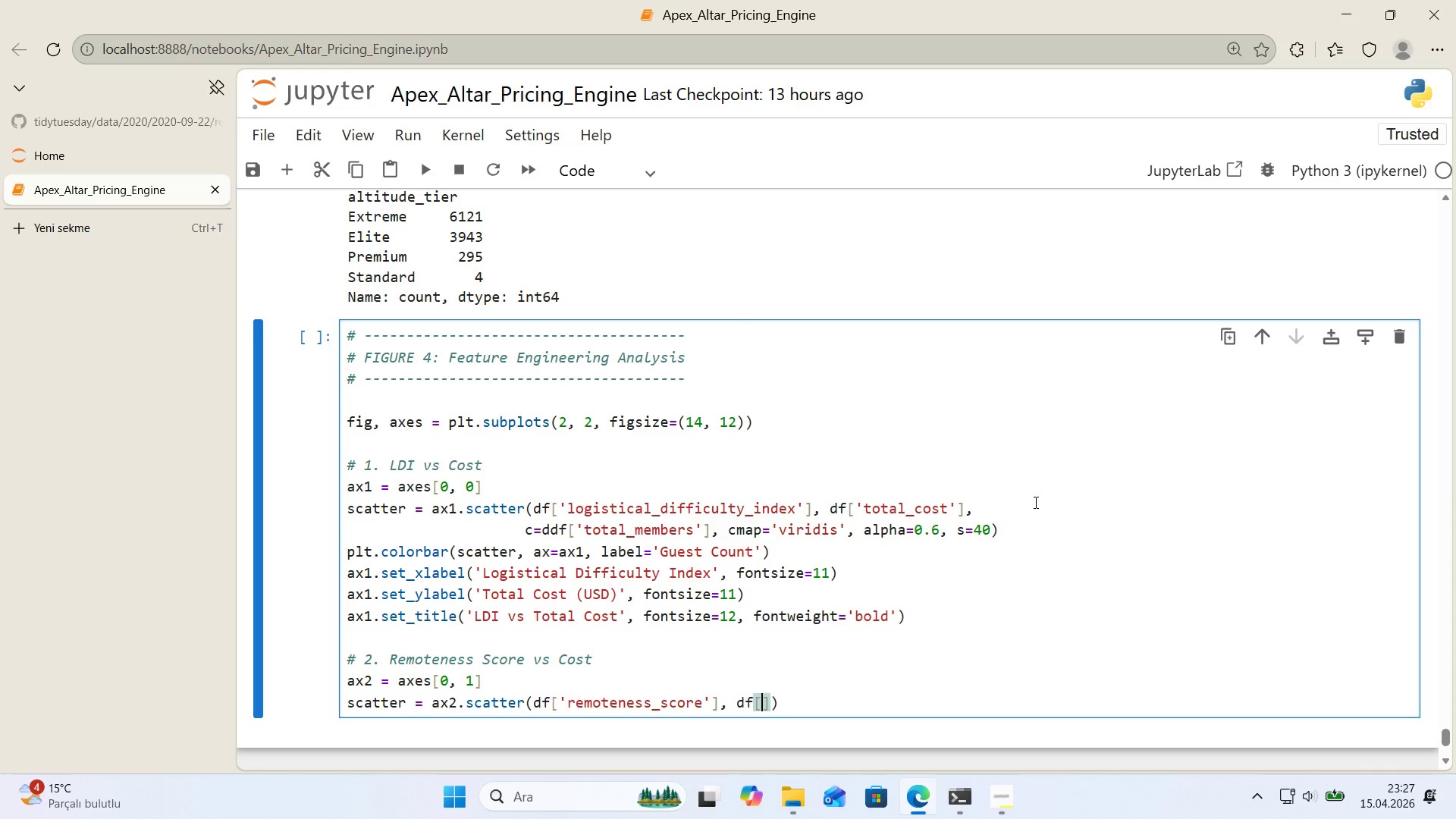 
type(@@)
 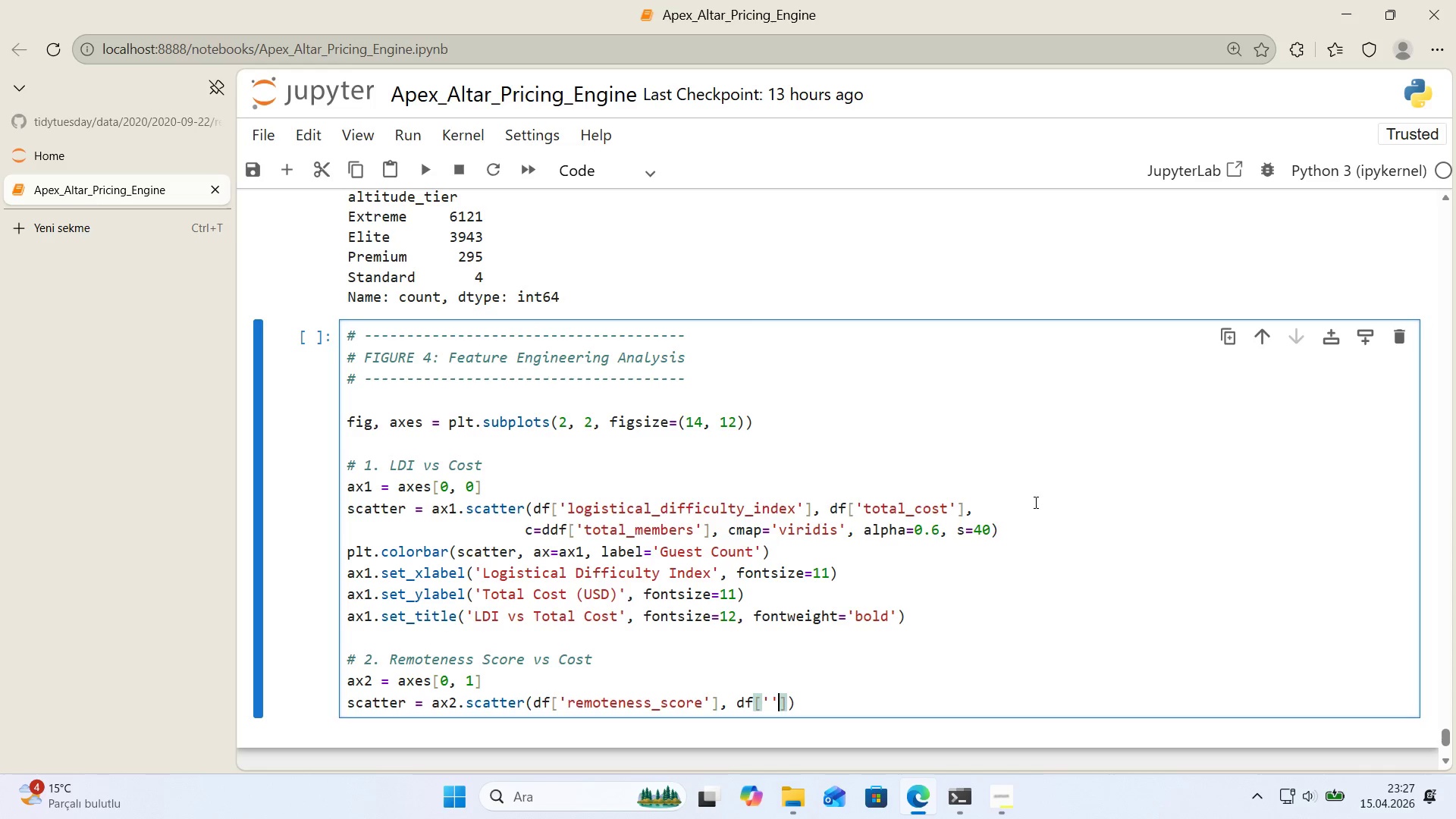 
key(ArrowLeft)
 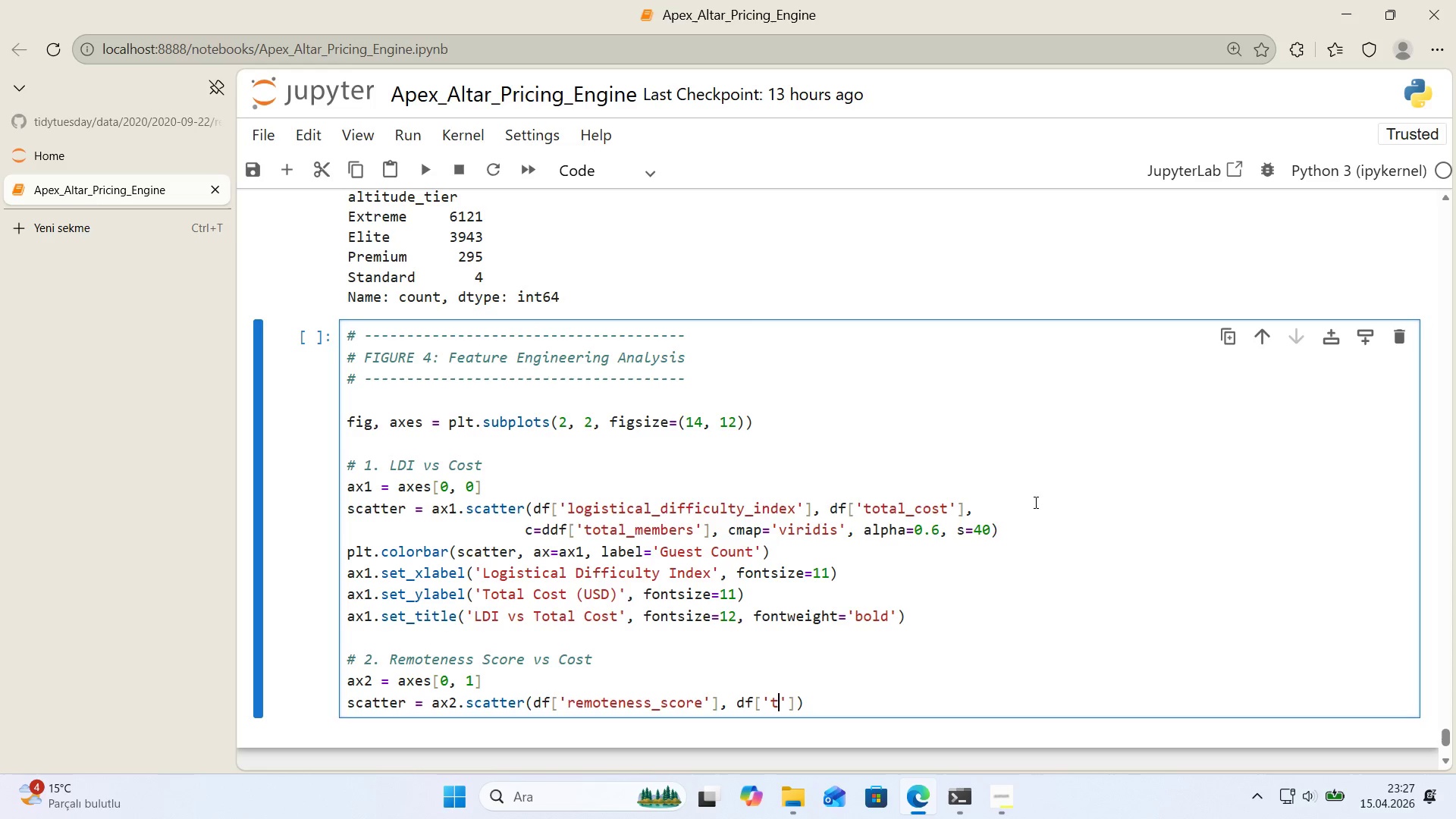 
type(total_cost)
 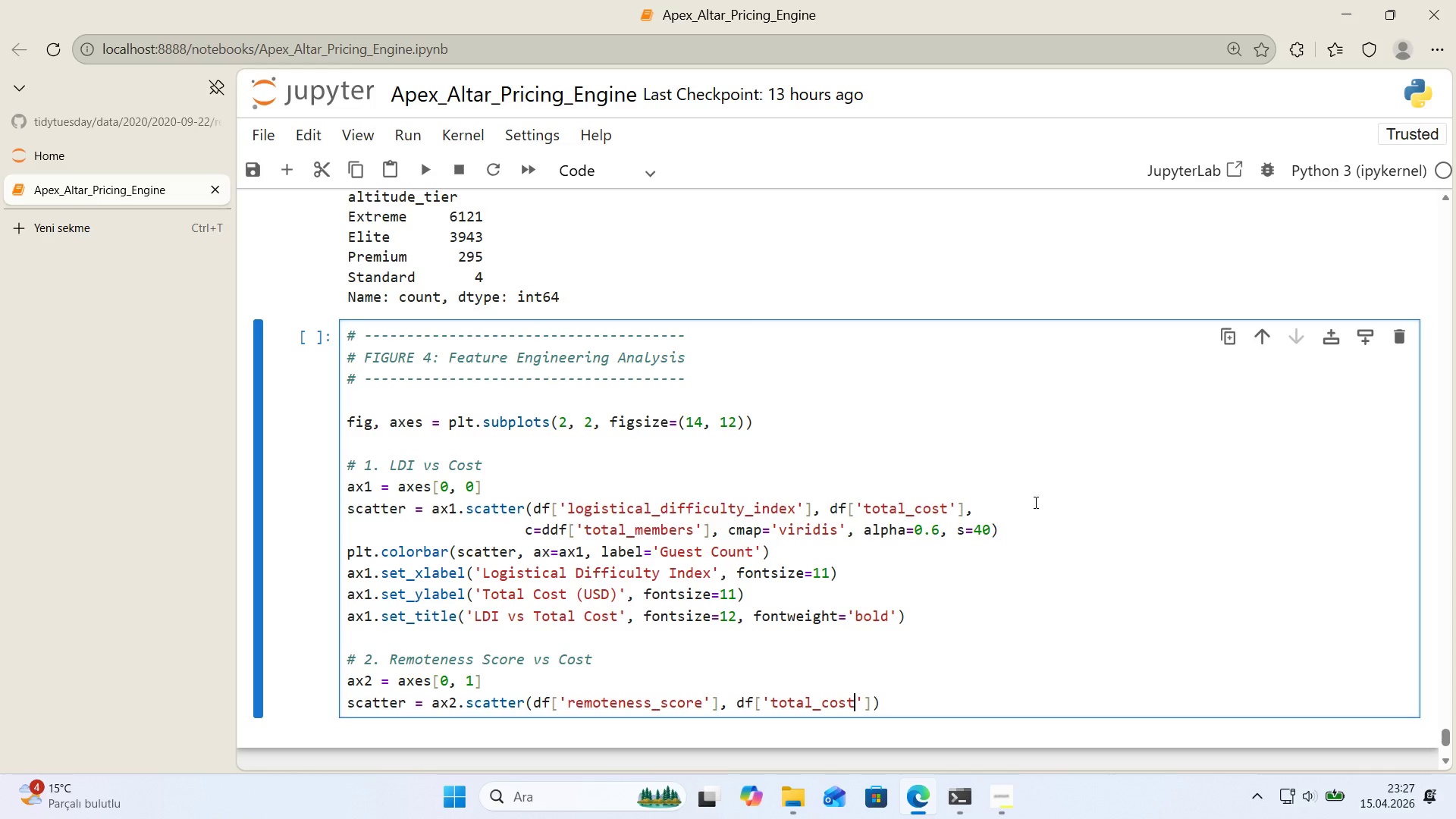 
key(ArrowRight)
 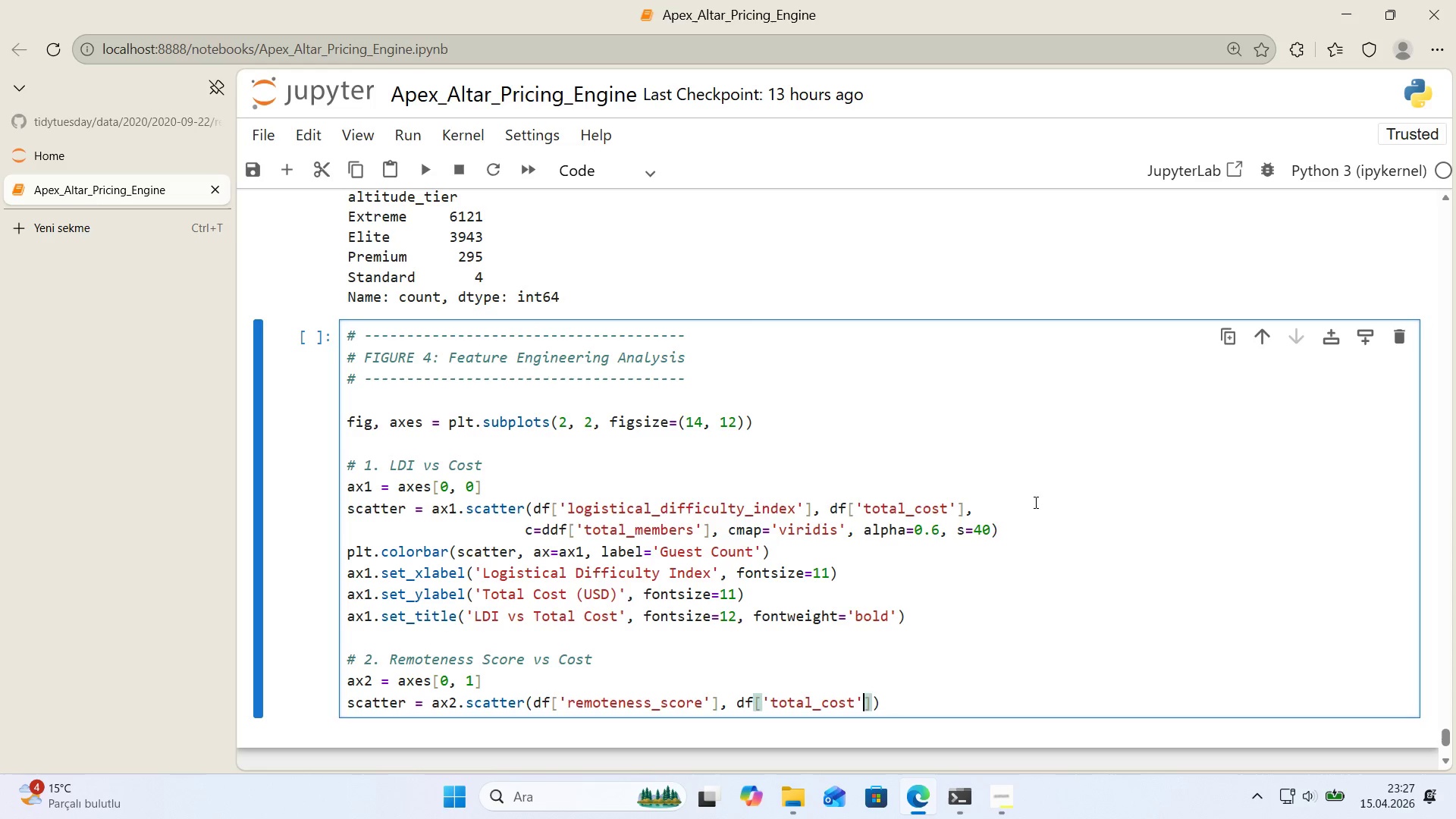 
key(ArrowRight)
 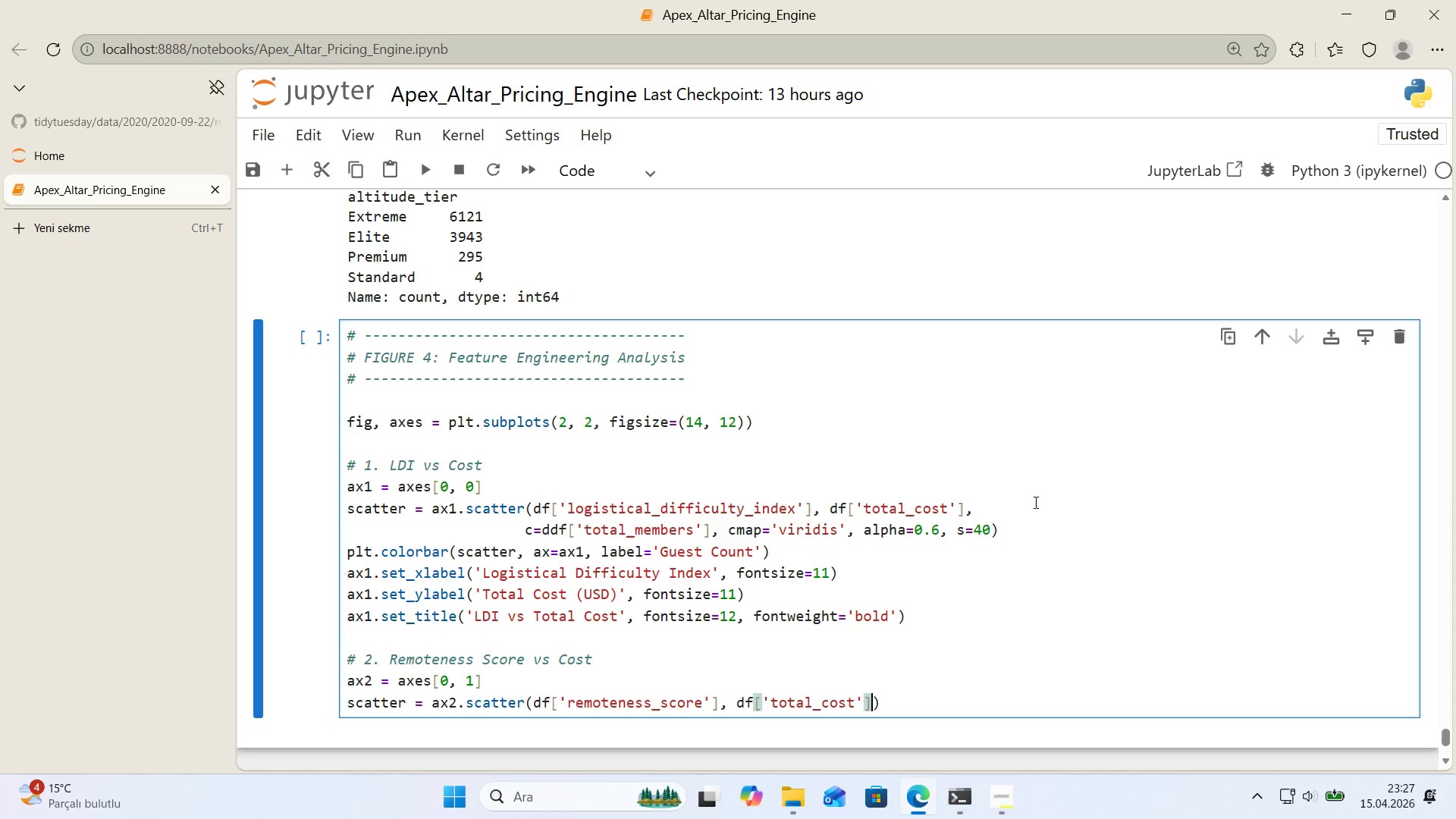 
key(ArrowRight)
 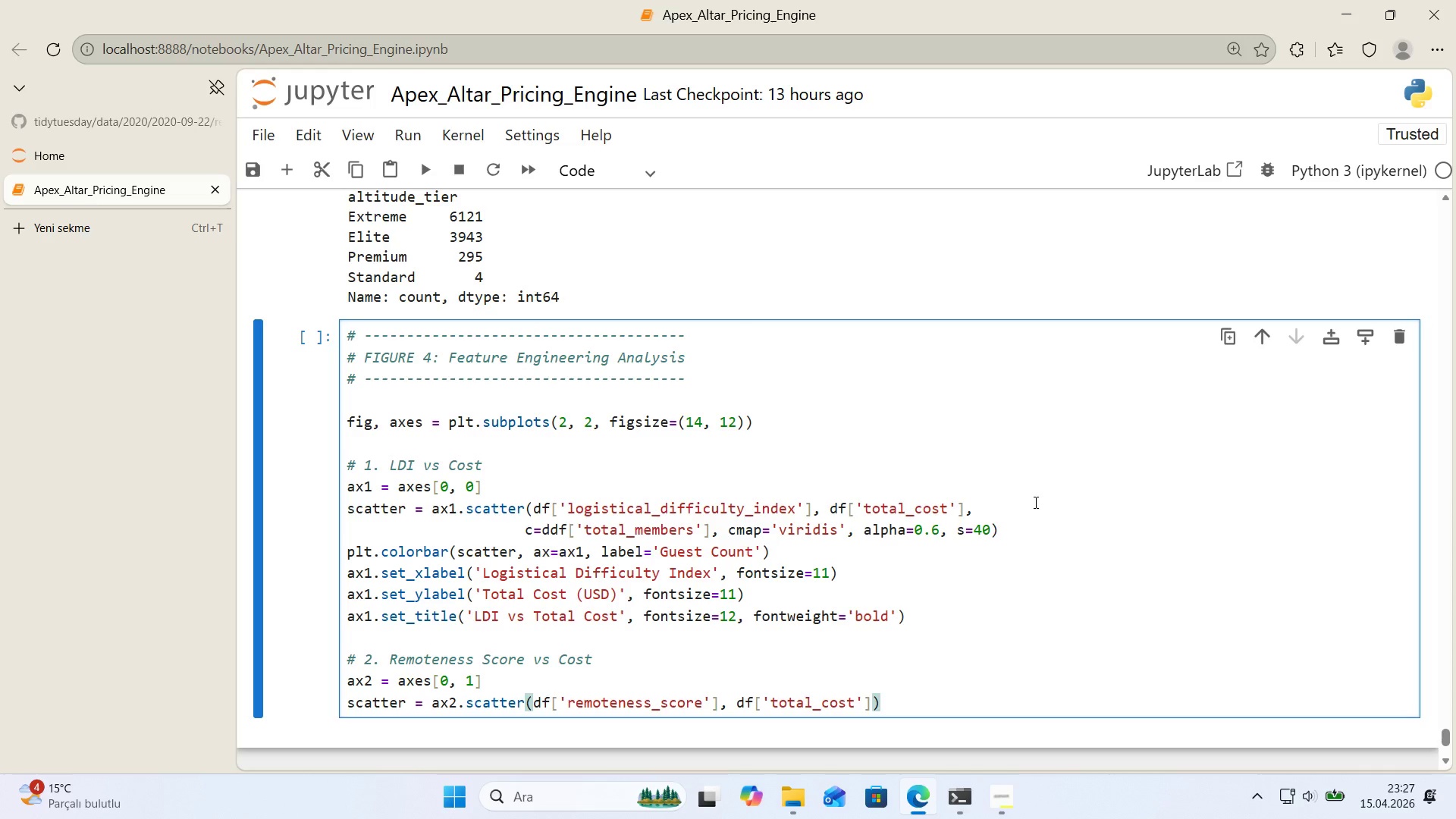 
key(ArrowLeft)
 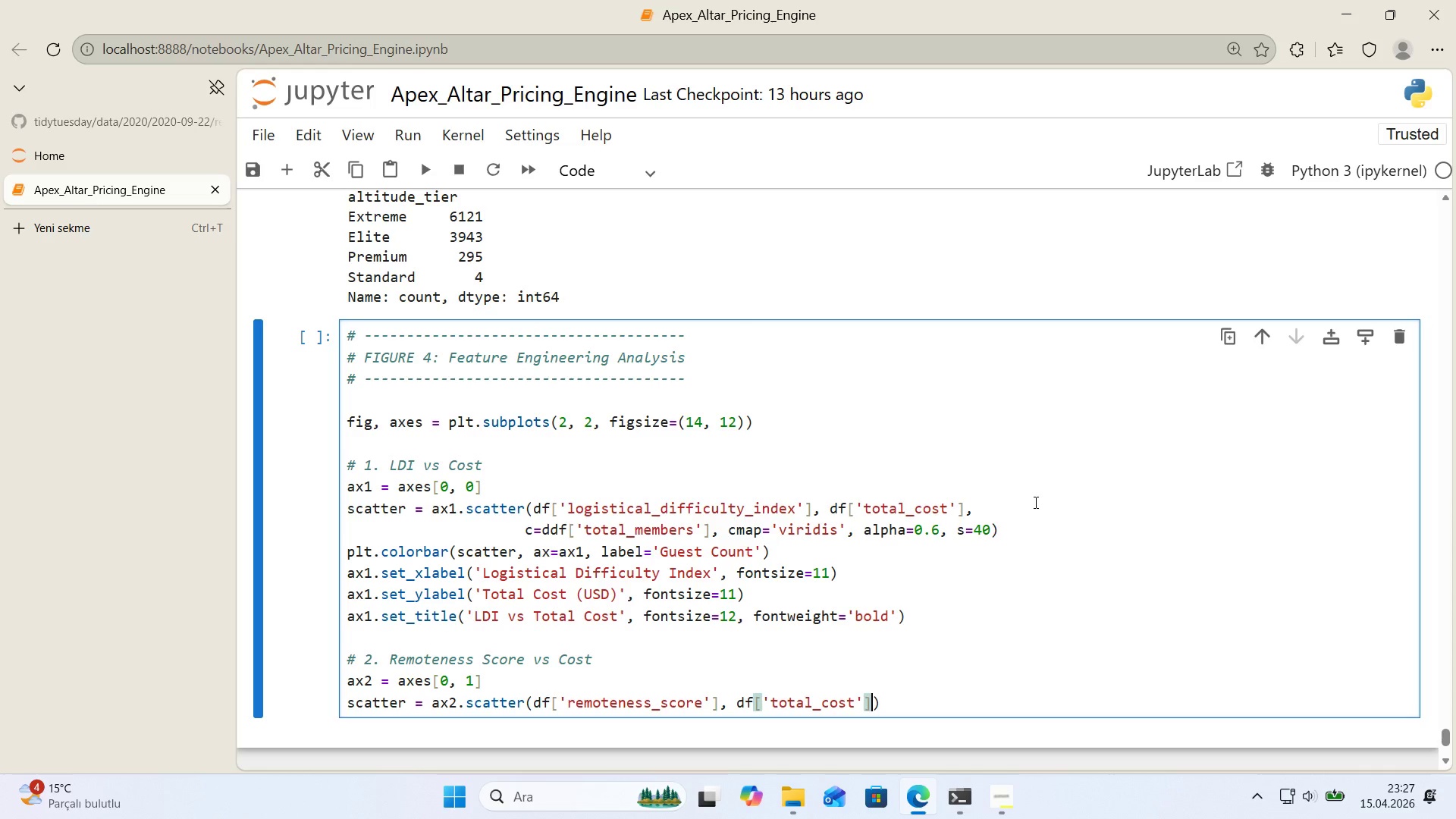 
key(Comma)
 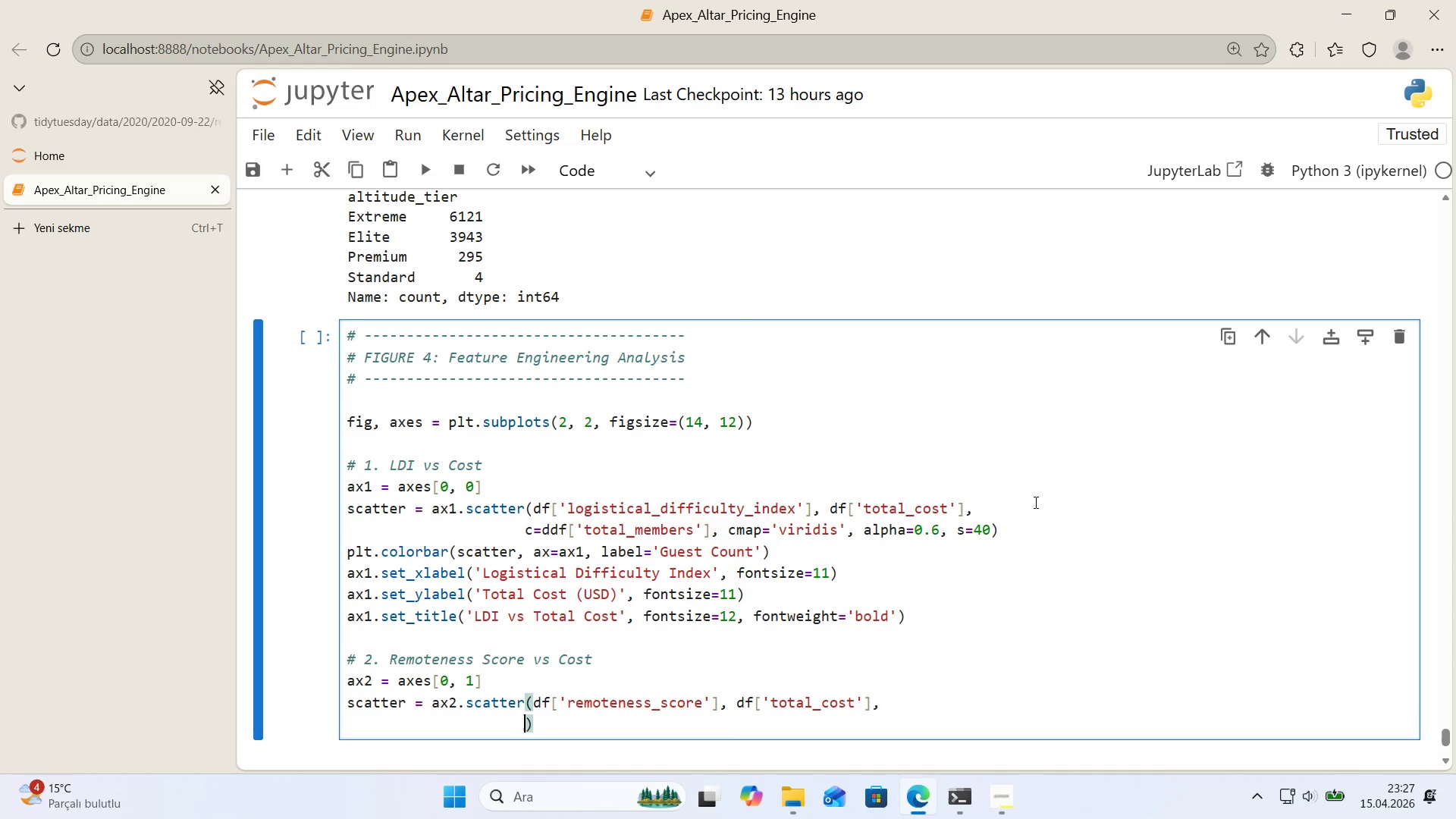 
key(Enter)
 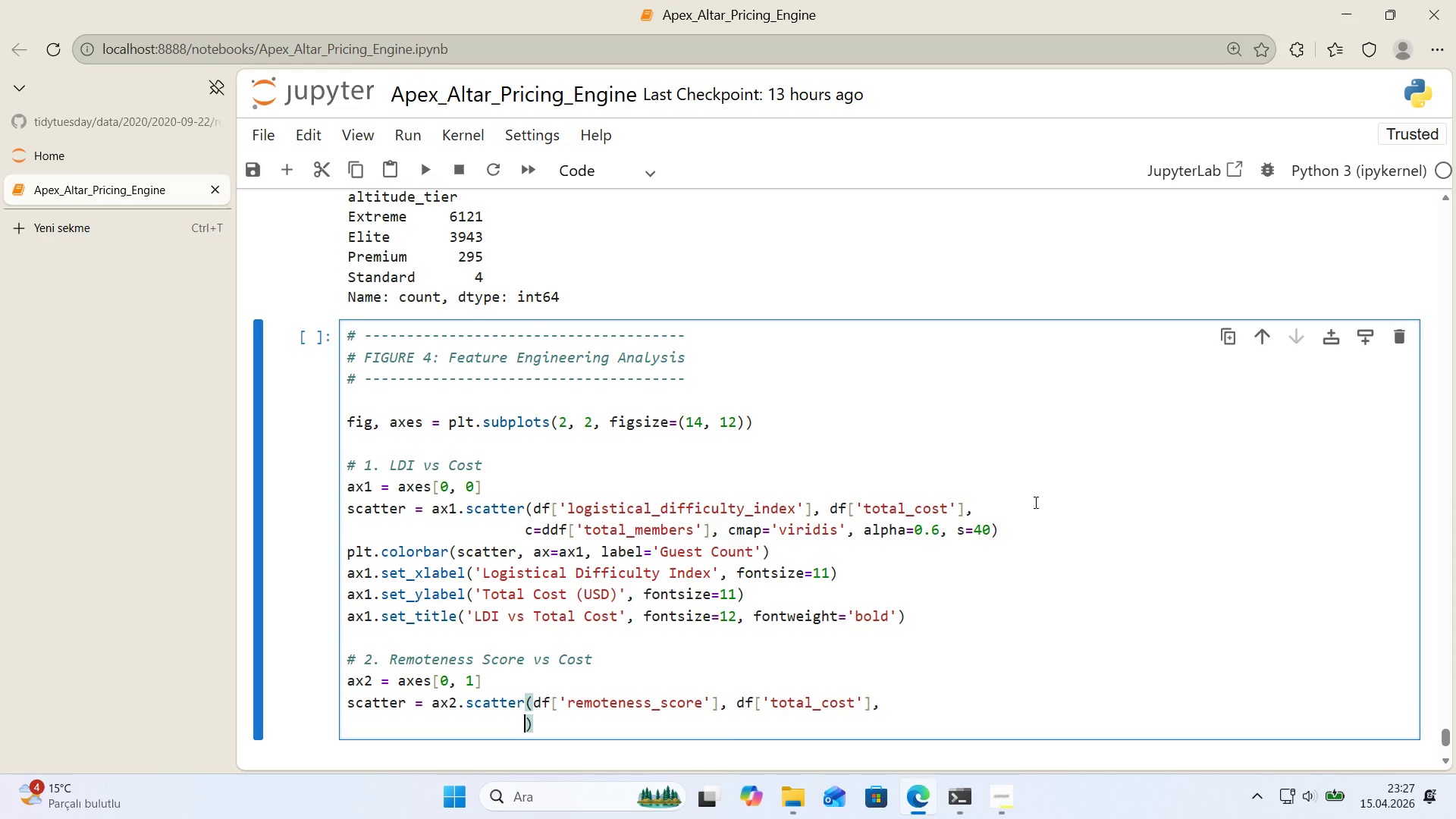 
type(c_)
key(Backspace)
type()df)
 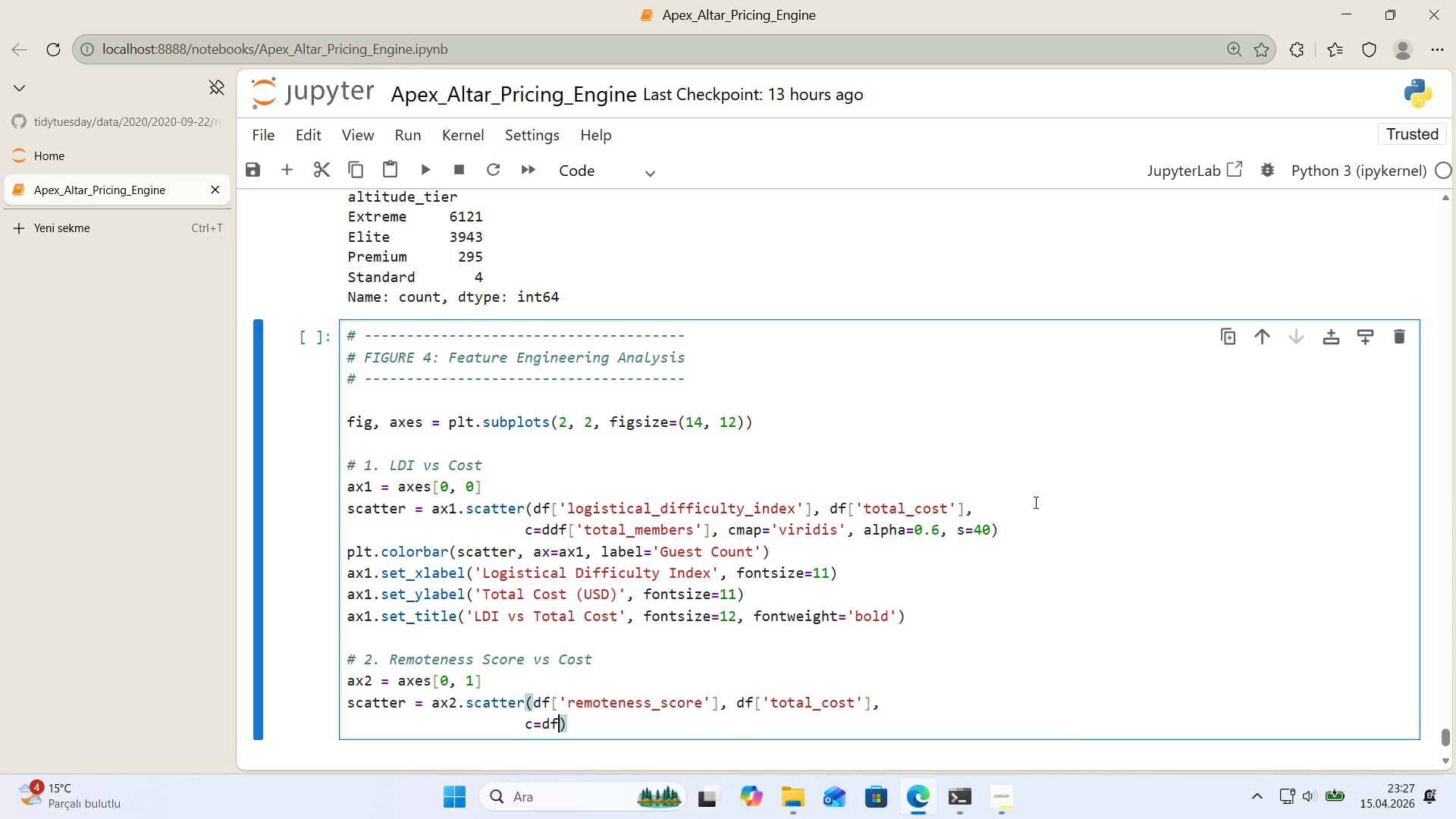 
key(Alt+Control+8)
 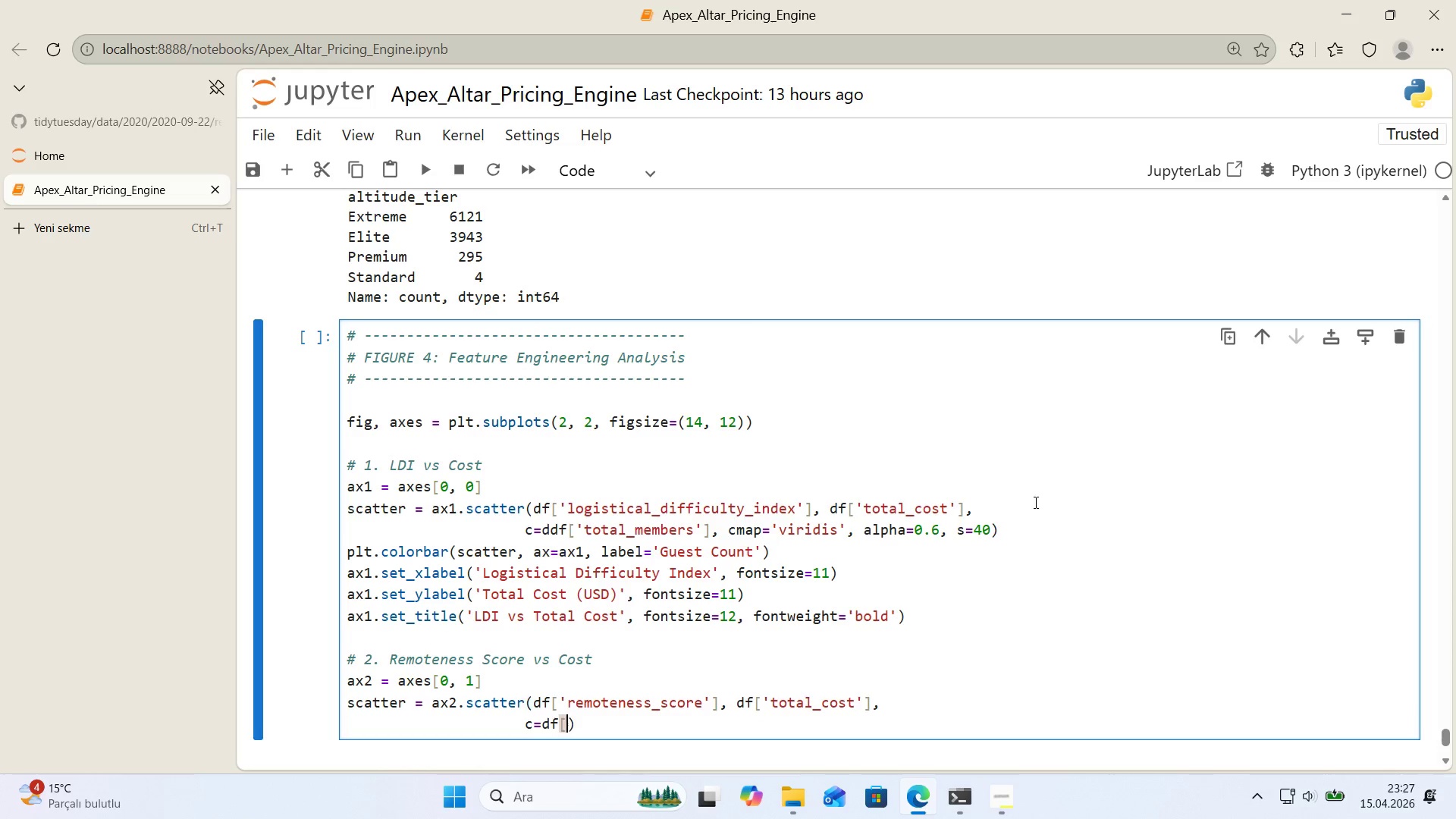 
key(Alt+Control+9)
 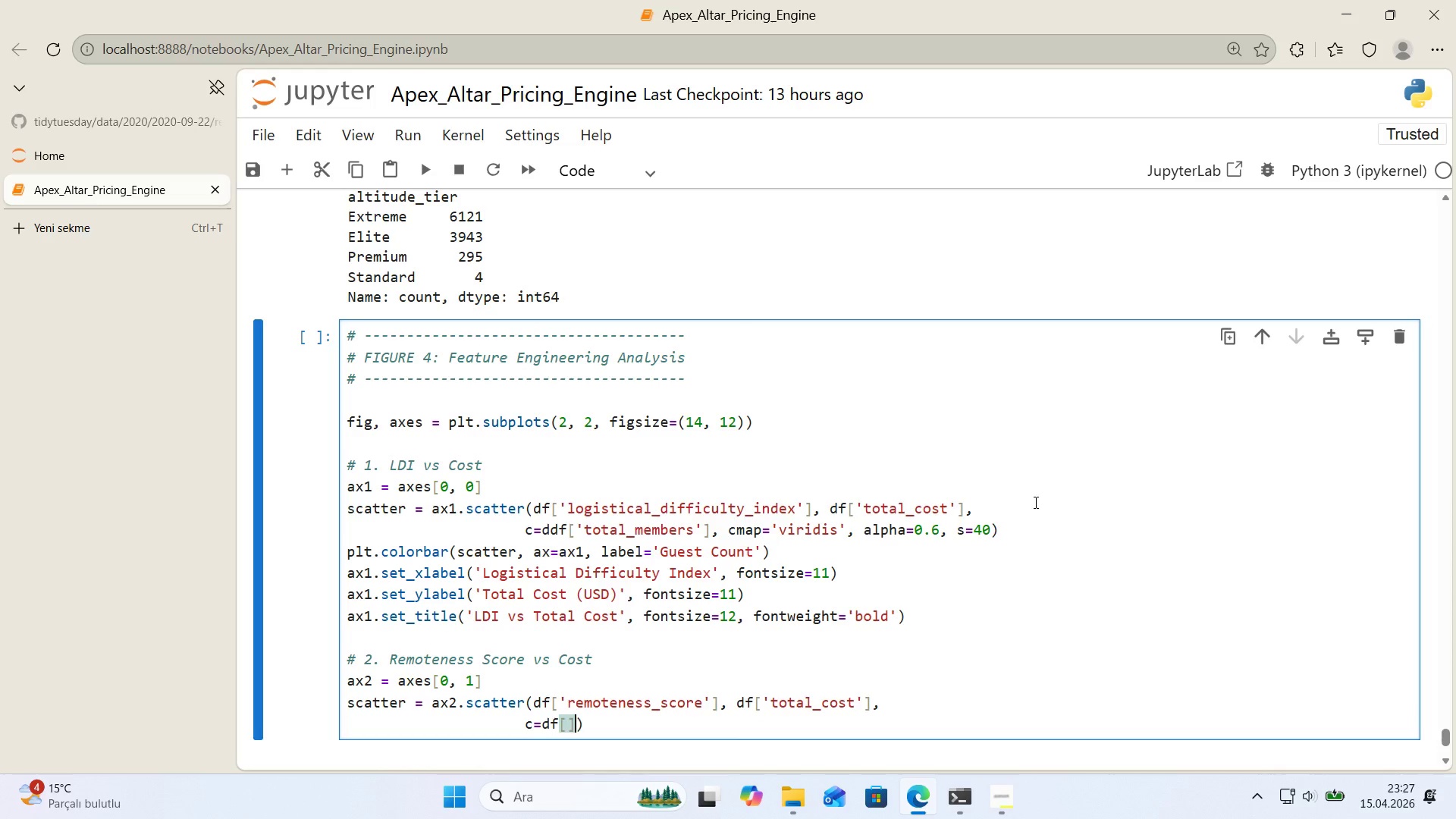 
key(ArrowLeft)
 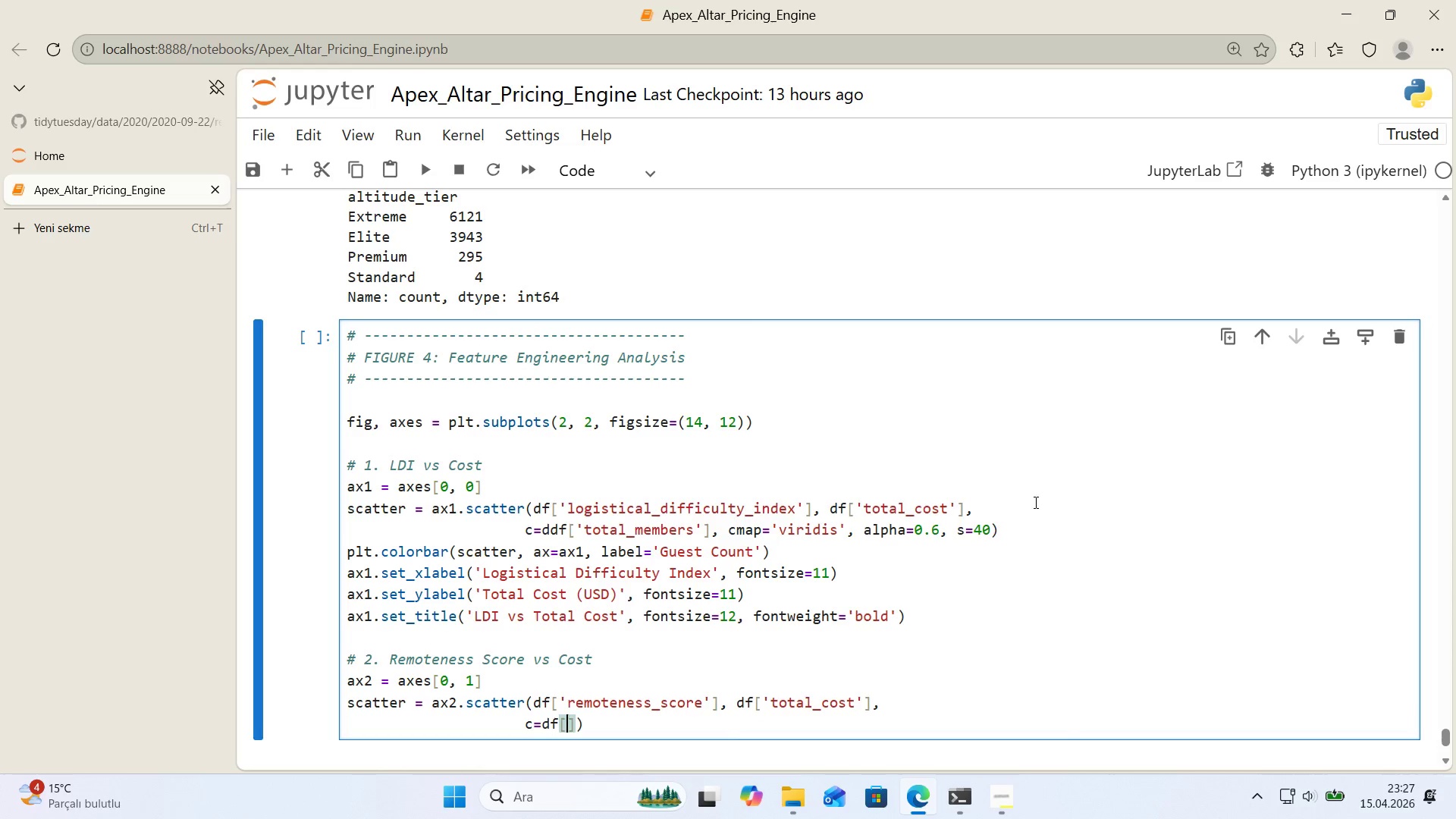 
type(@@)
 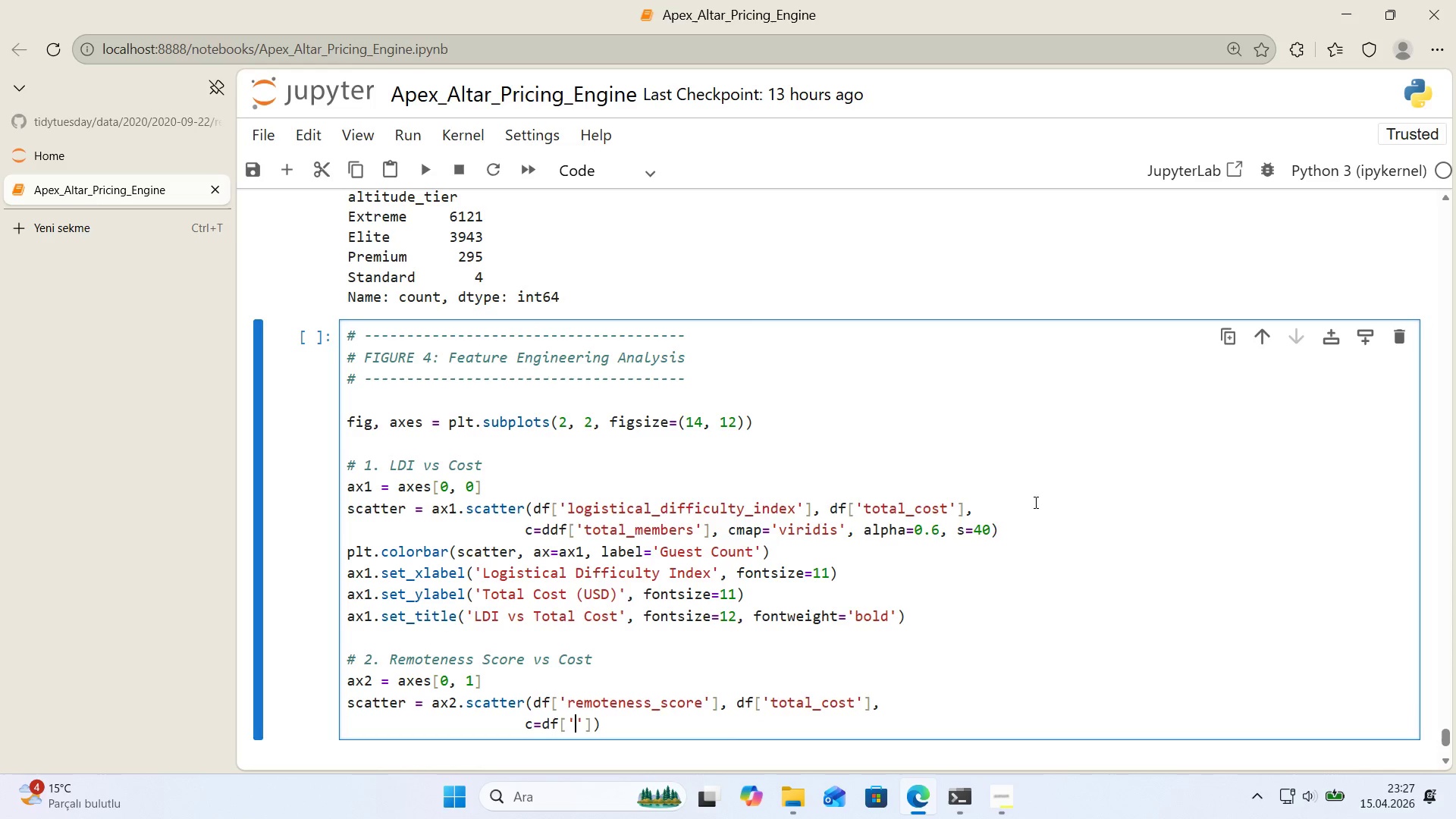 
key(ArrowLeft)
 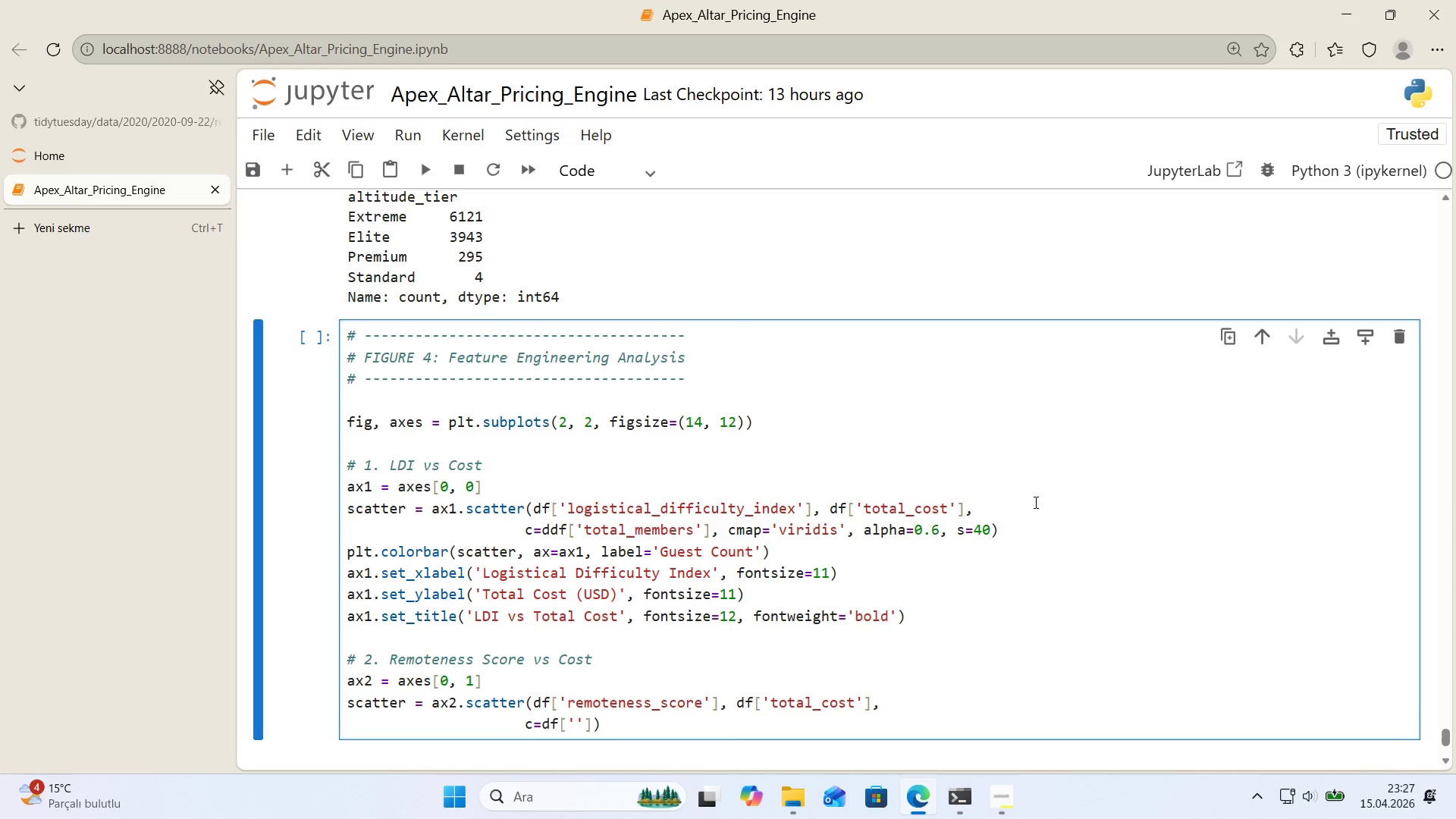 
type(h'ghpo'nts)
key(Backspace)
type(_metres)
 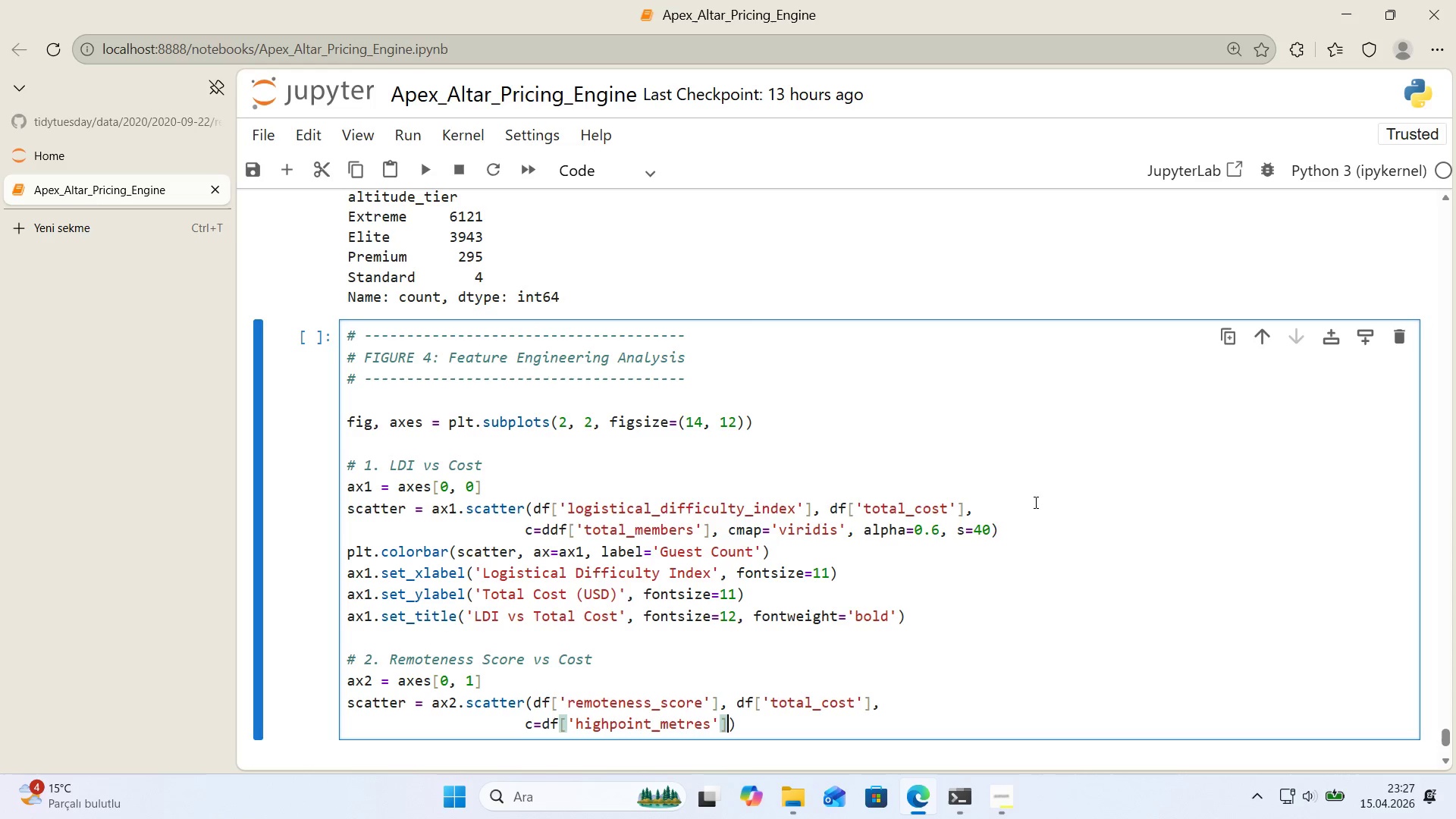 
 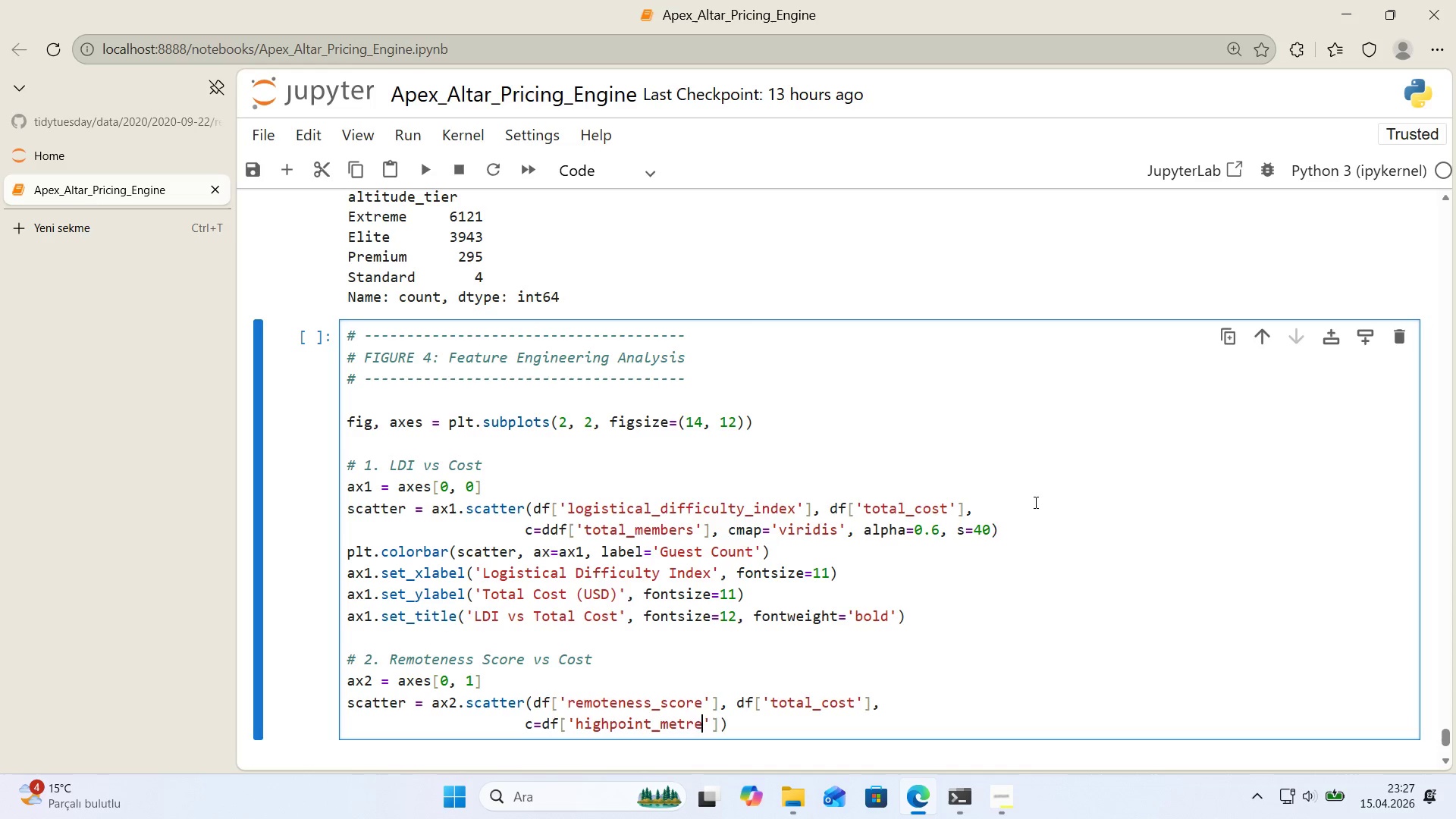 
key(ArrowRight)
 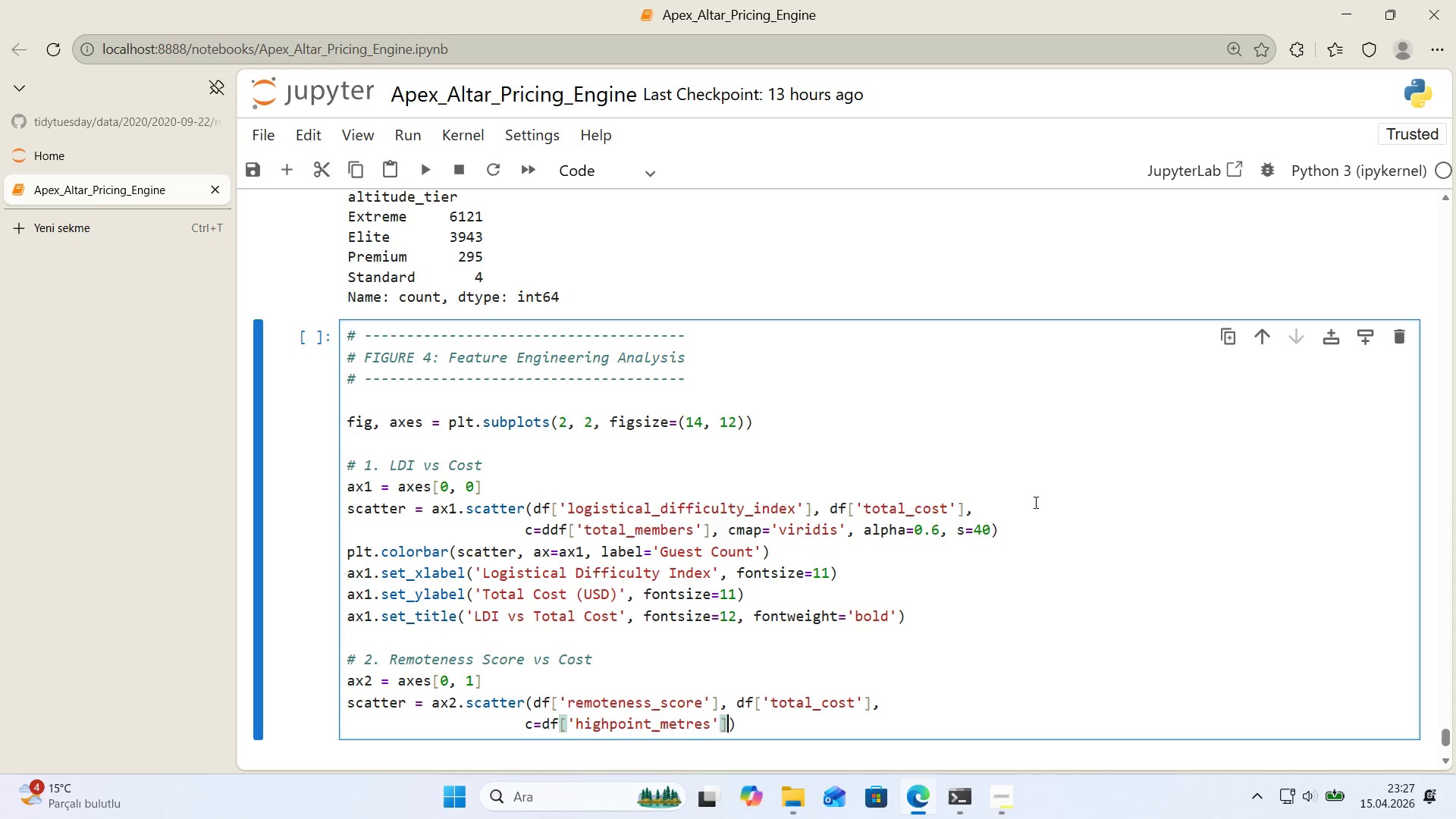 
key(ArrowRight)
 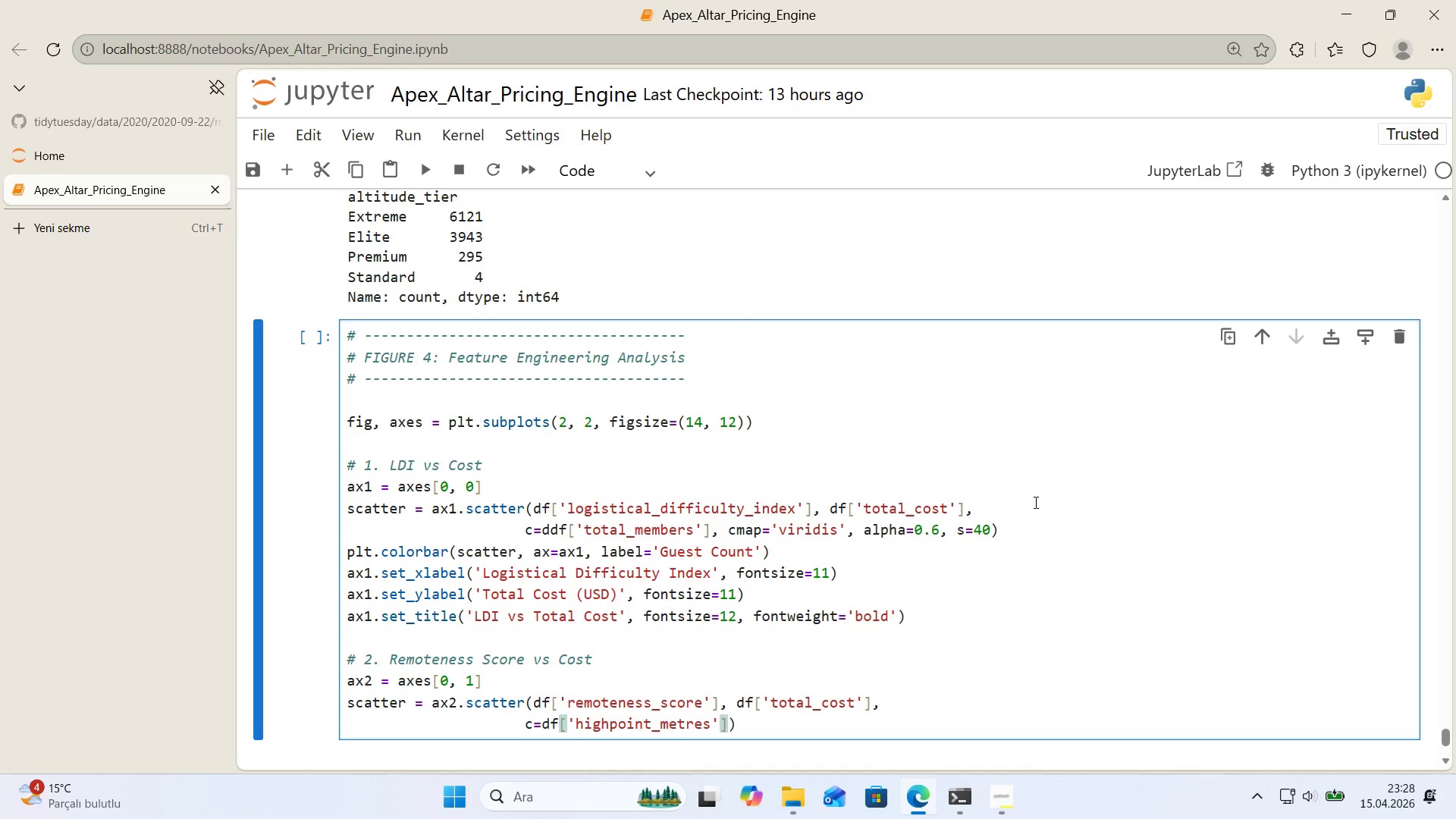 
type(, cmap)@@)
key(Backspace)
type(@)
 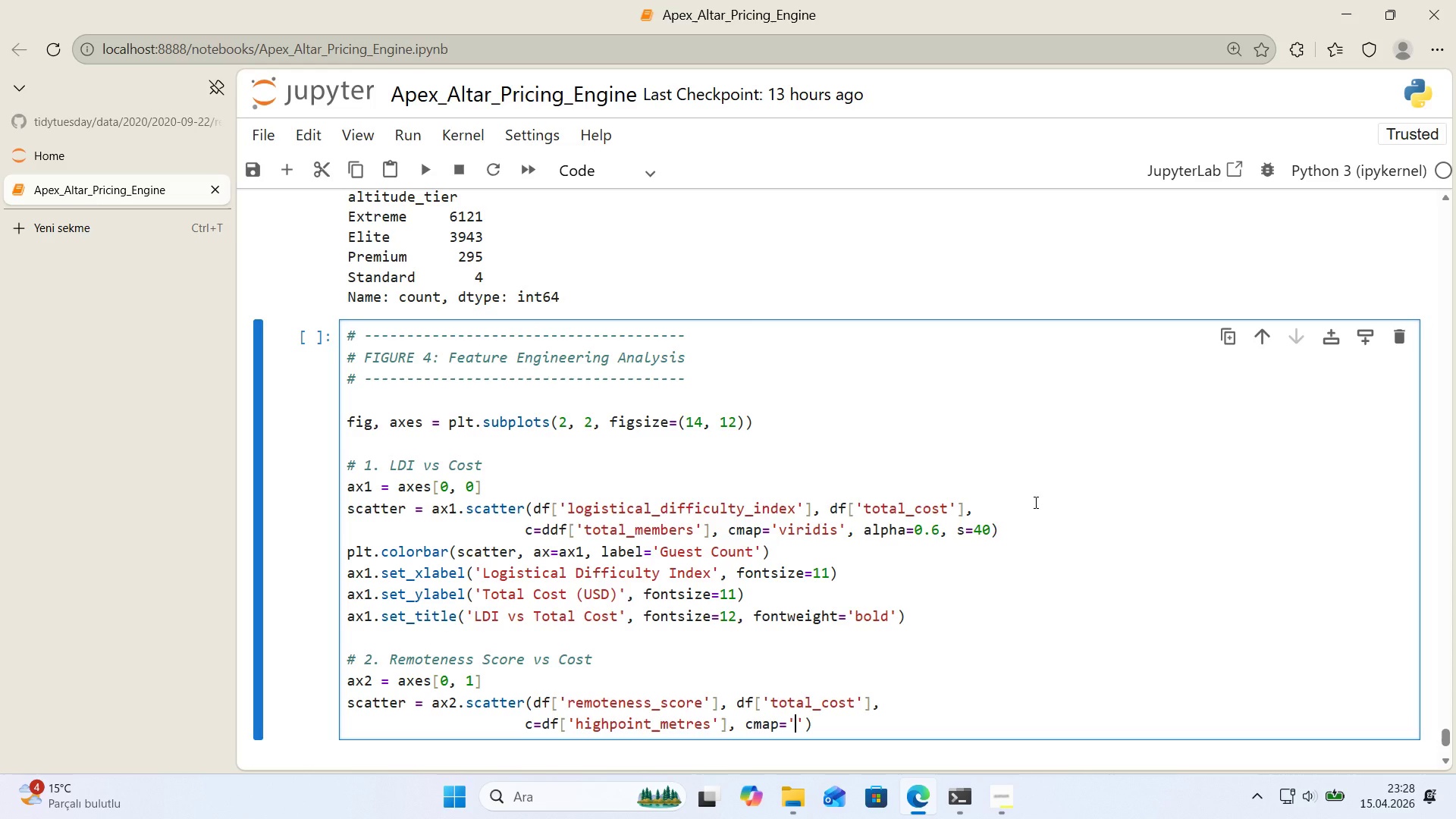 
 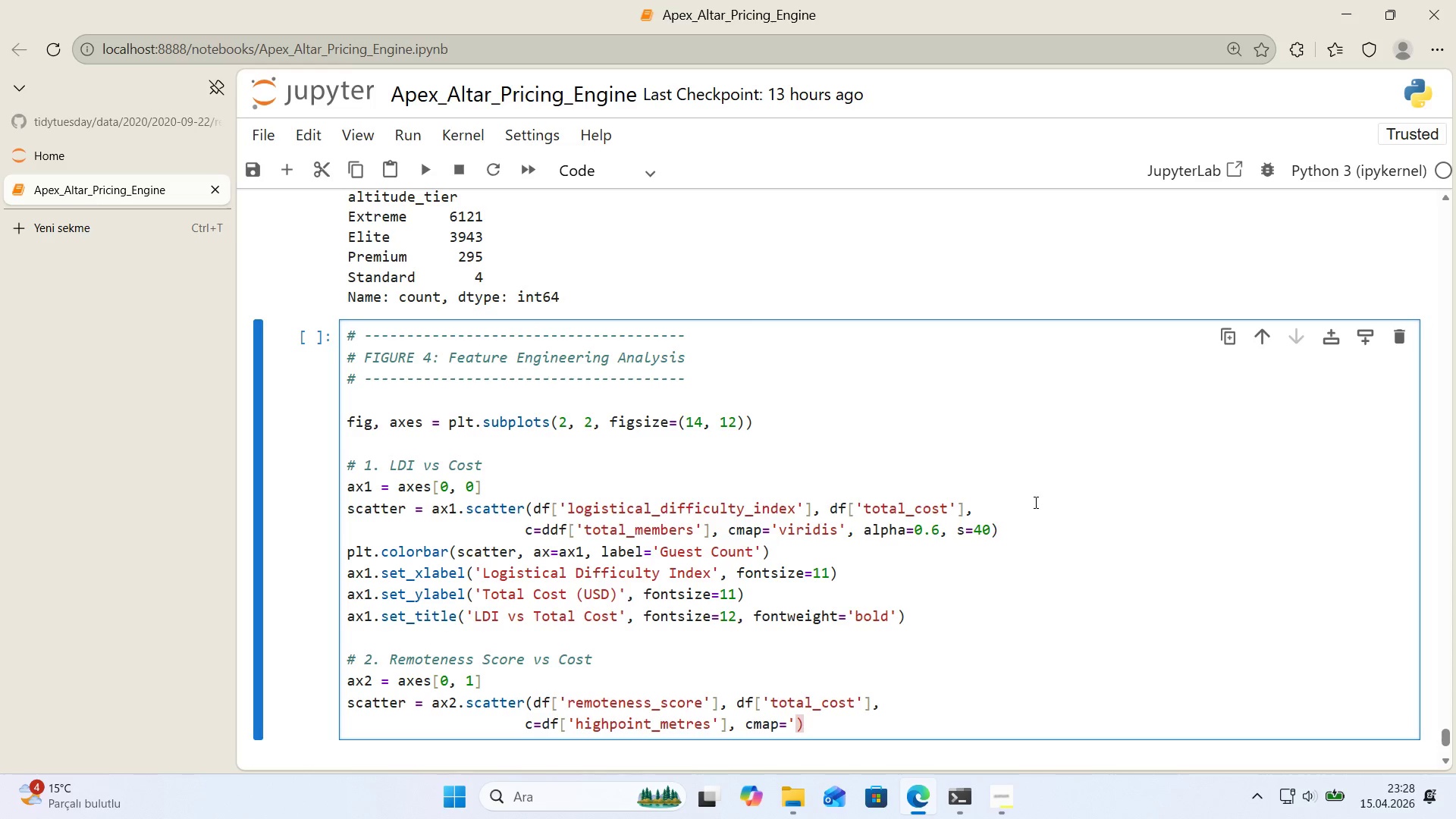 
key(ArrowLeft)
 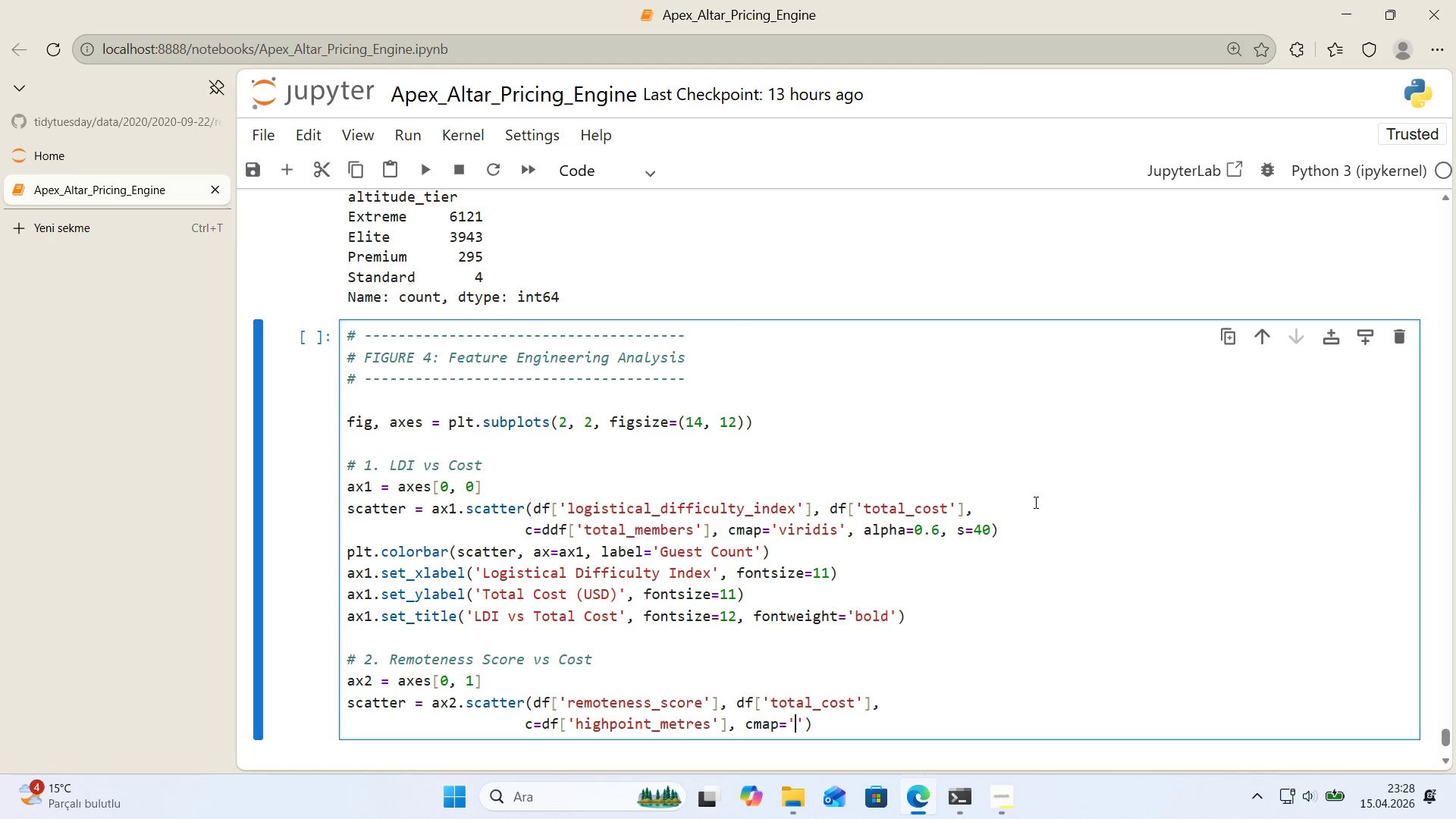 
type(RdYlBU_r)
 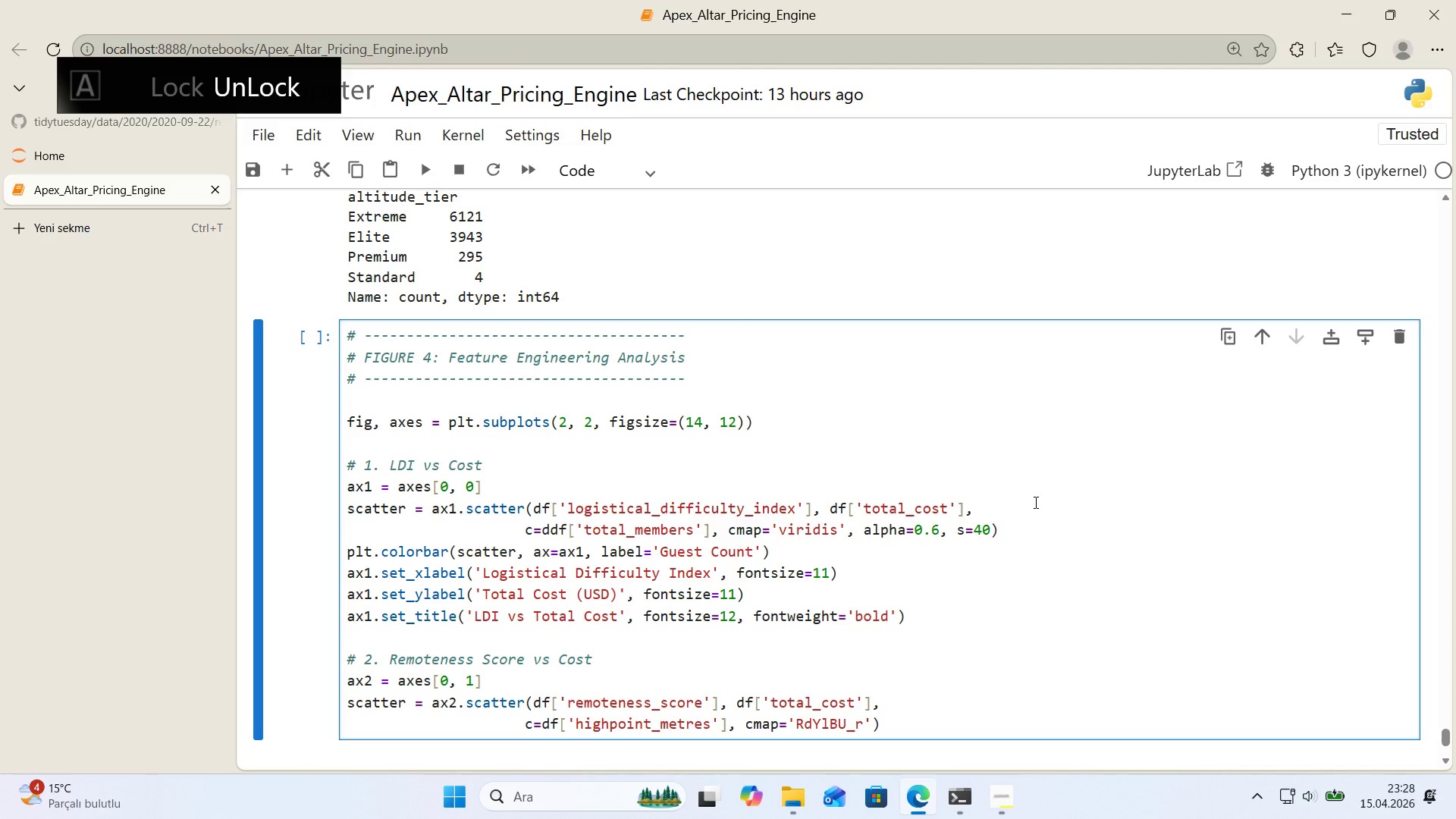 
key(ArrowRight)
 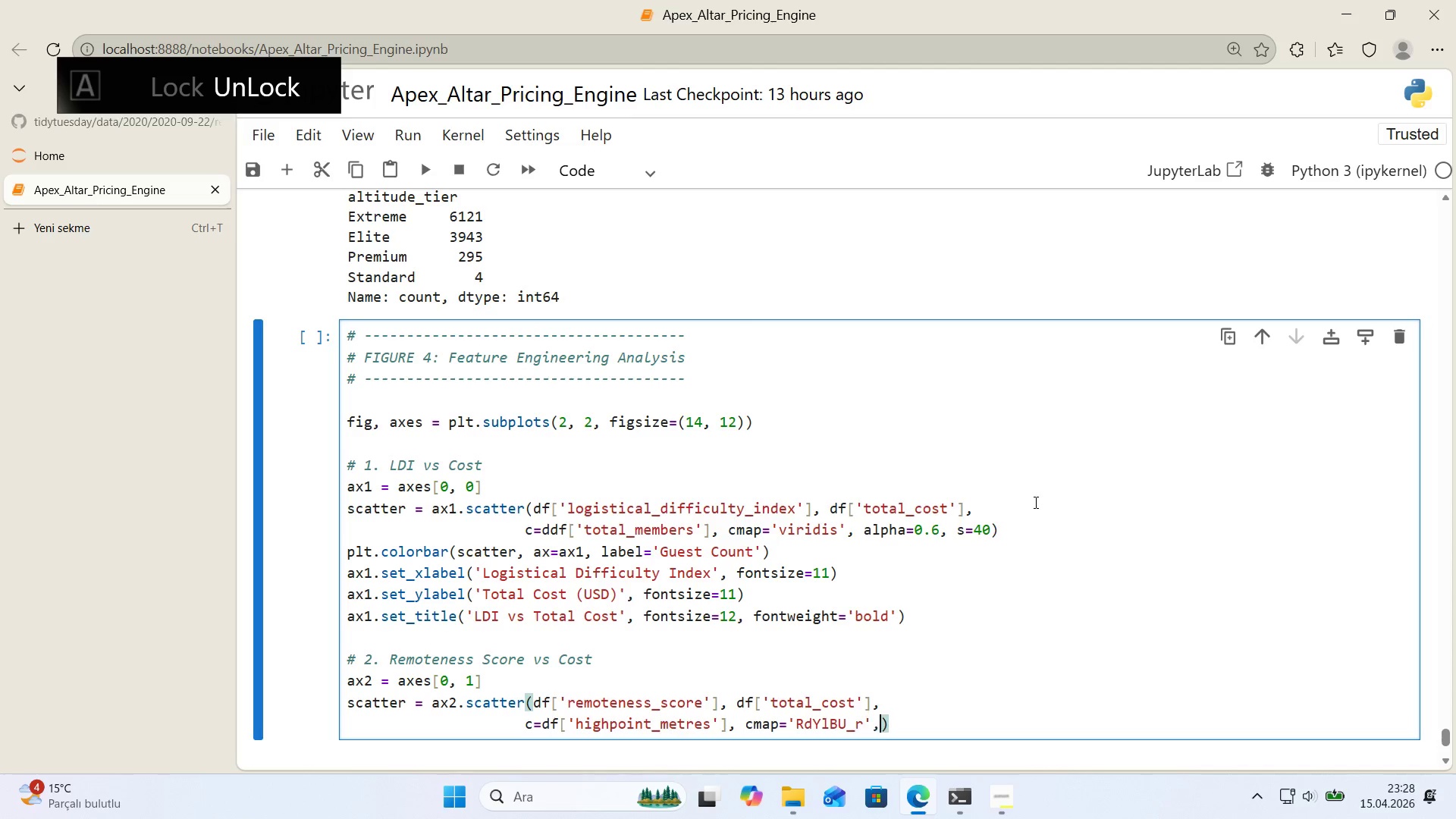 
key(Comma)
 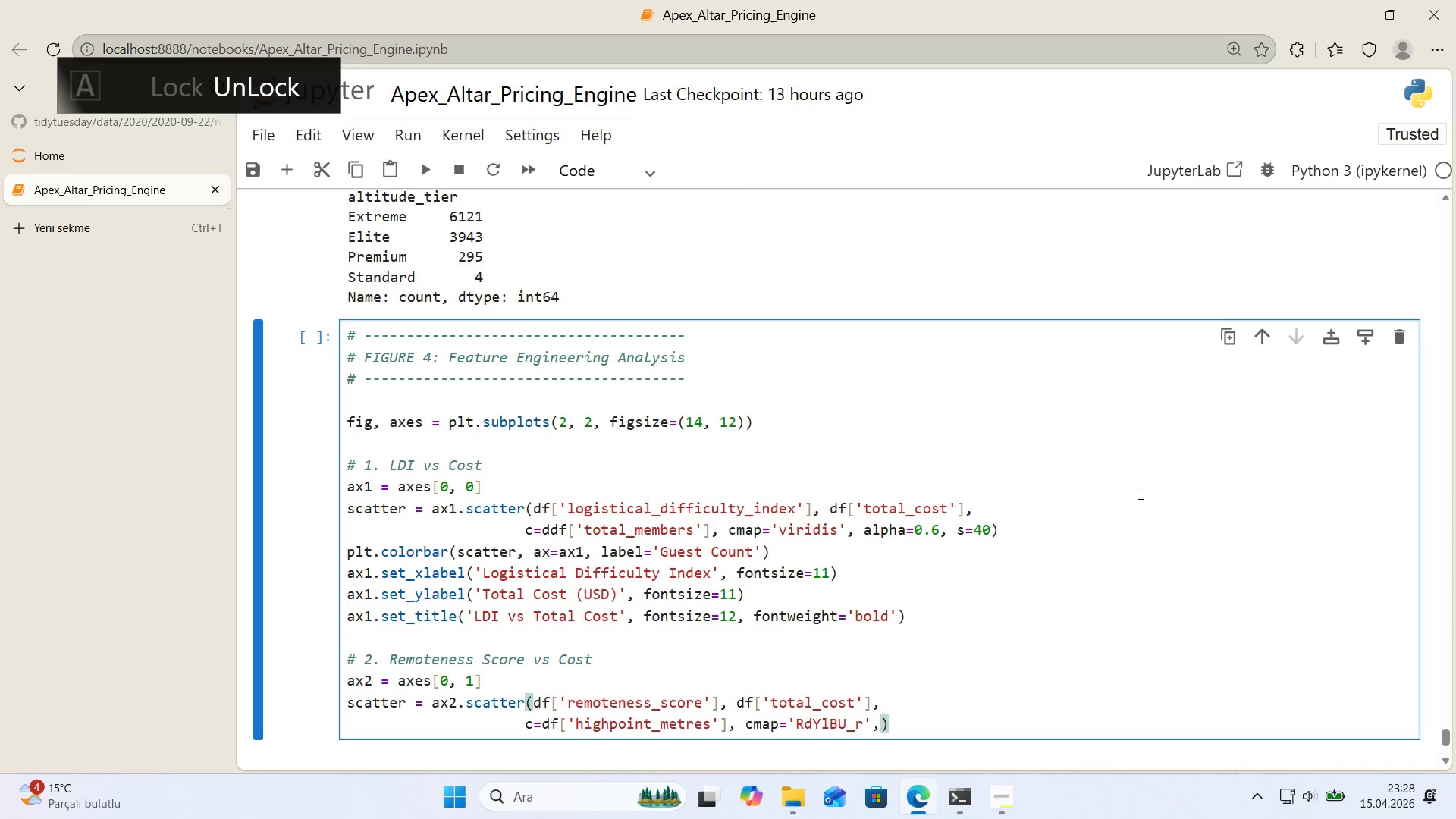 
scroll: coordinate [1138, 493], scroll_direction: down, amount: 1.0
 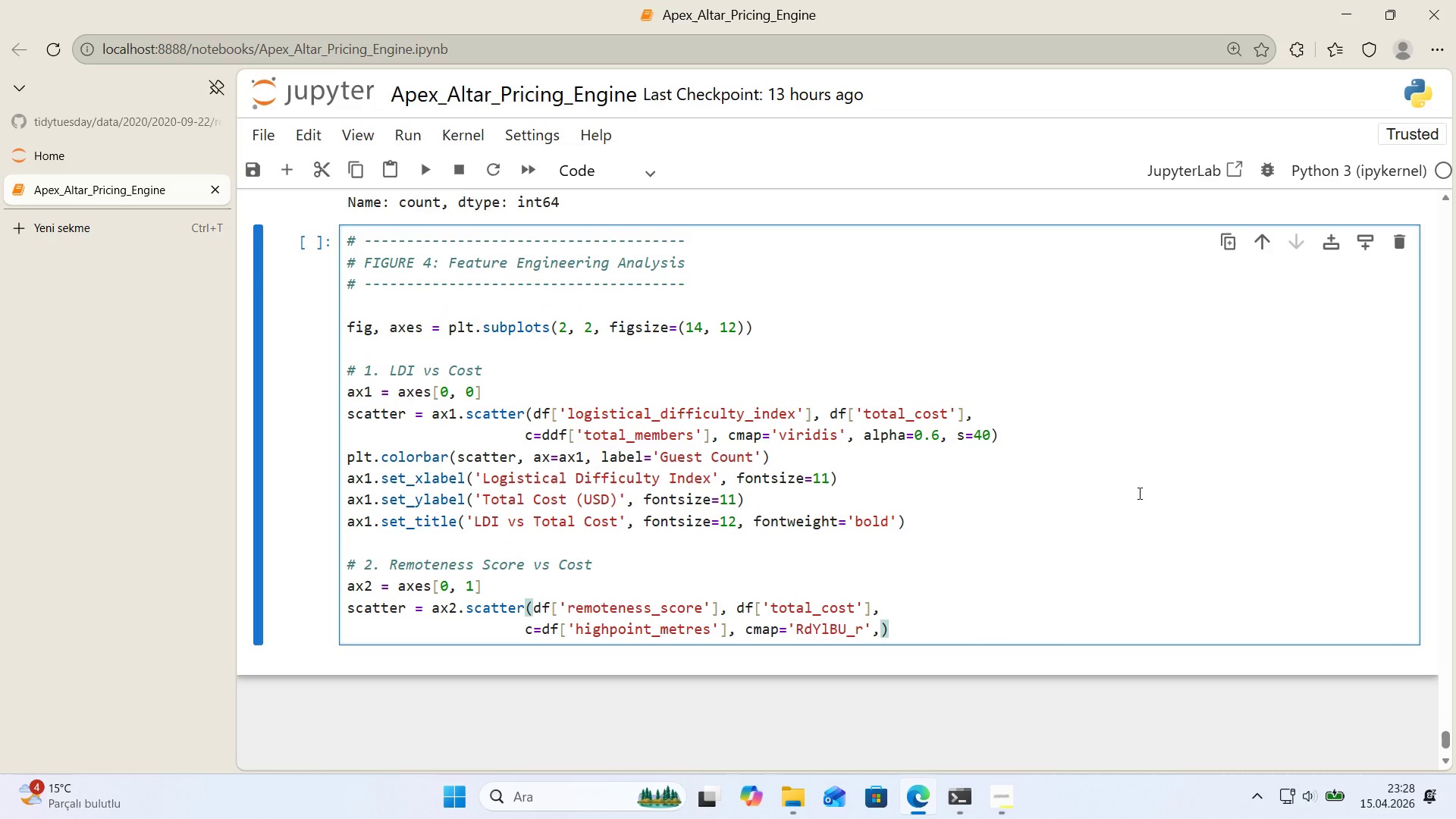 
type( alpha)0.6, s)40)
 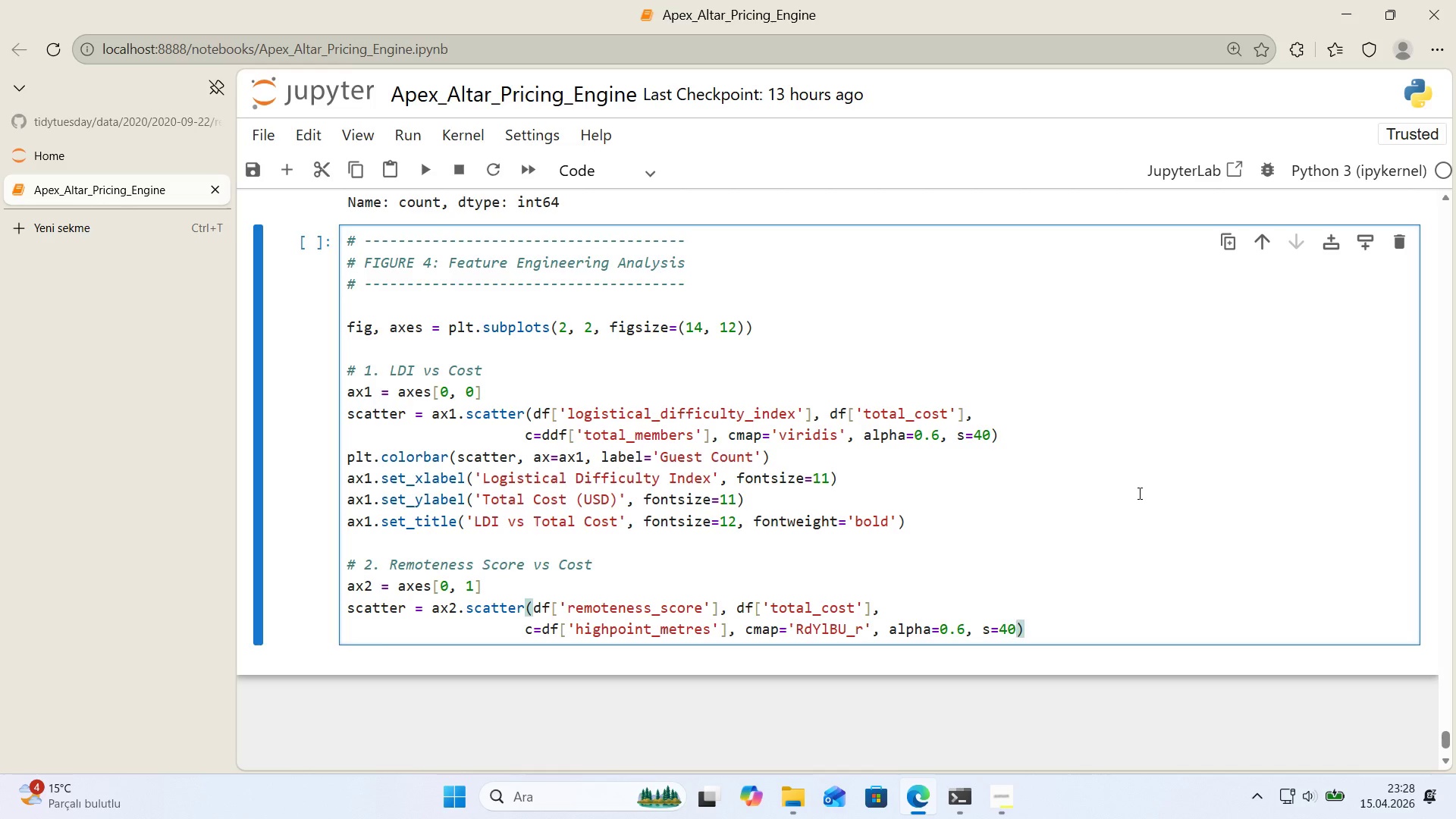 
key(ArrowRight)
 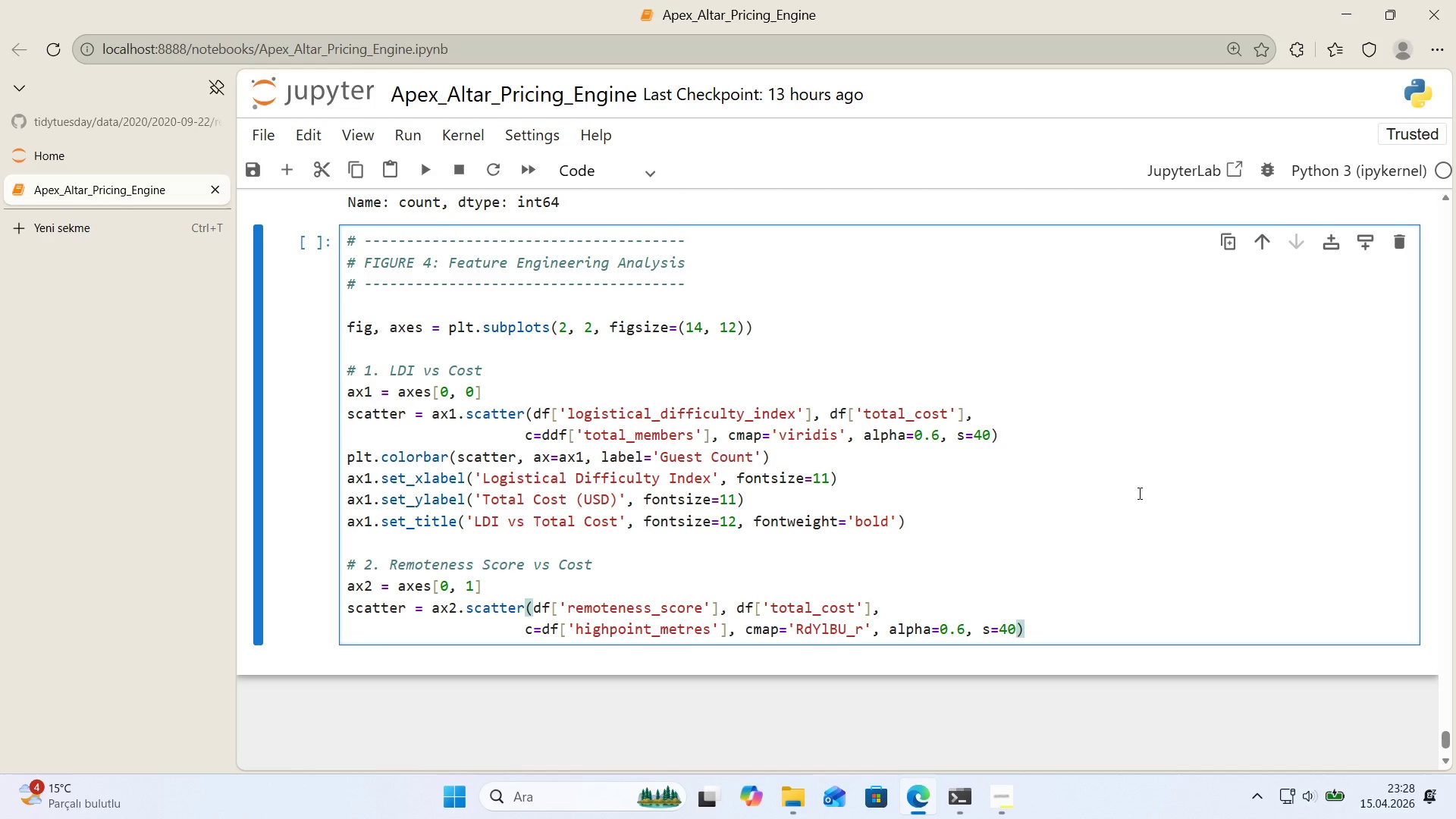 
wait(22.38)
 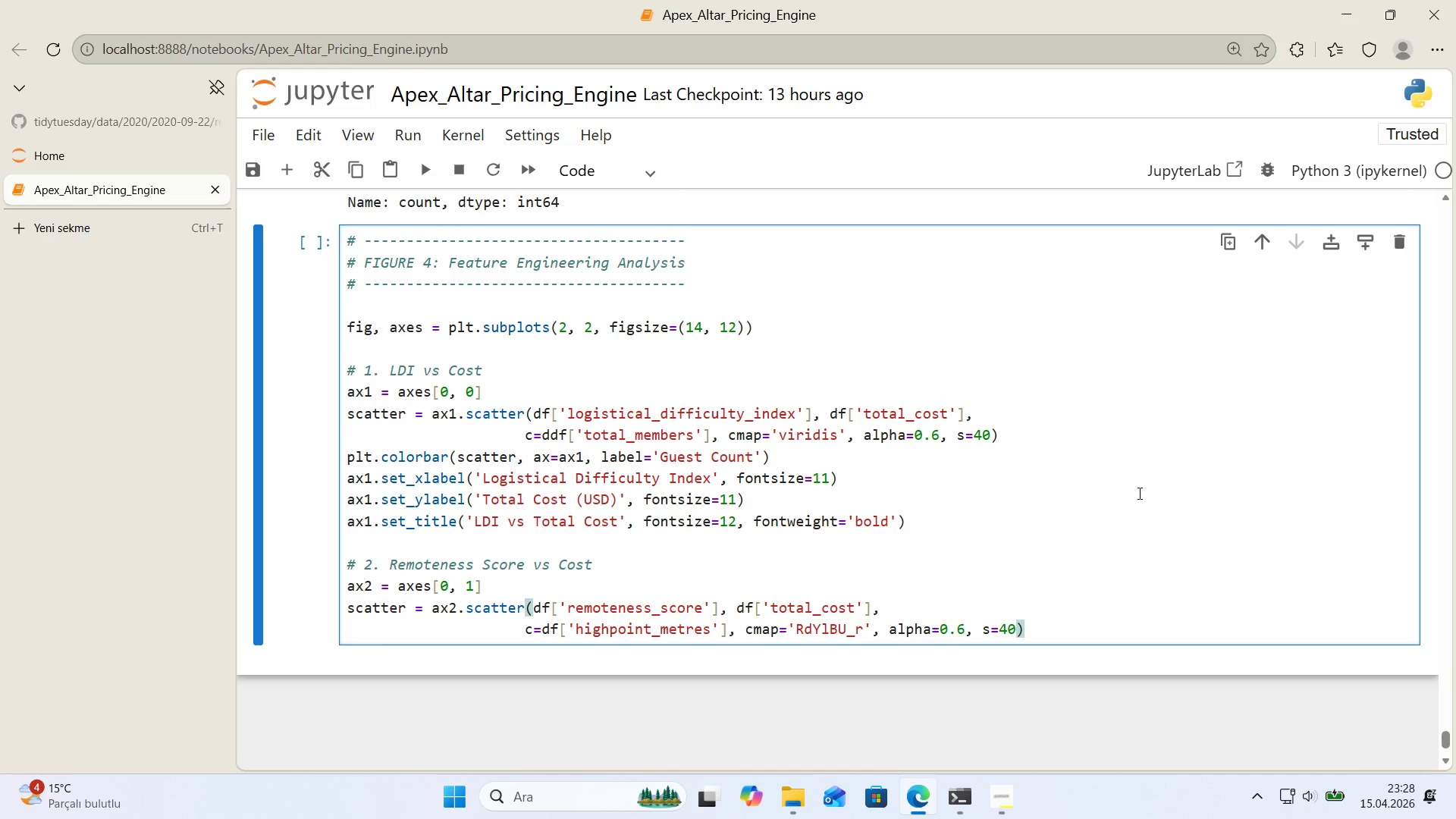 
key(Enter)
 